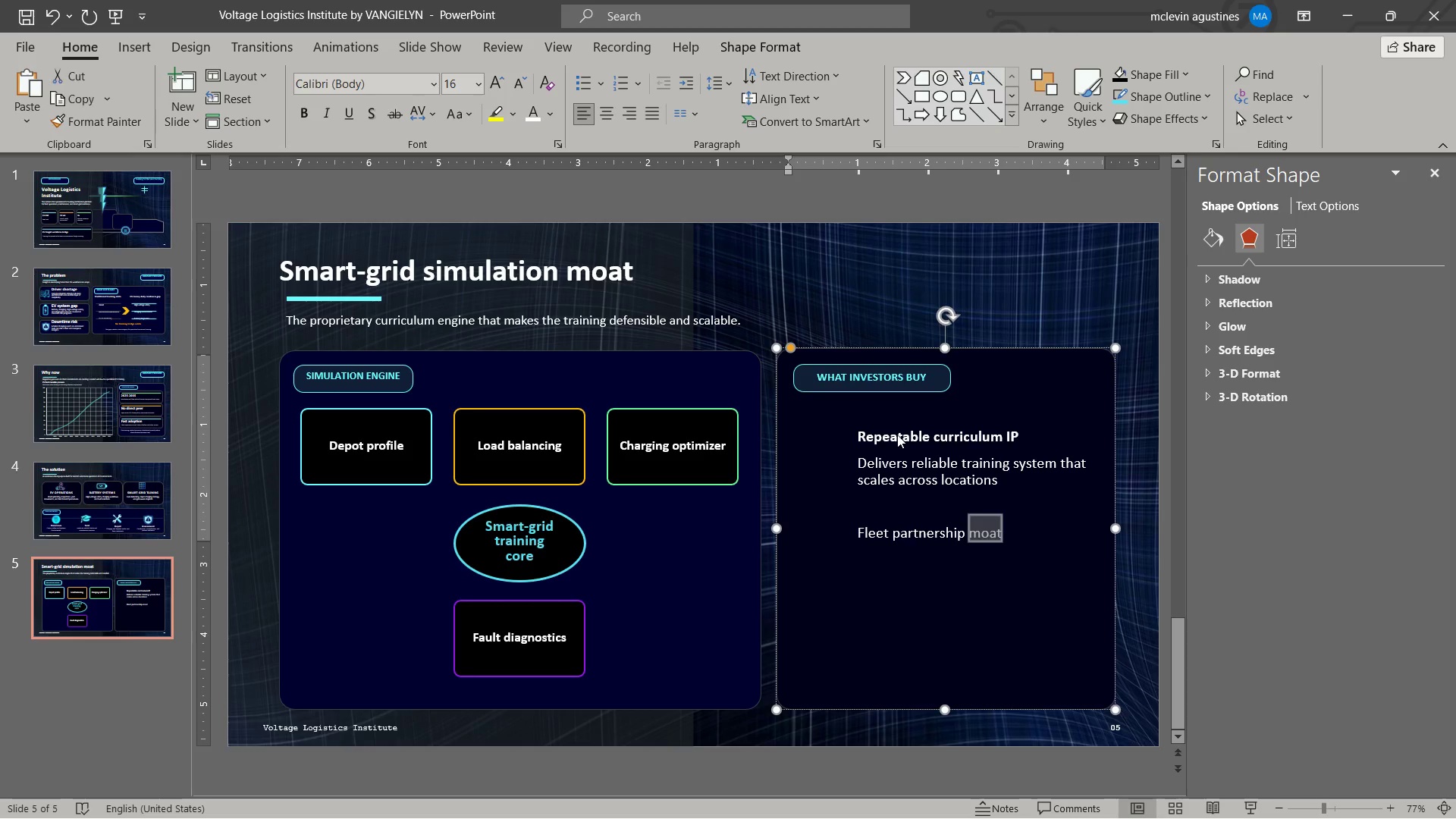 
key(Control+Shift+ArrowLeft)
 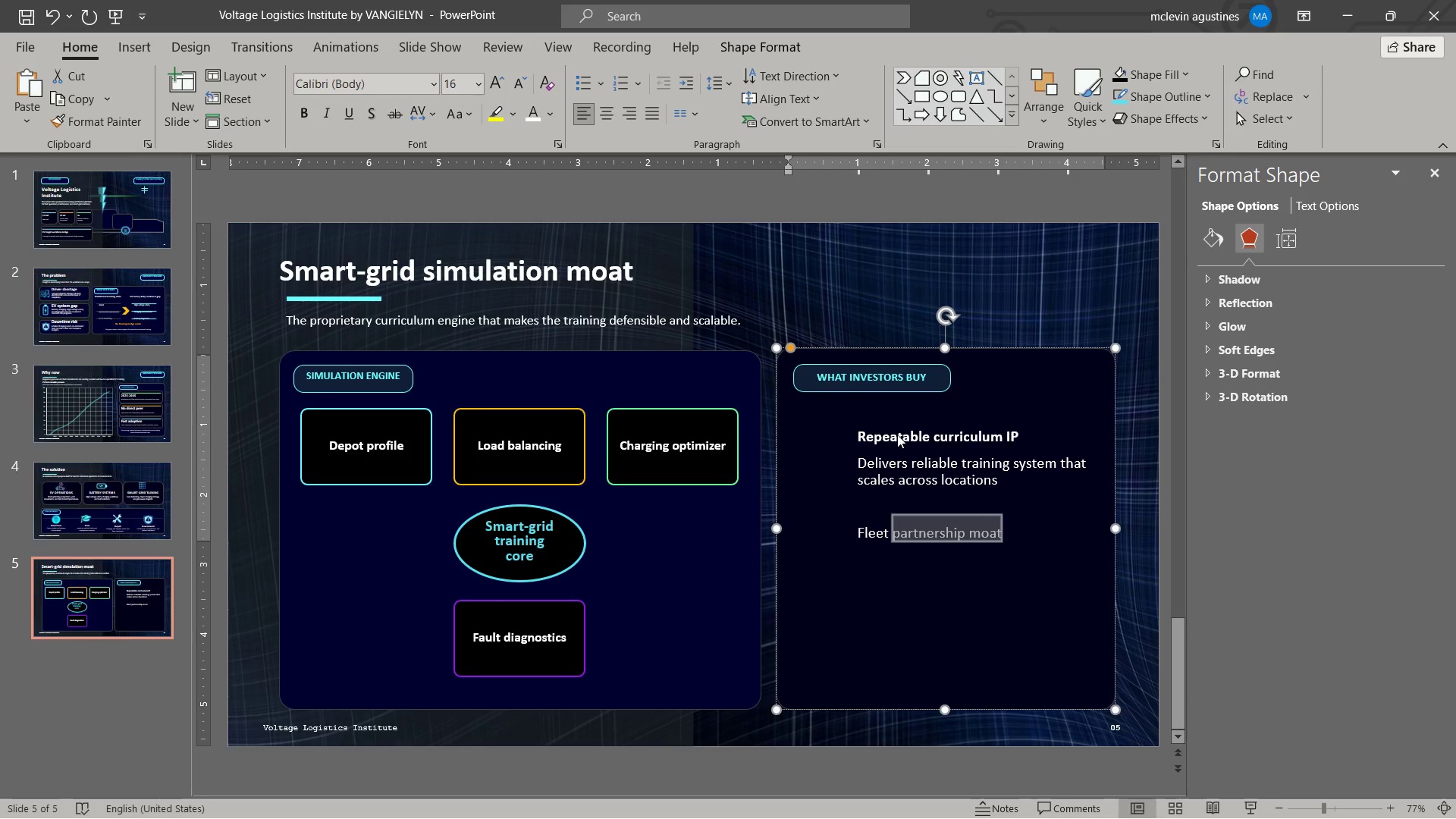 
key(Control+Shift+ArrowLeft)
 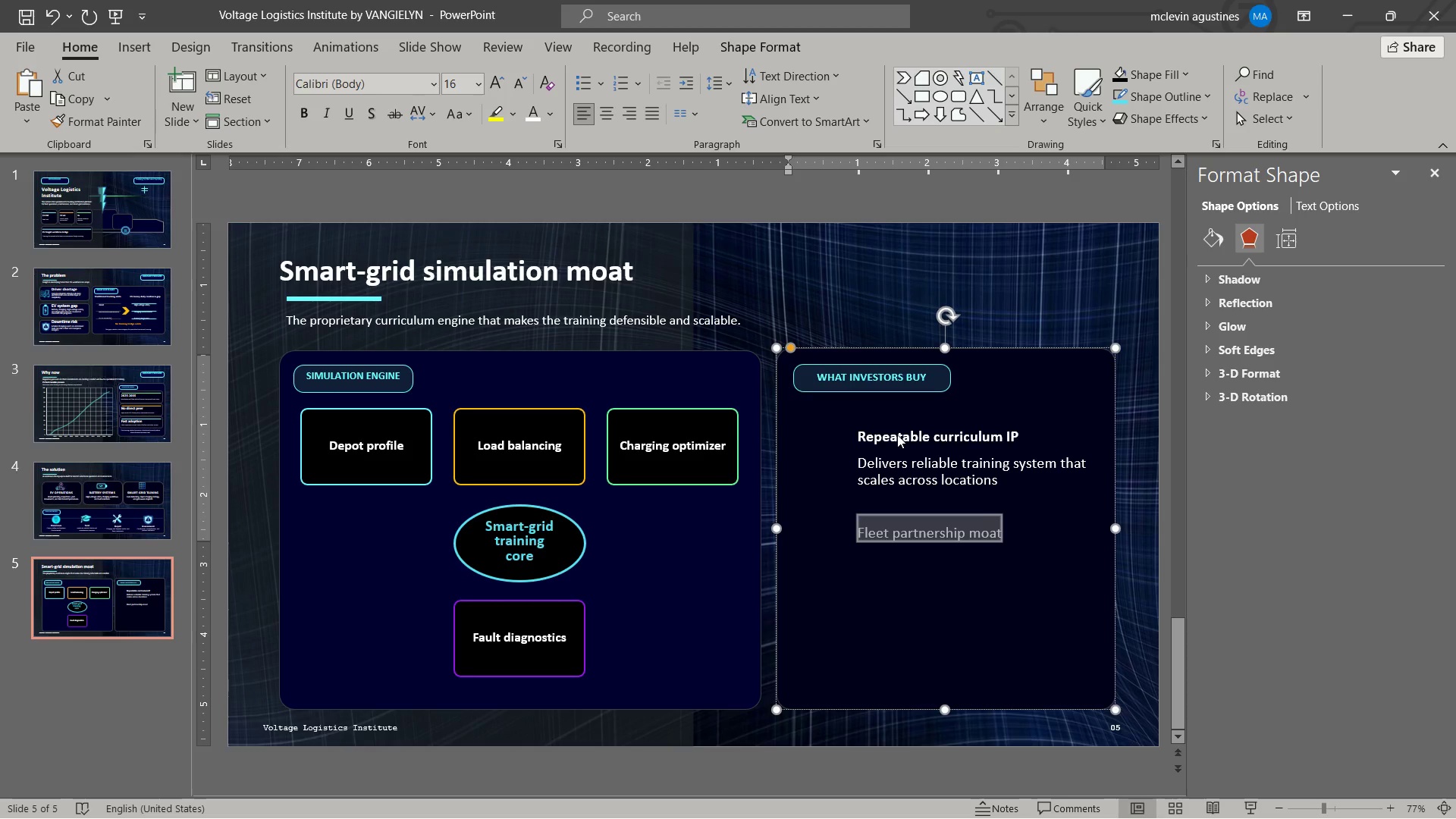 
key(Control+B)
 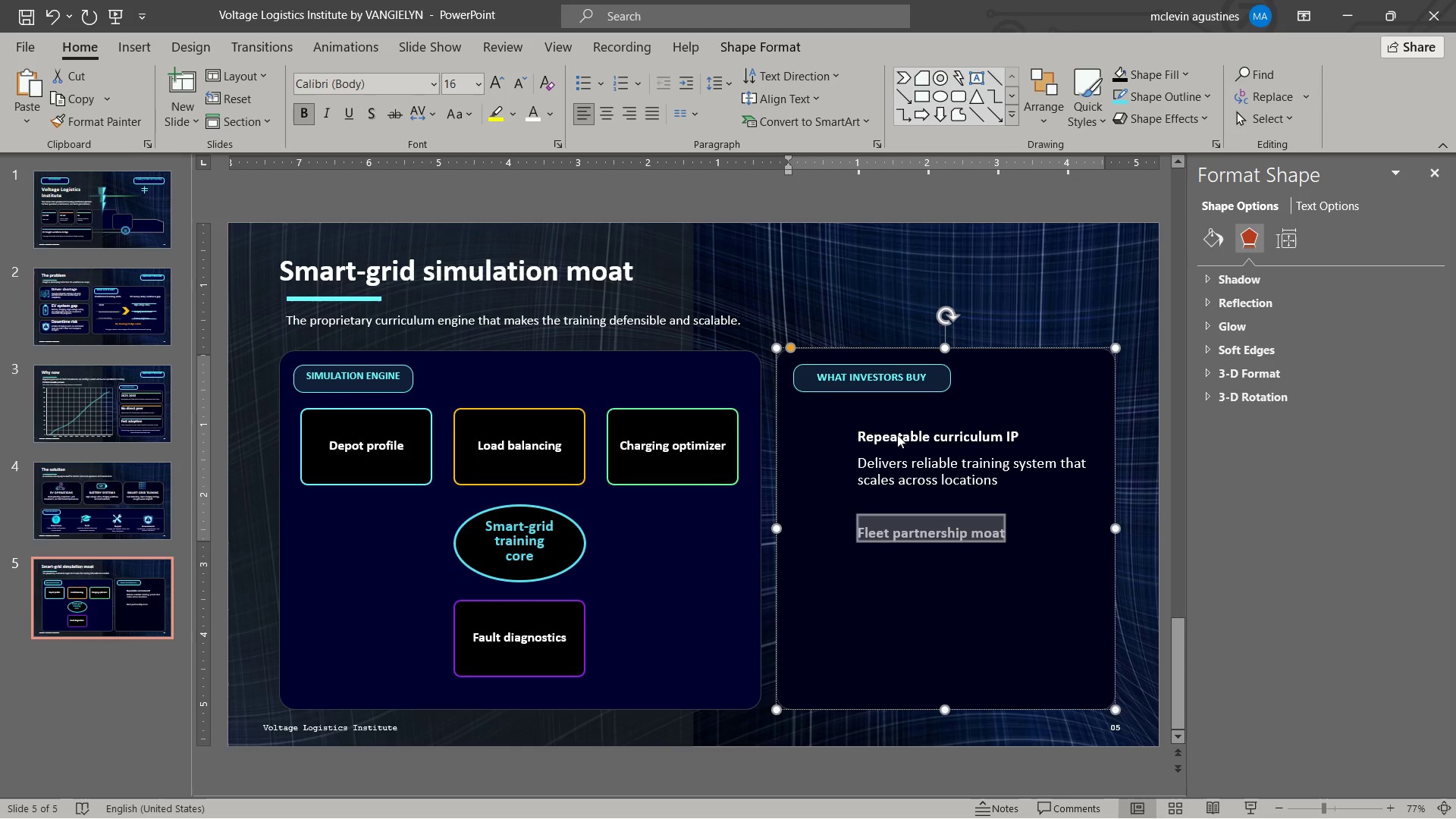 
key(ArrowRight)
 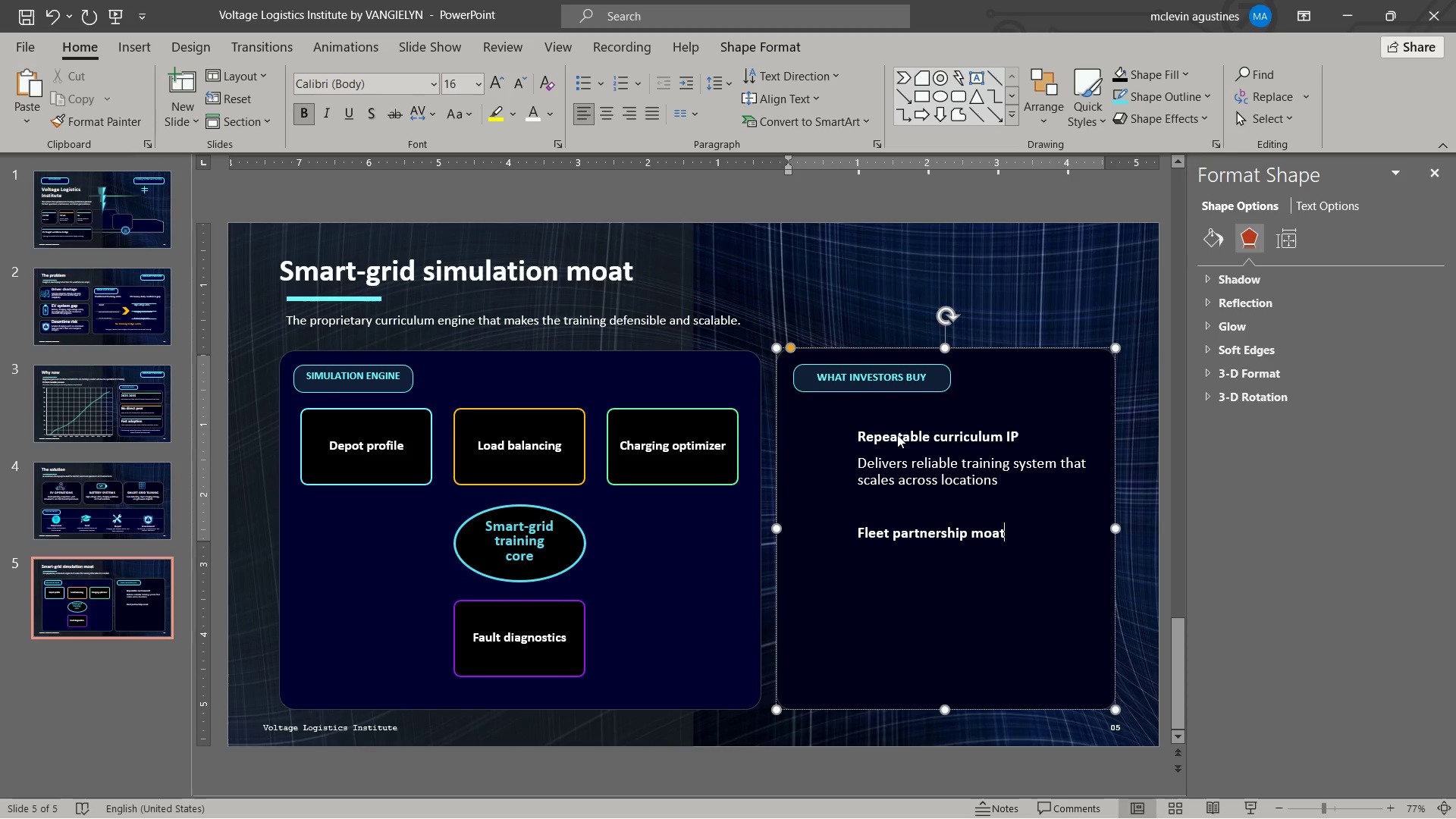 
key(Enter)
 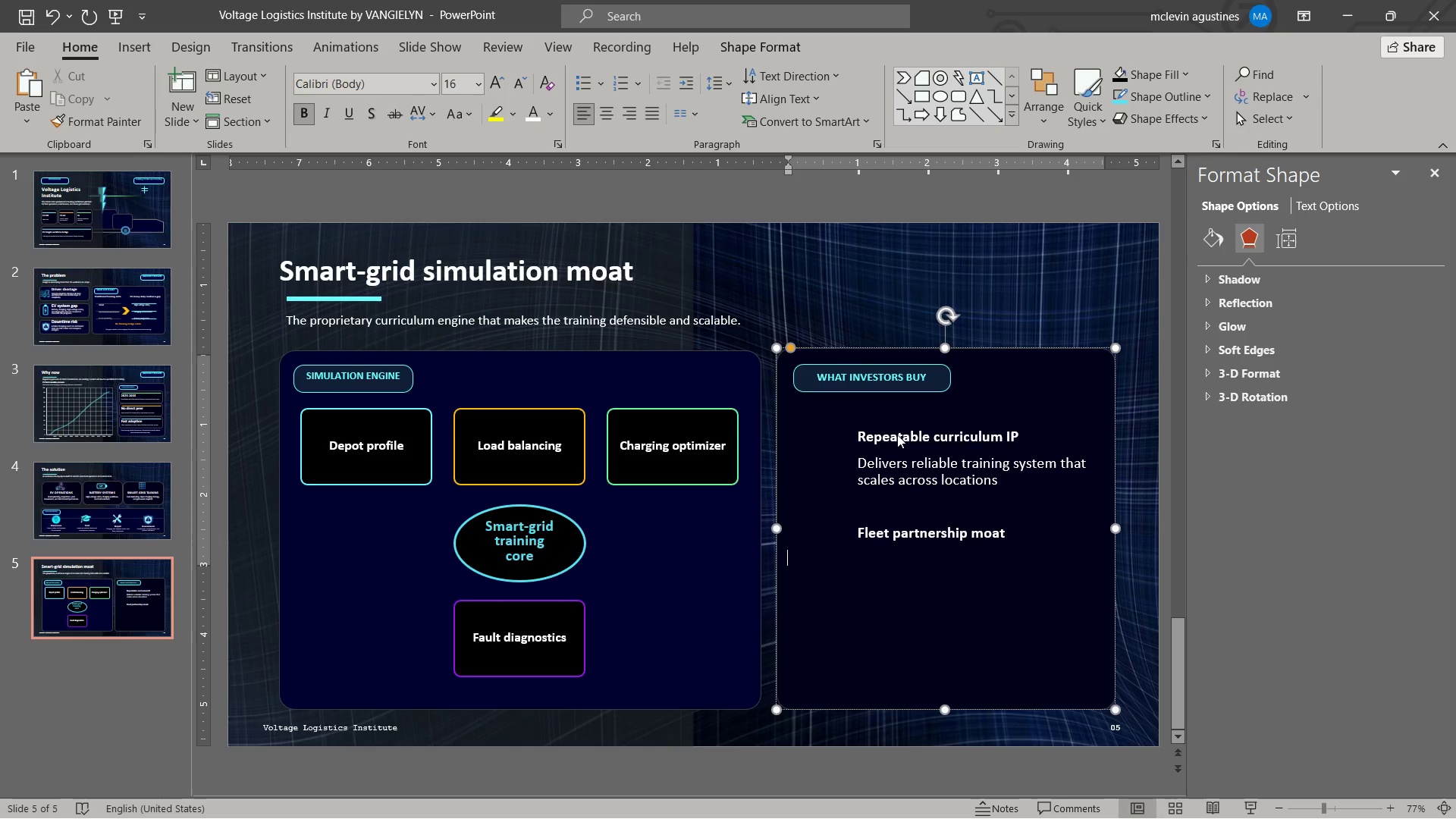 
key(Tab)
 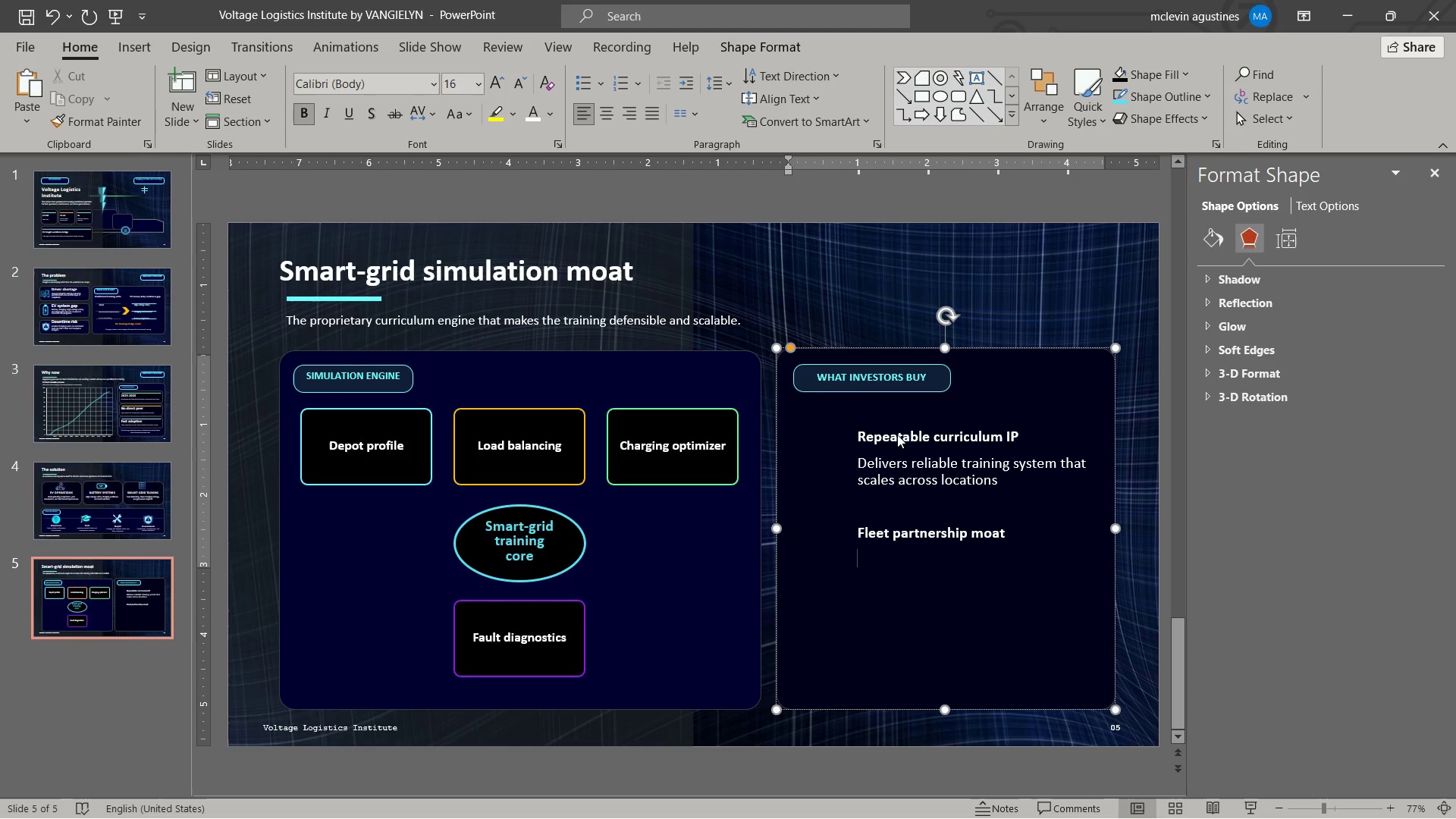 
key(Control+B)
 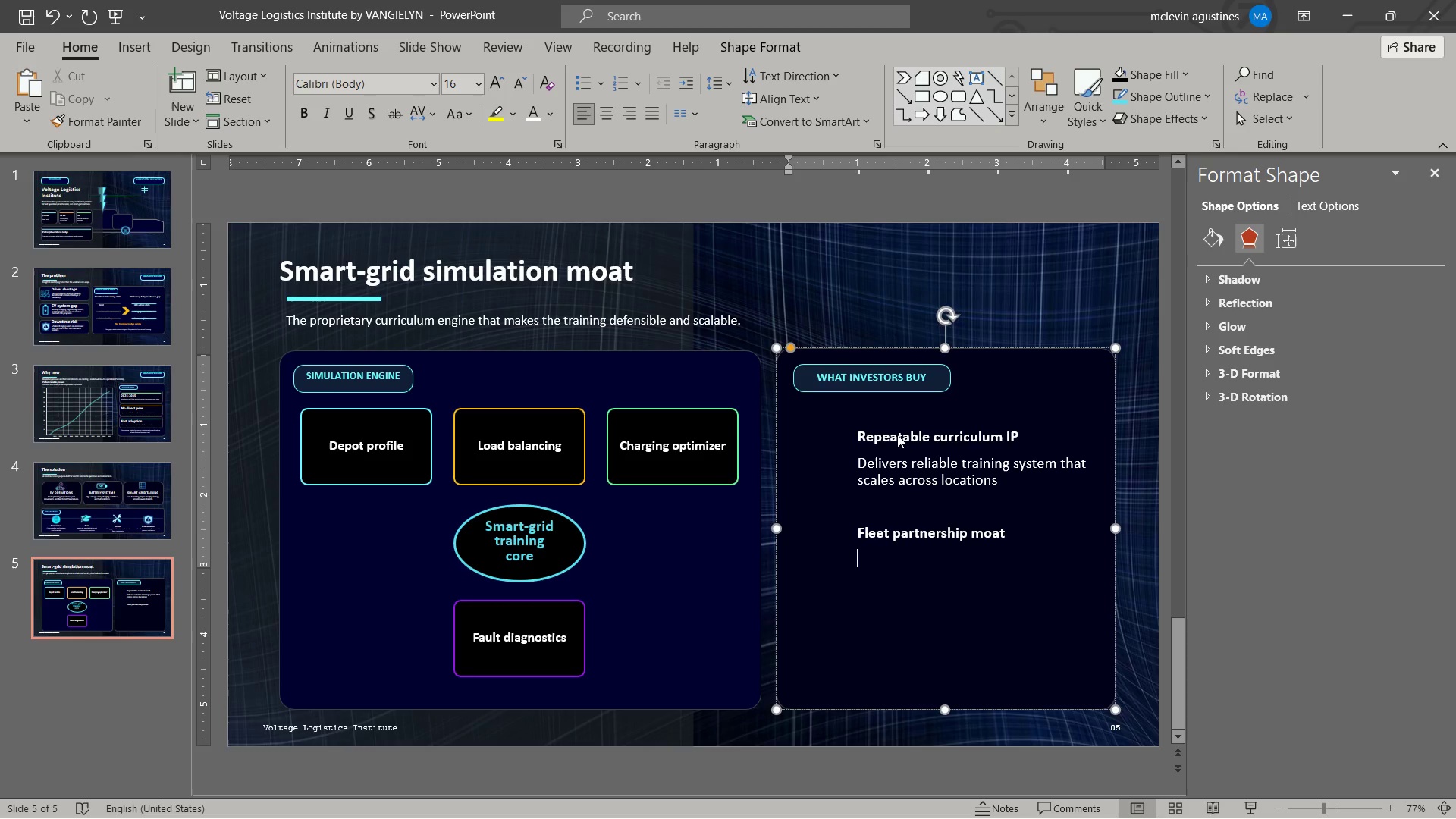 
type(fleet )
 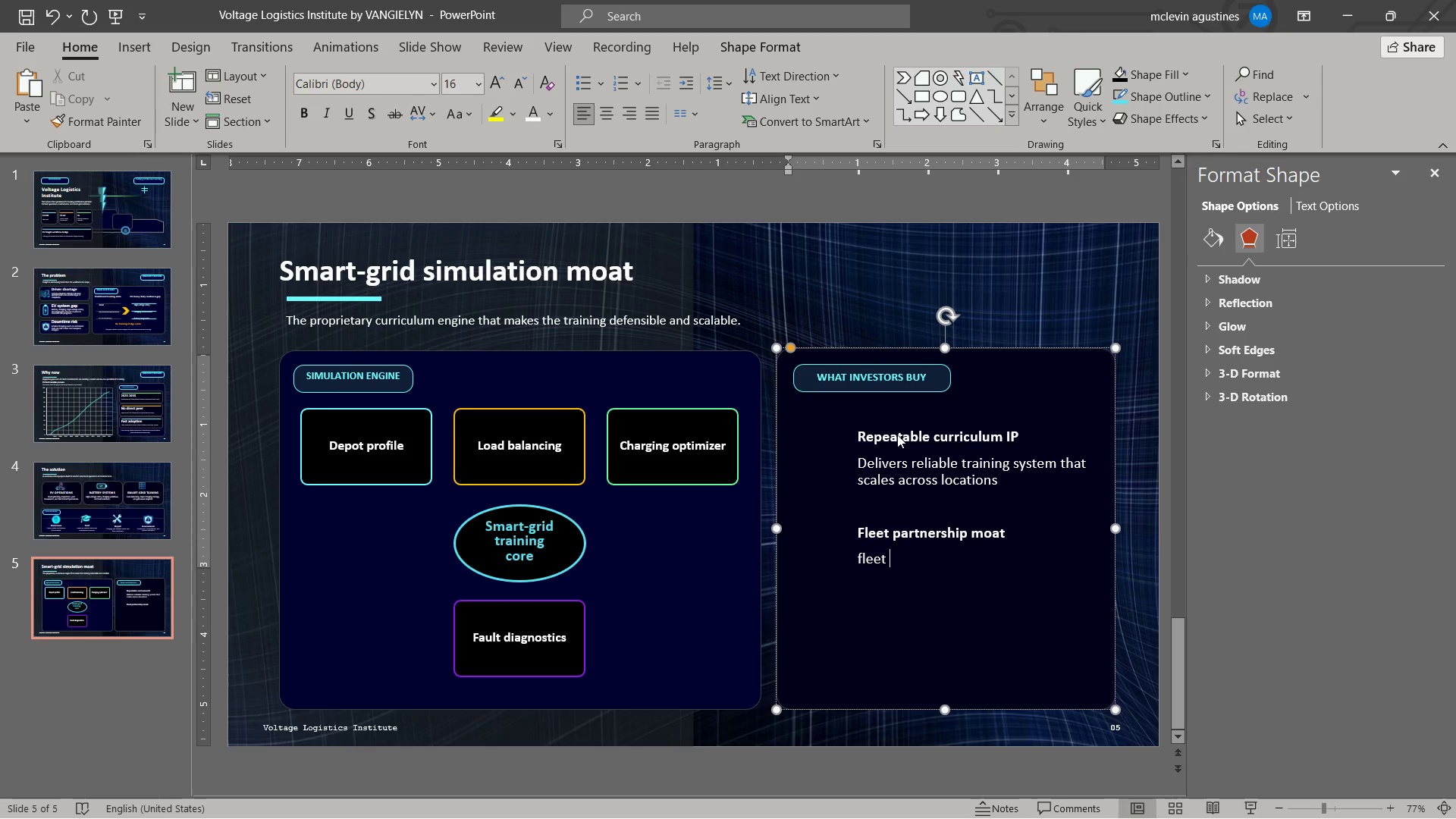 
key(Control+ArrowLeft)
 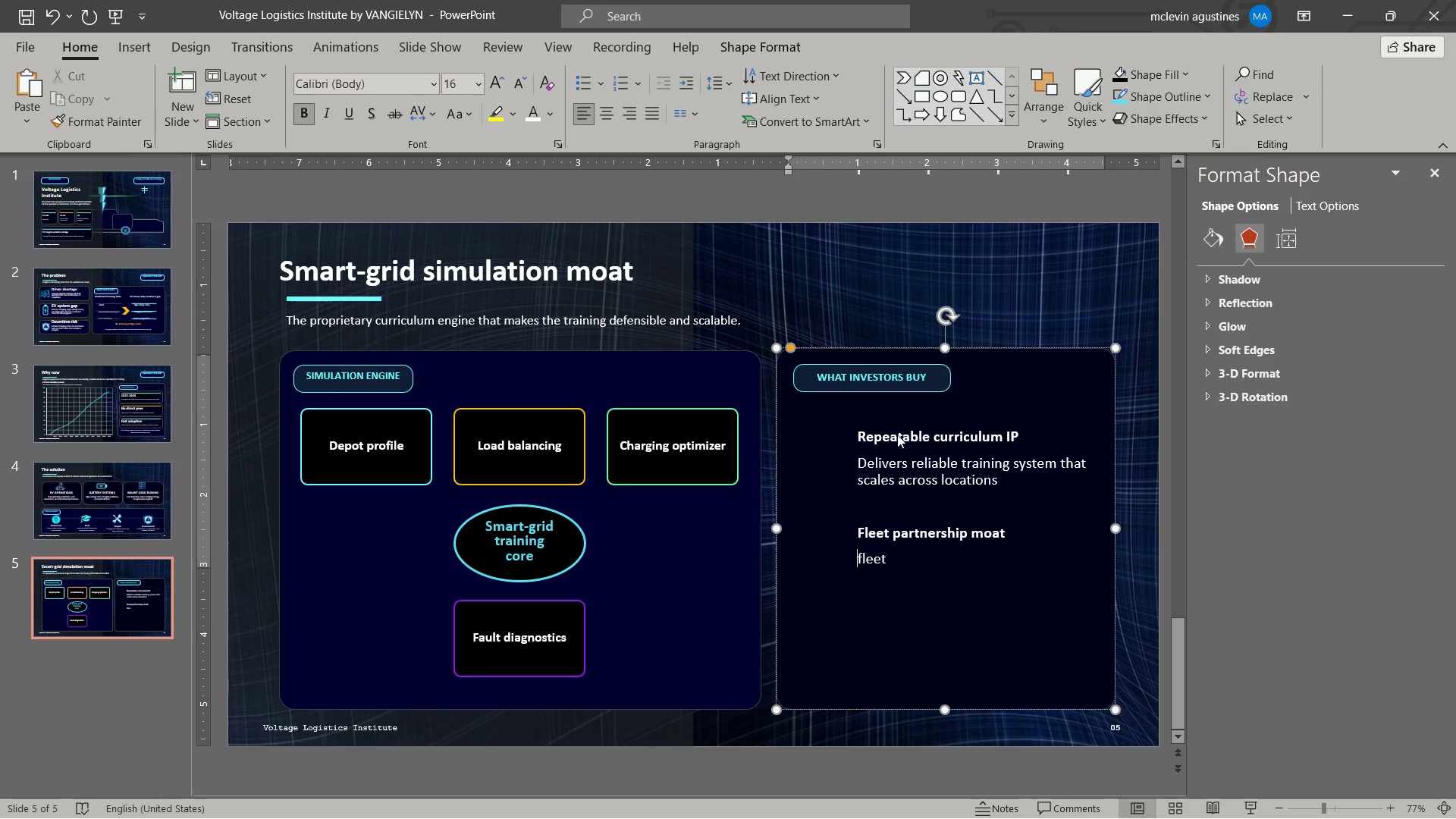 
key(Shift+ArrowRight)
 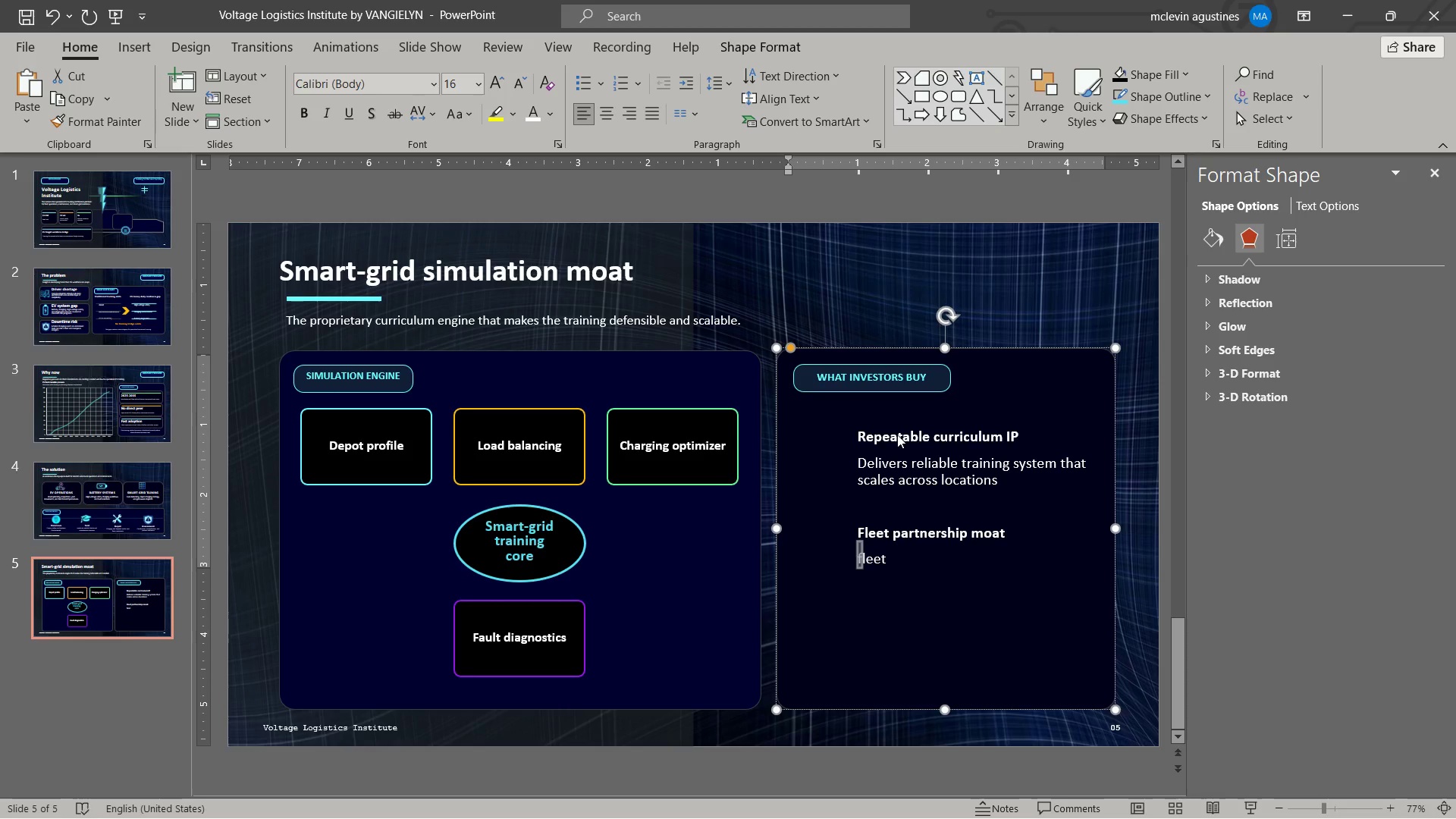 
key(Shift+F)
 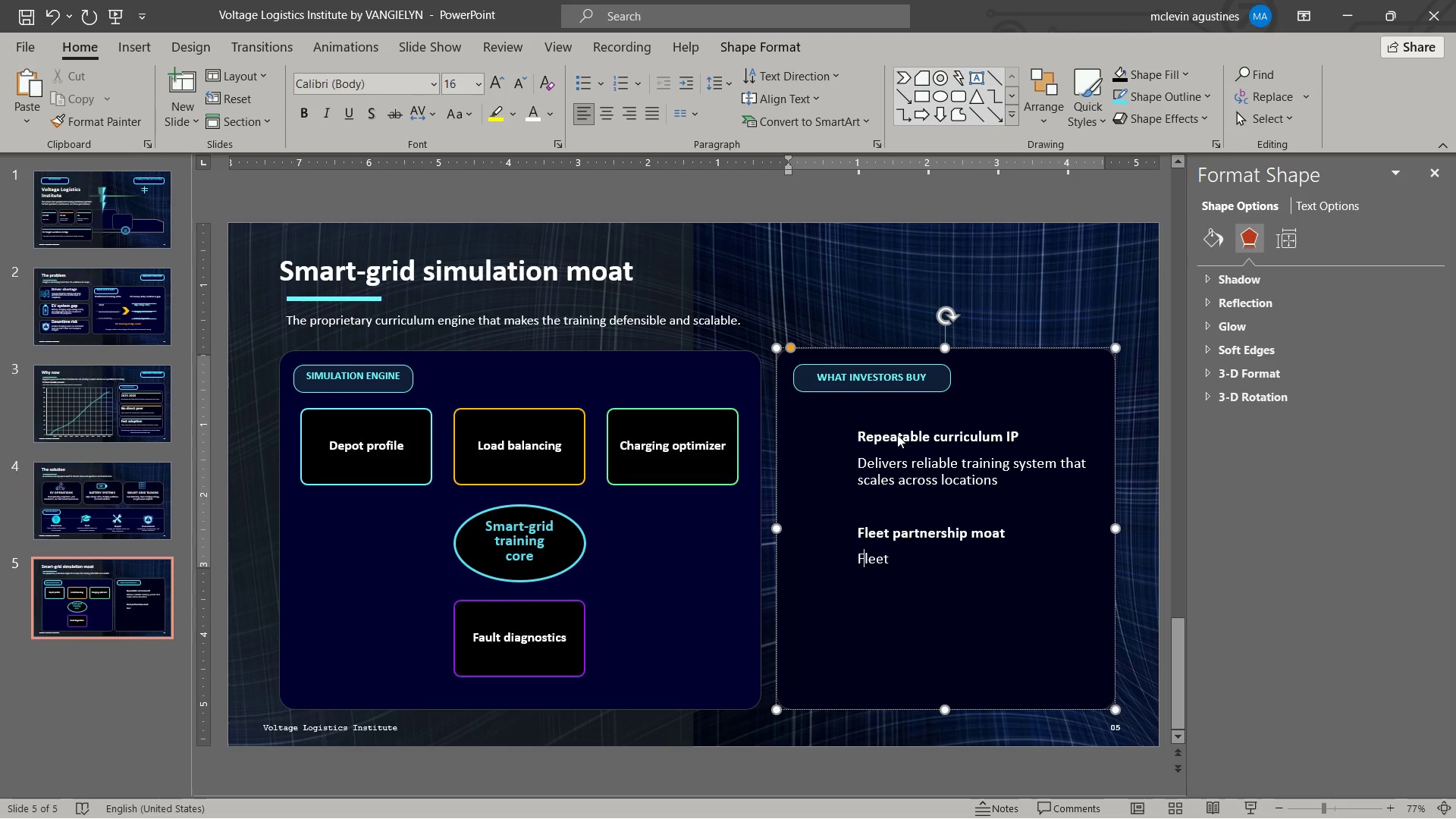 
key(Shift+ShiftRight)
 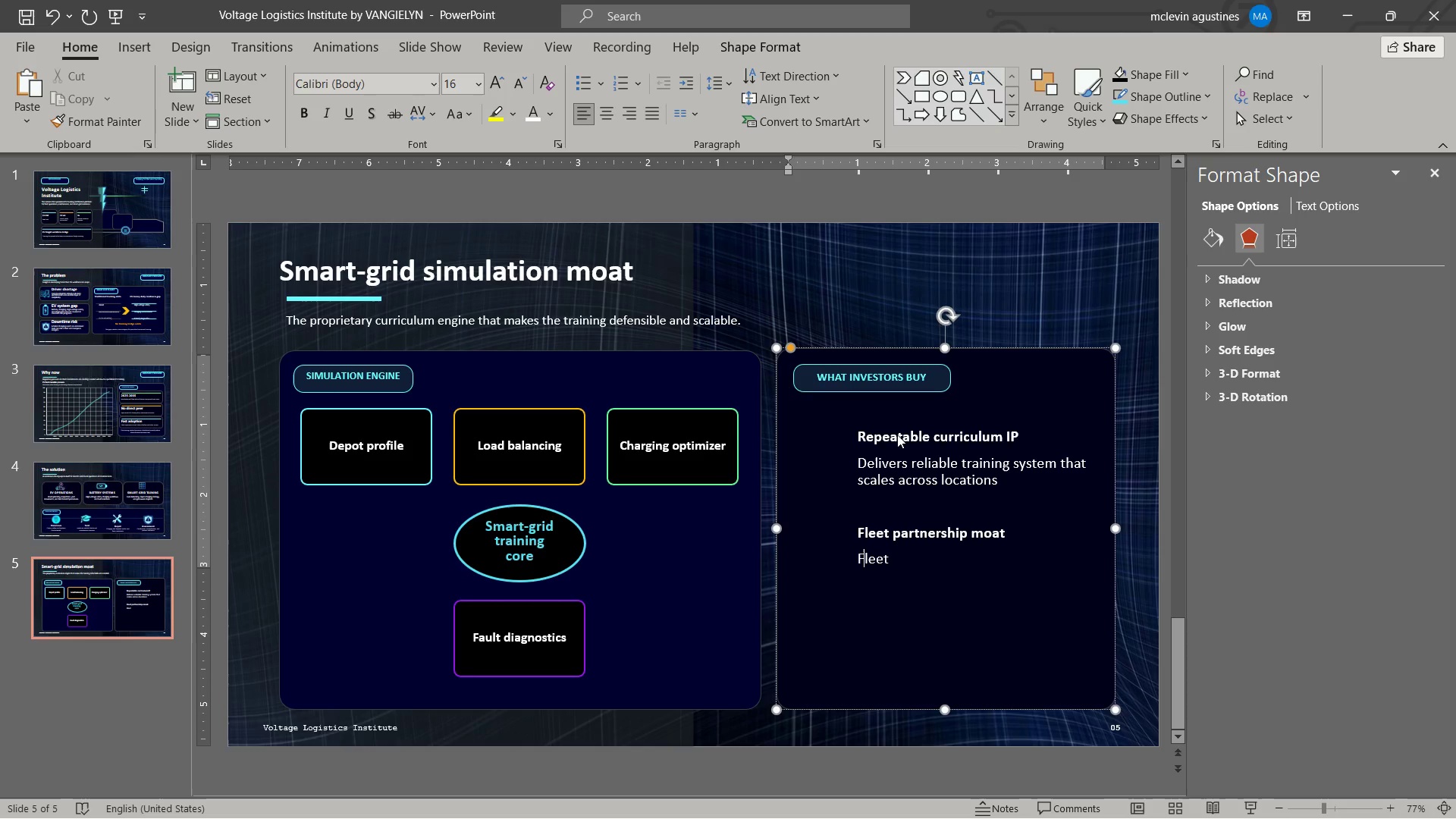 
key(Shift+ShiftRight)
 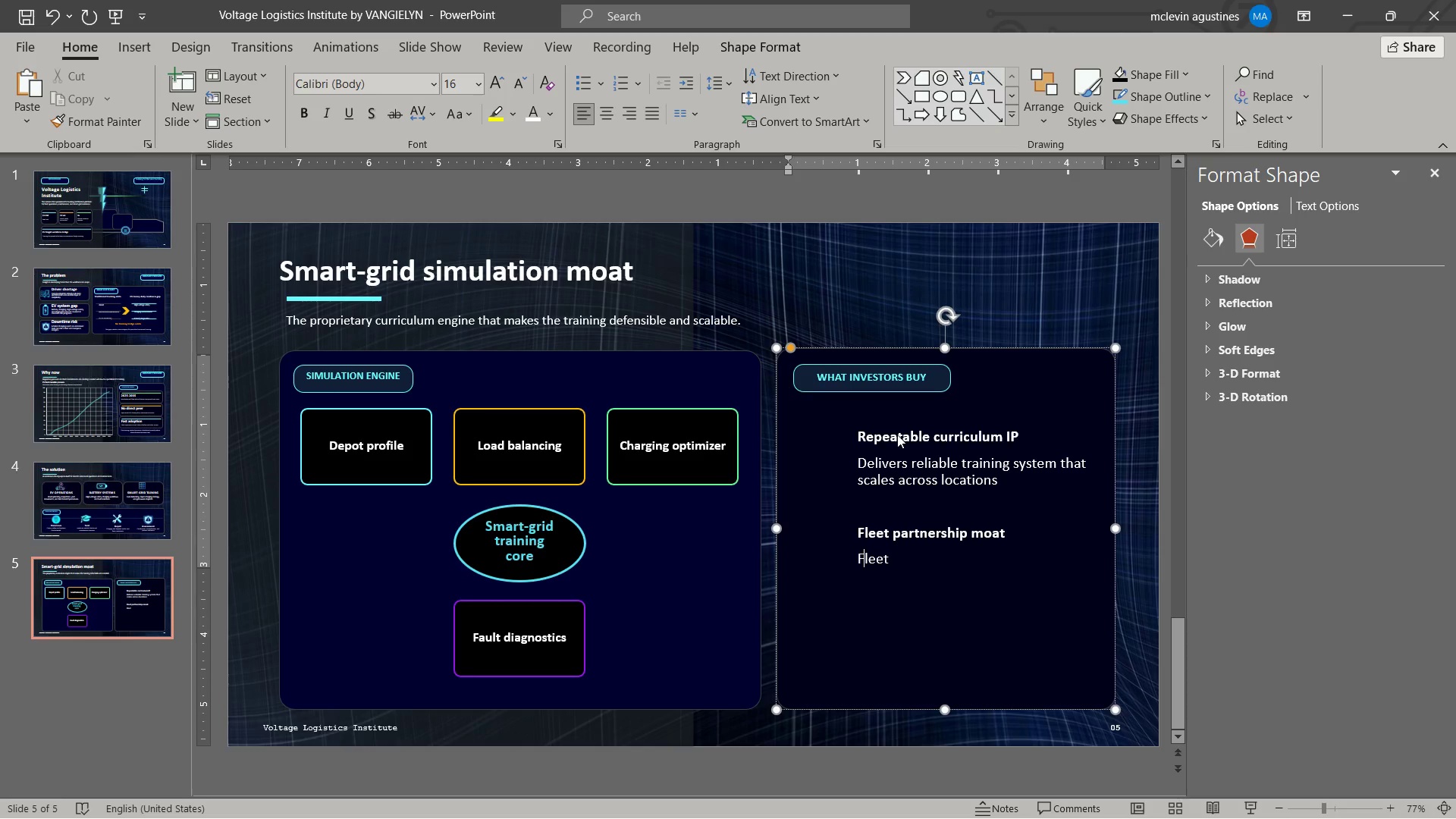 
key(Shift+ShiftRight)
 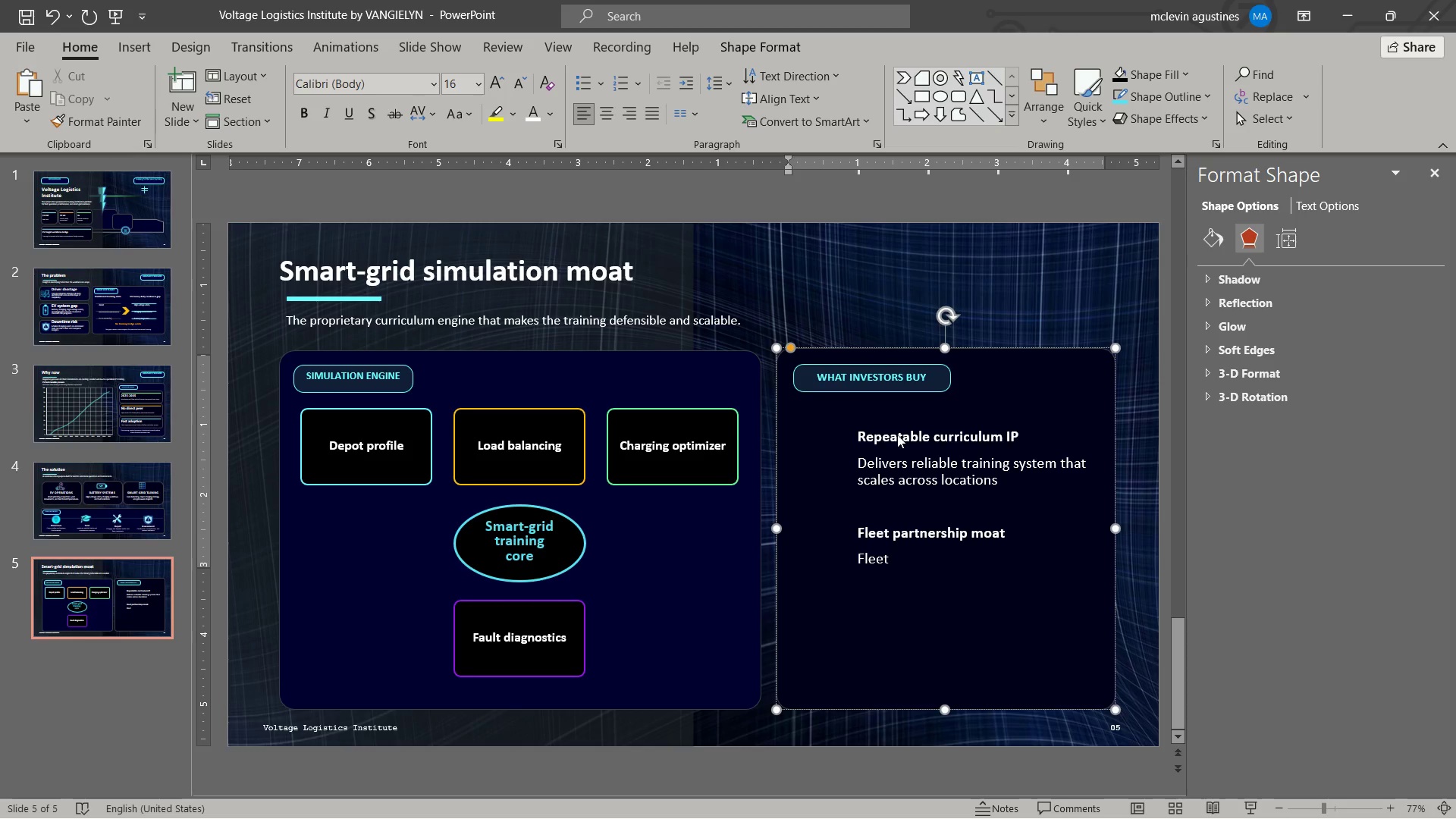 
key(ArrowDown)
 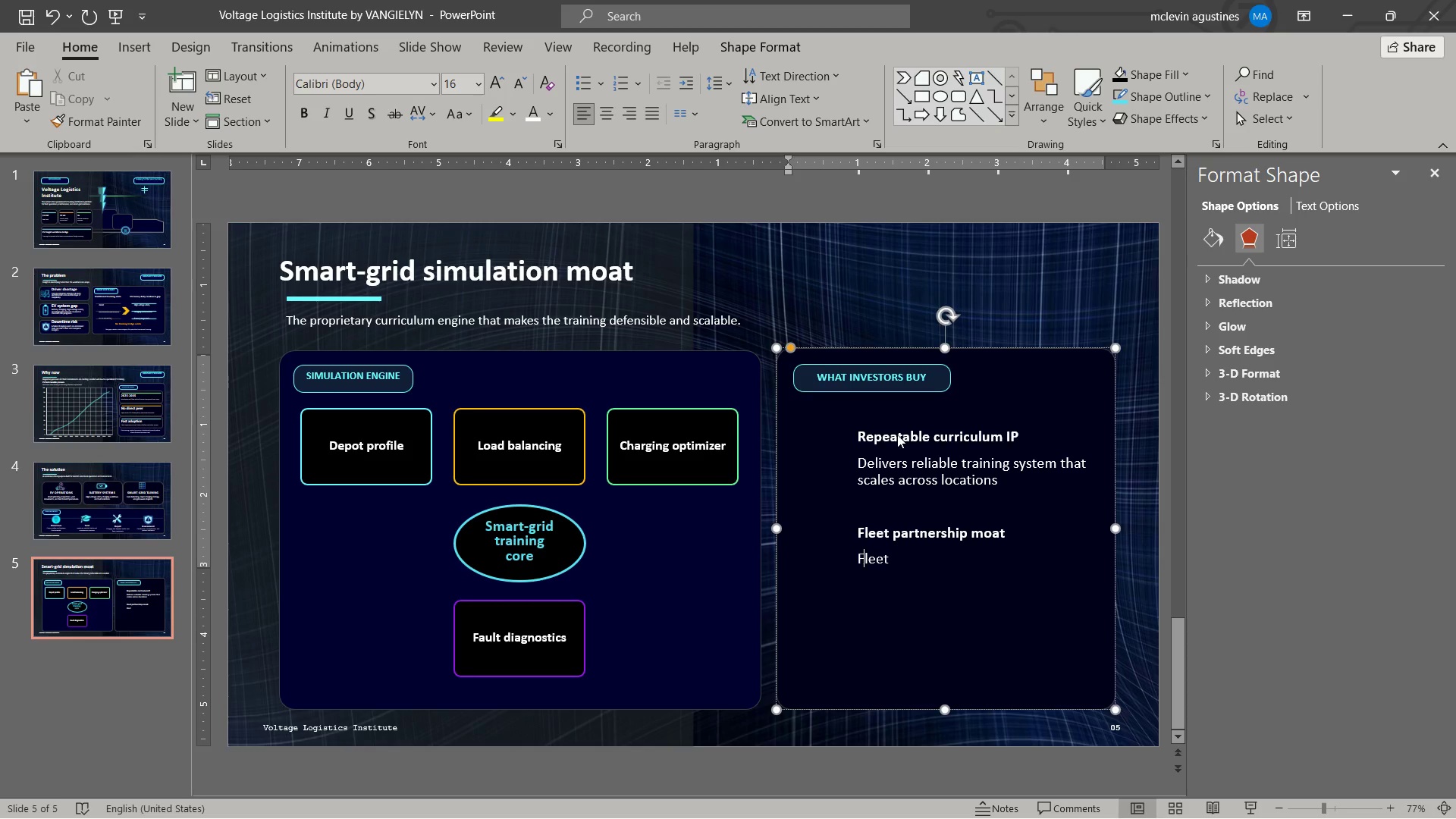 
key(Control+ArrowRight)
 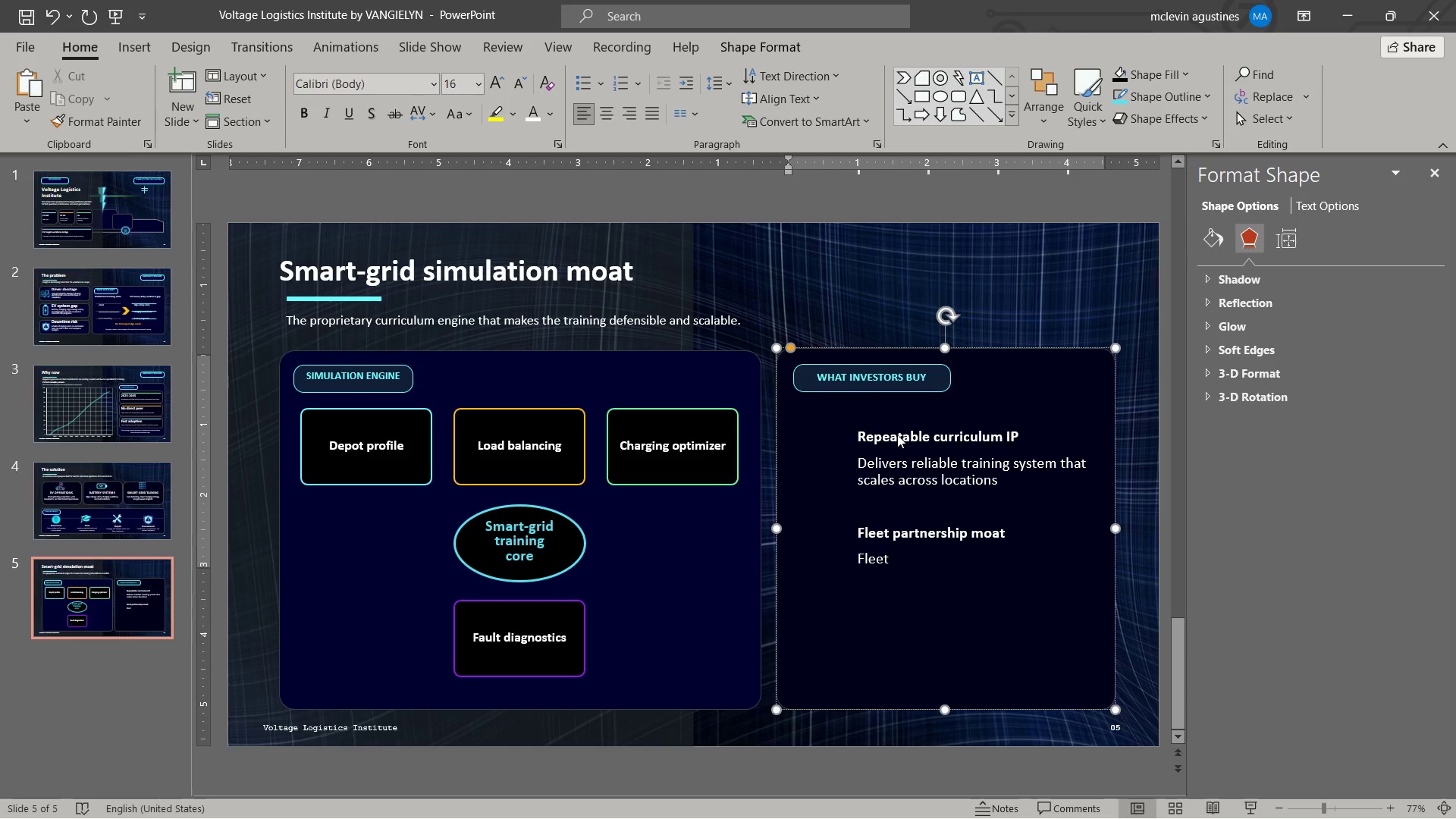 
type(data feedback)
 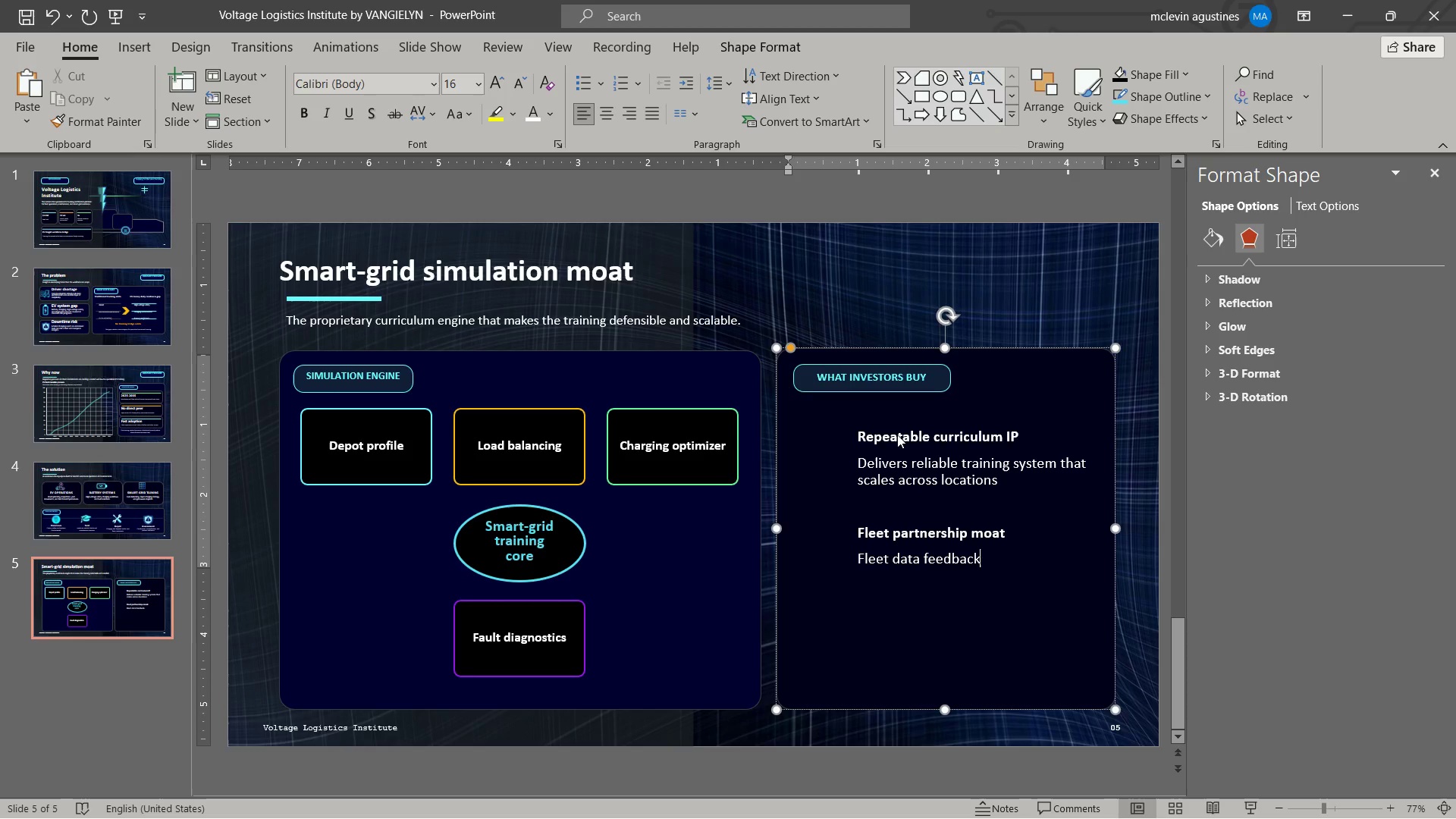 
type( improves tje )
key(Backspace)
type( curriculum overtime)
 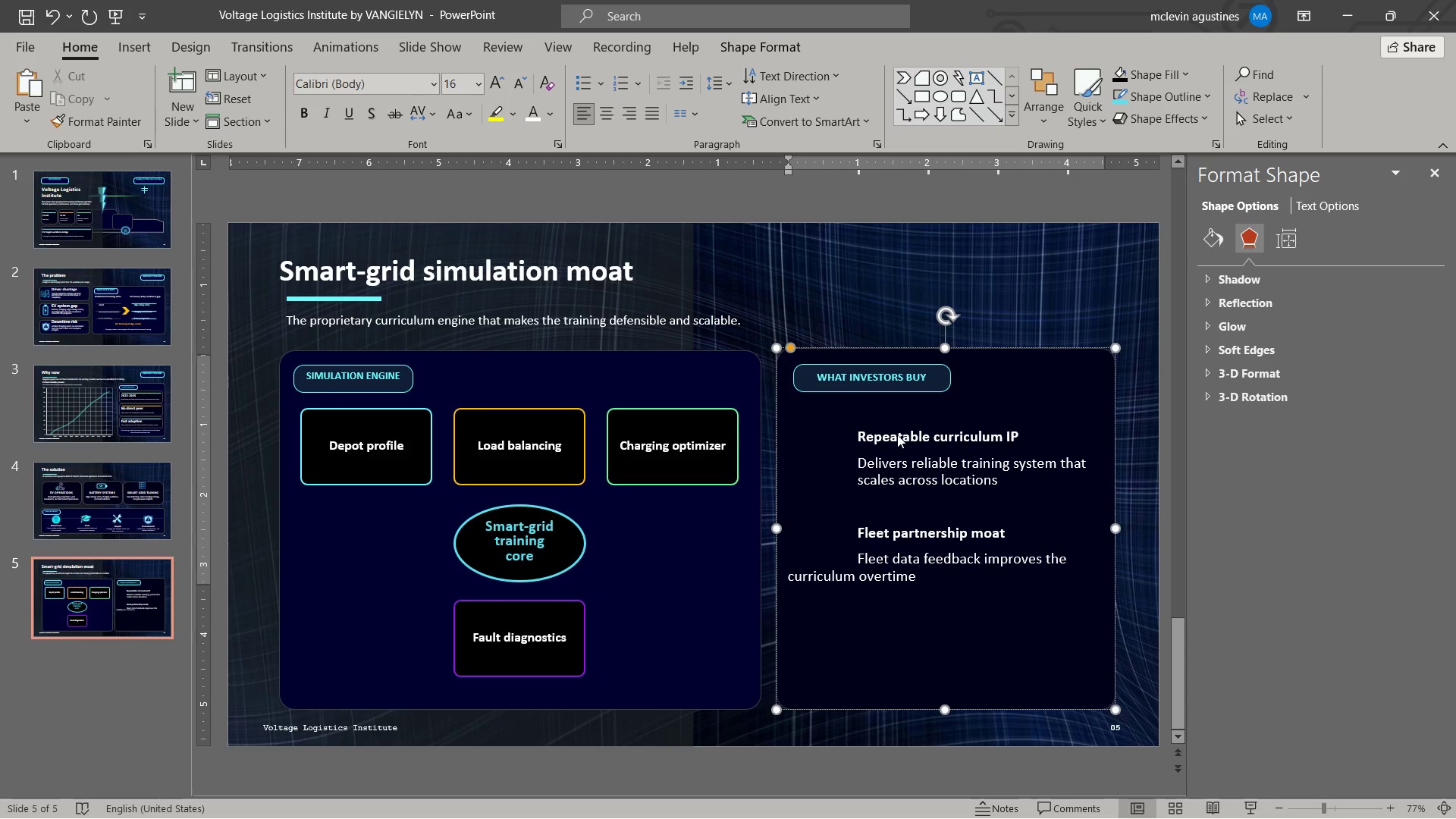 
key(Control+ArrowLeft)
 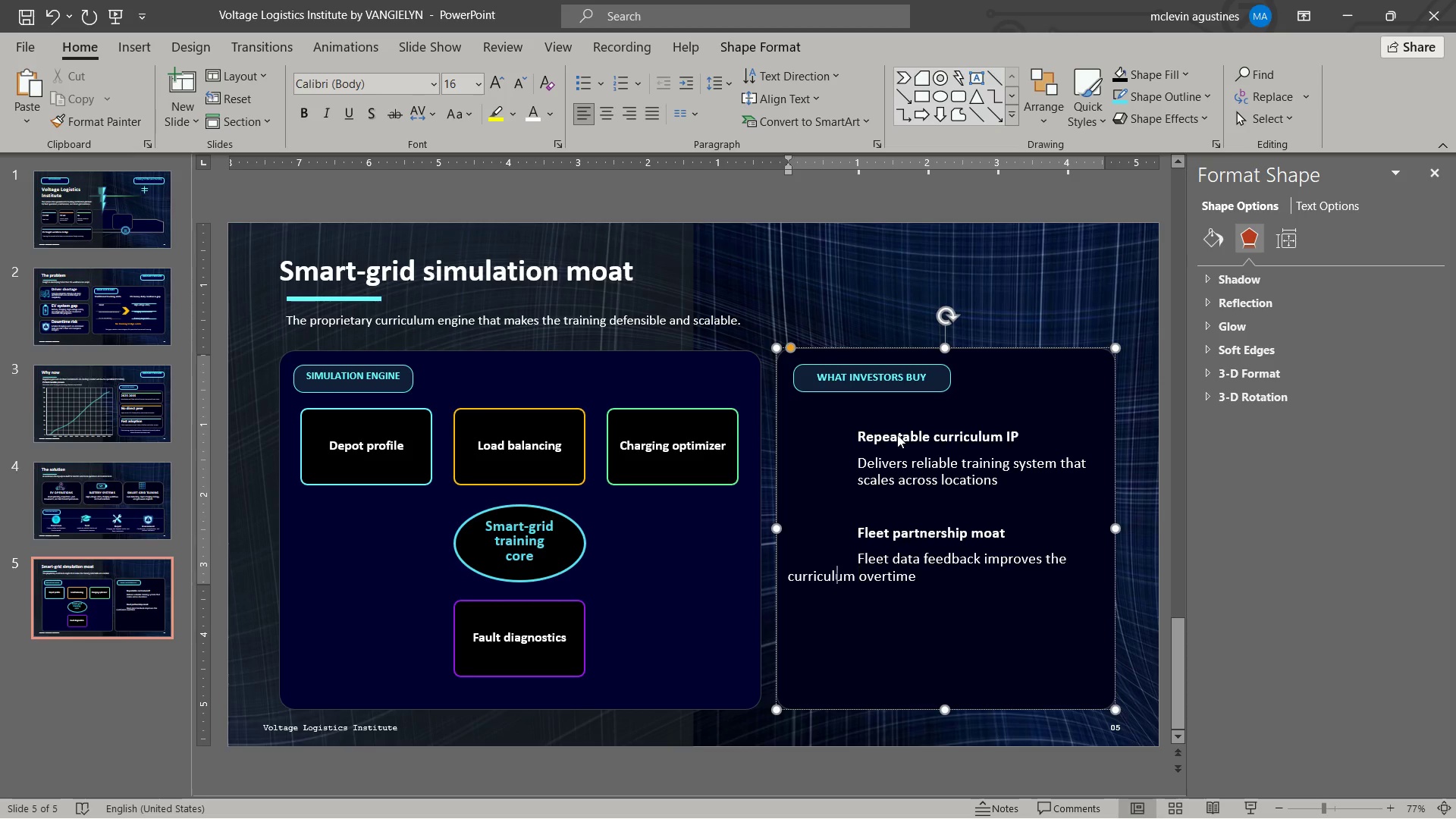 
key(Control+ArrowLeft)
 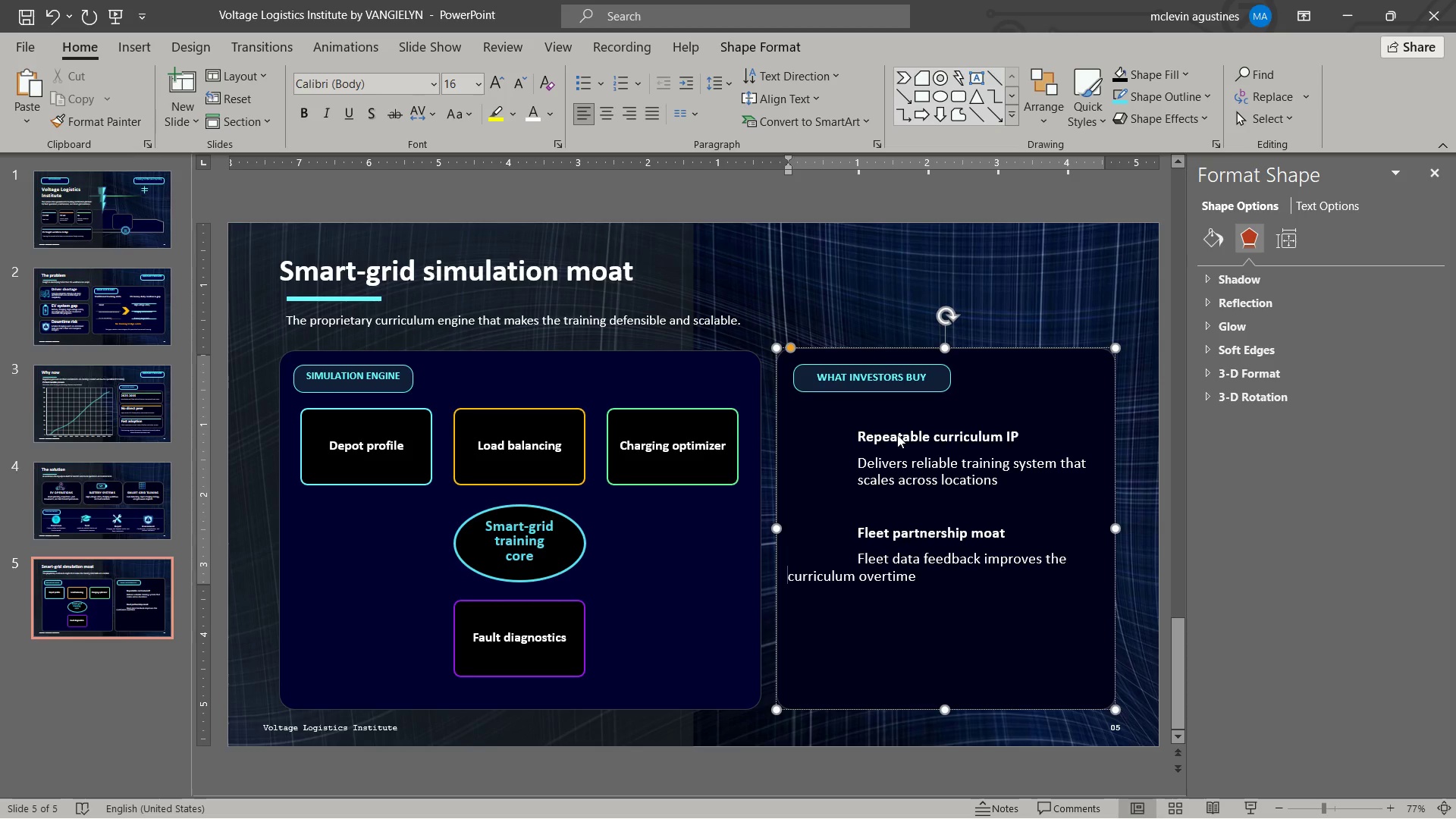 
key(Tab)
 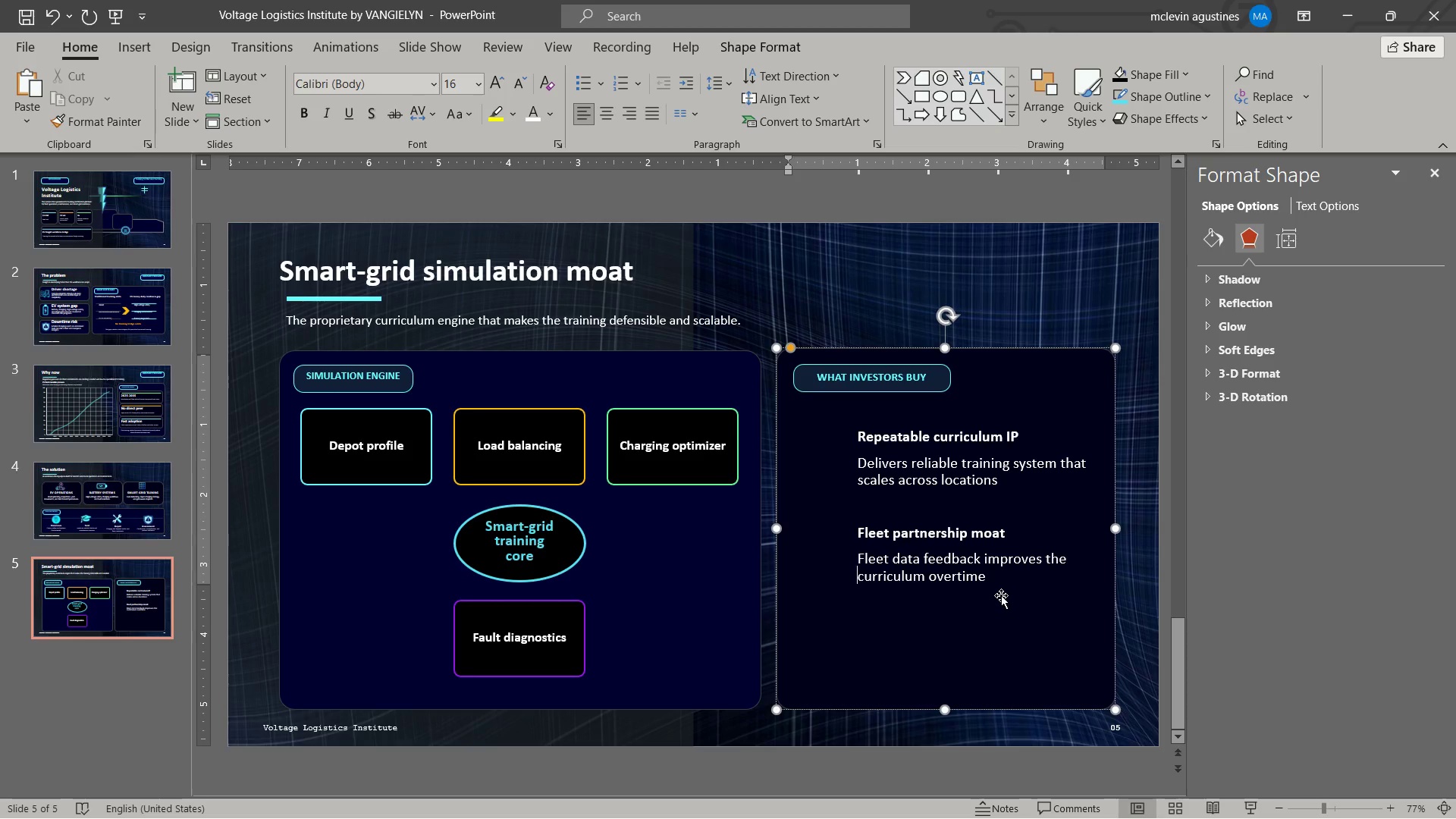 
left_click([987, 575])
 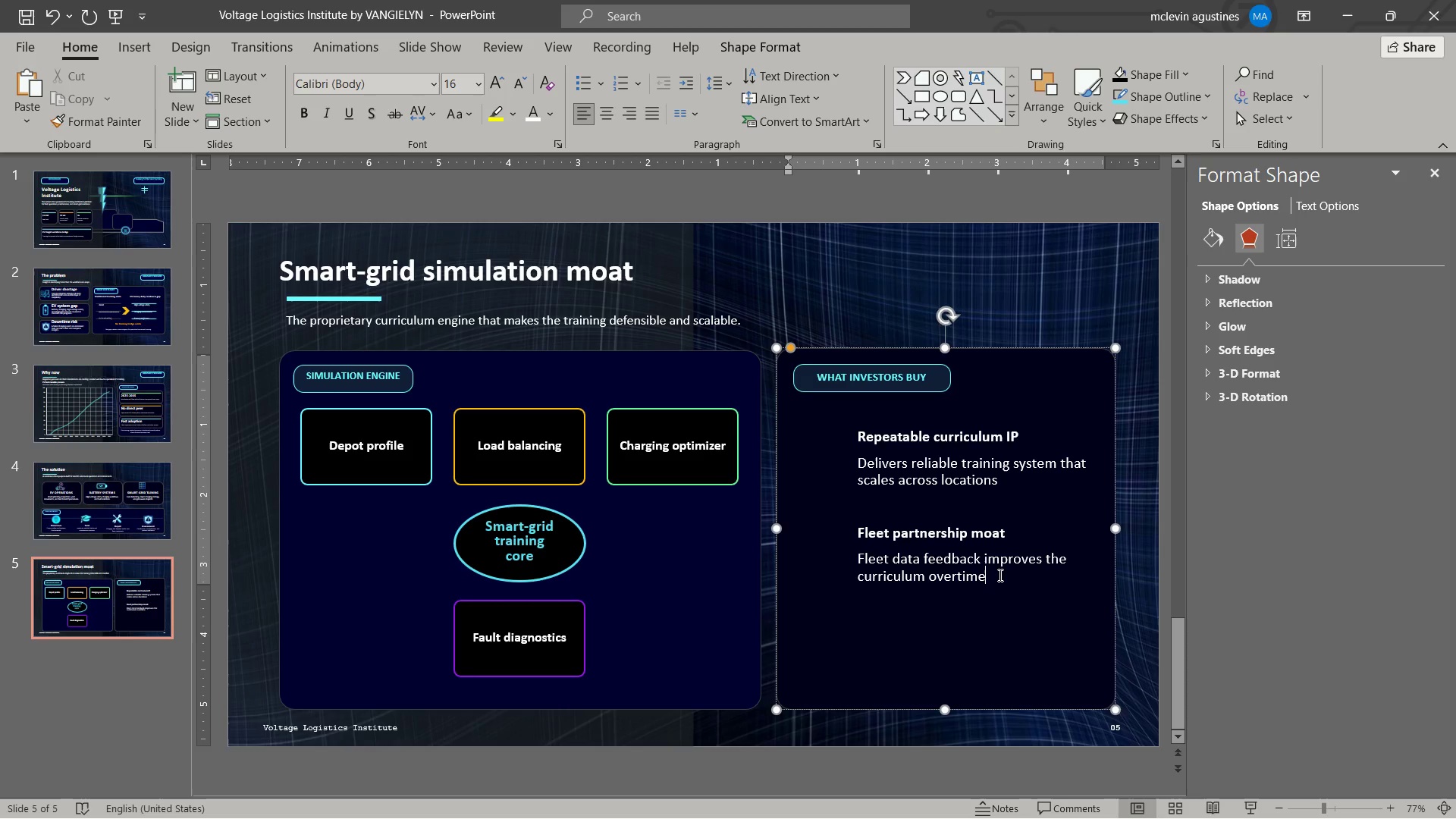 
key(Period)
 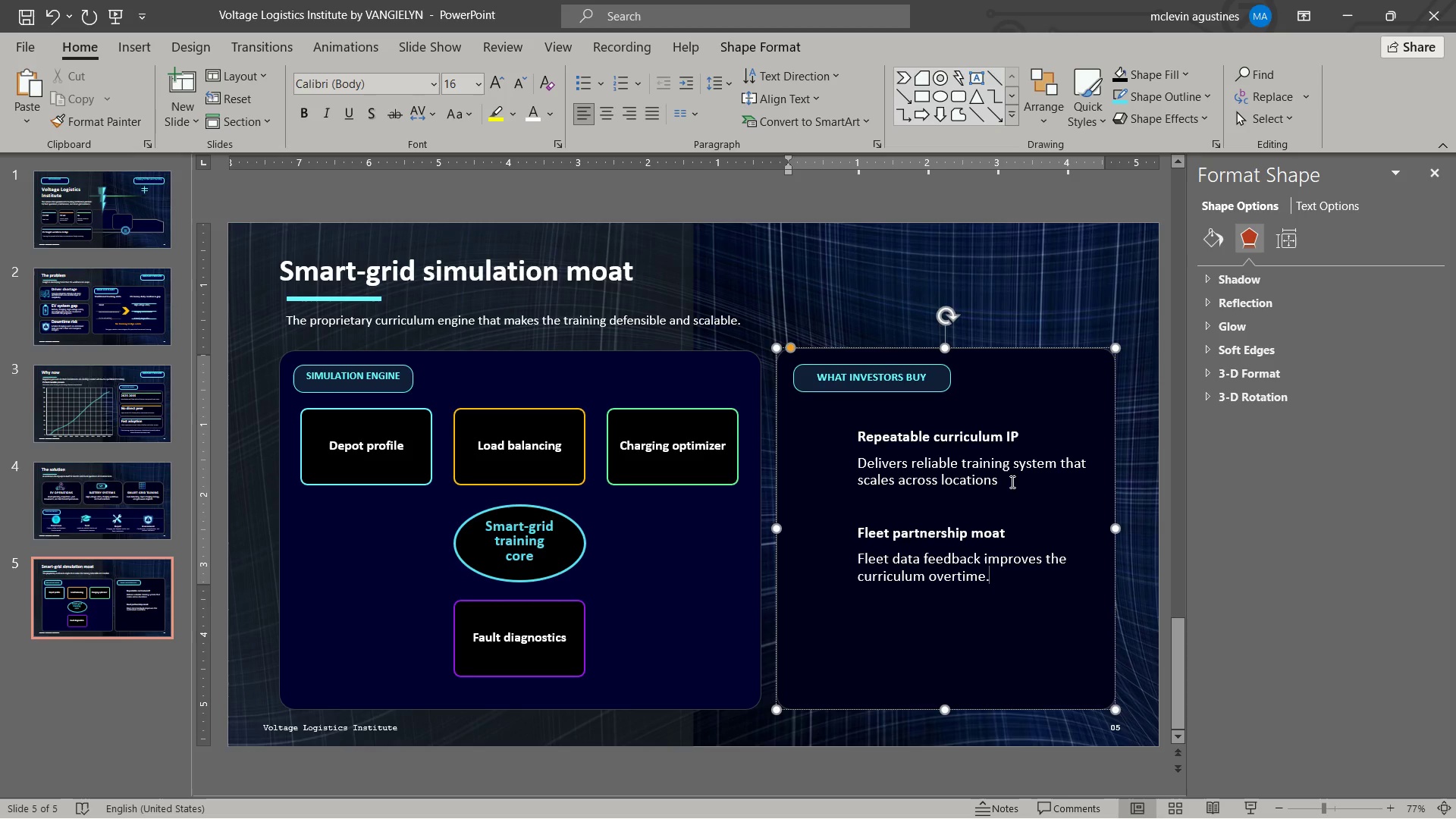 
left_click([1010, 482])
 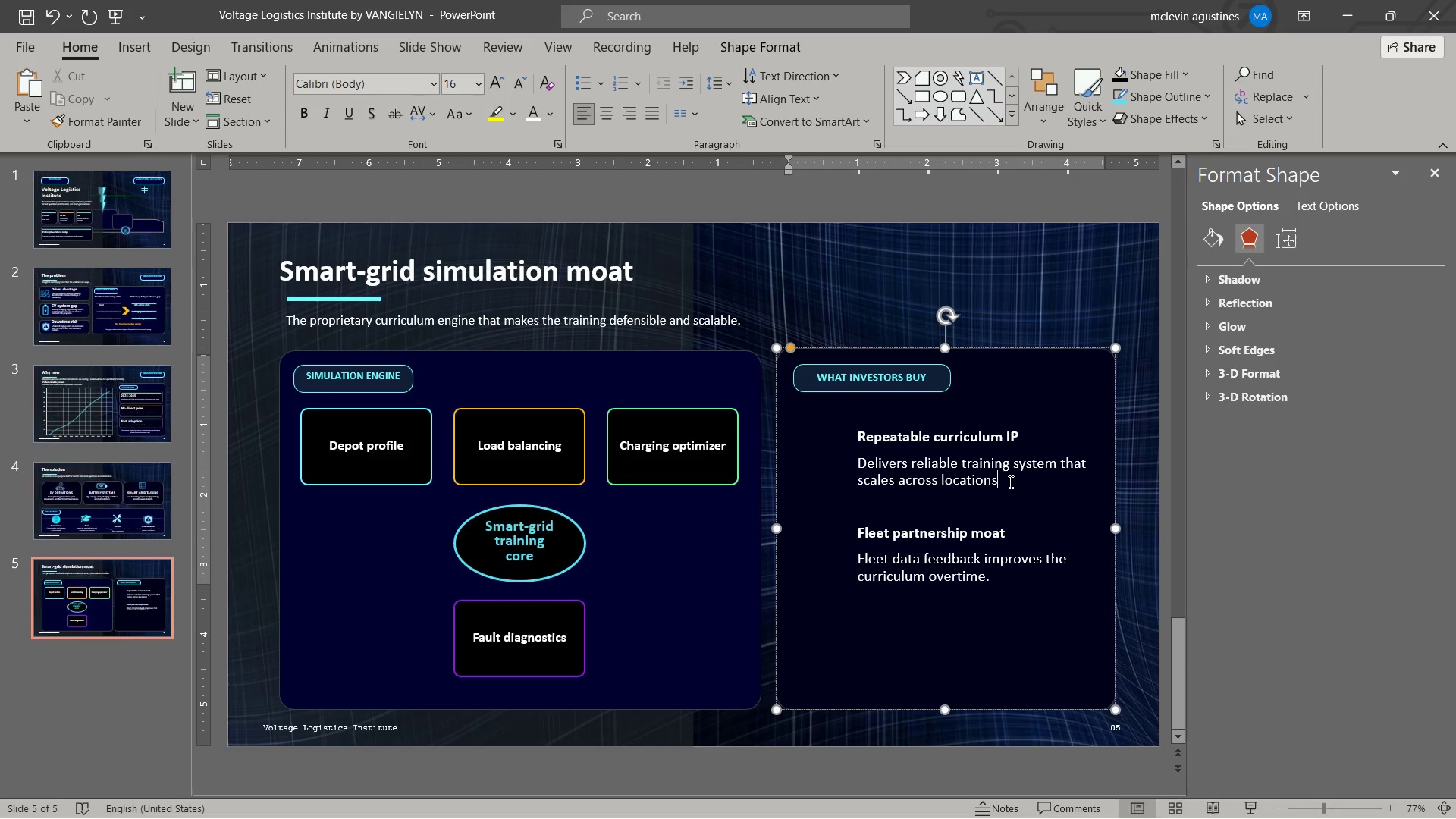 
key(Period)
 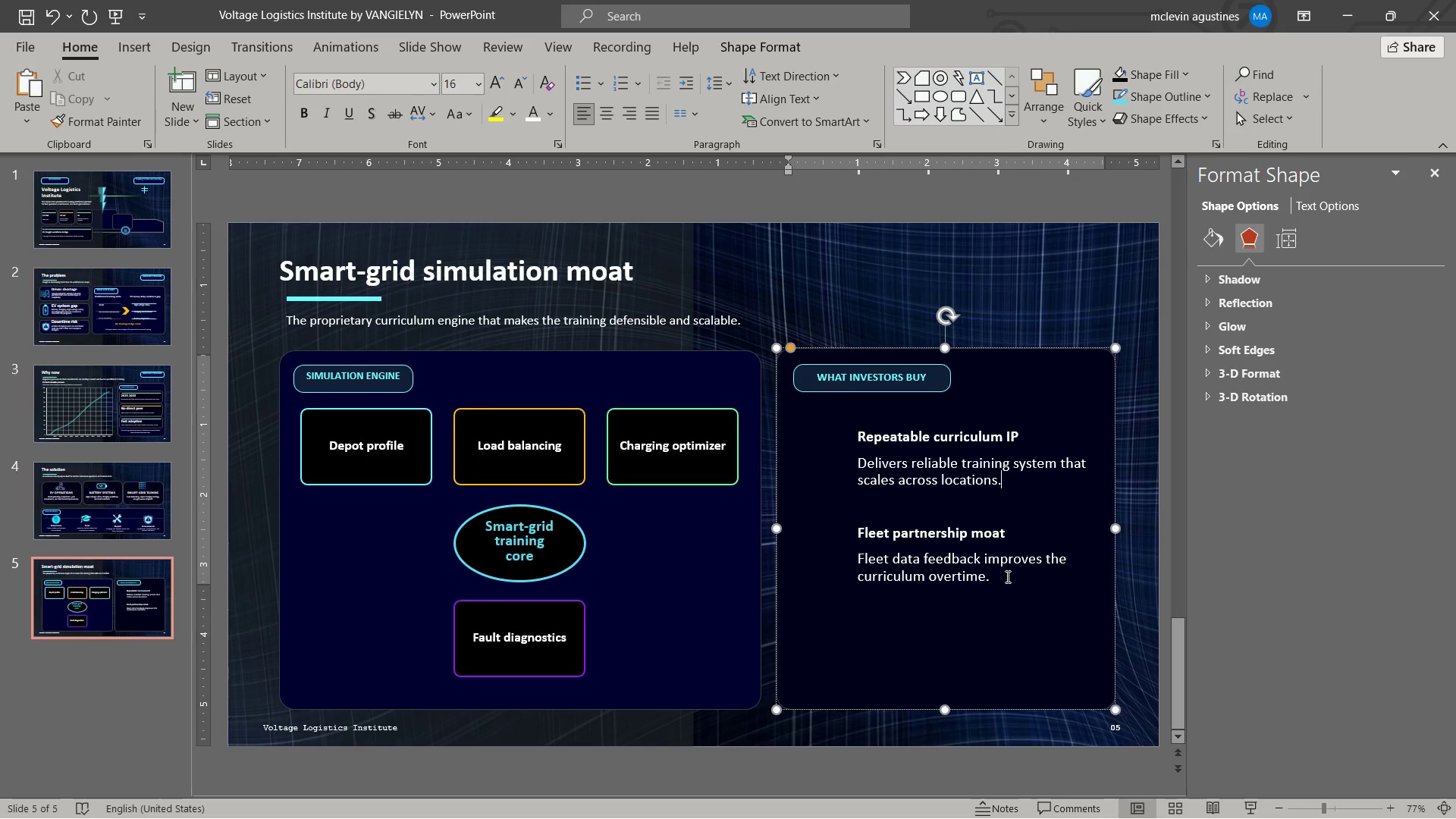 
left_click([1006, 576])
 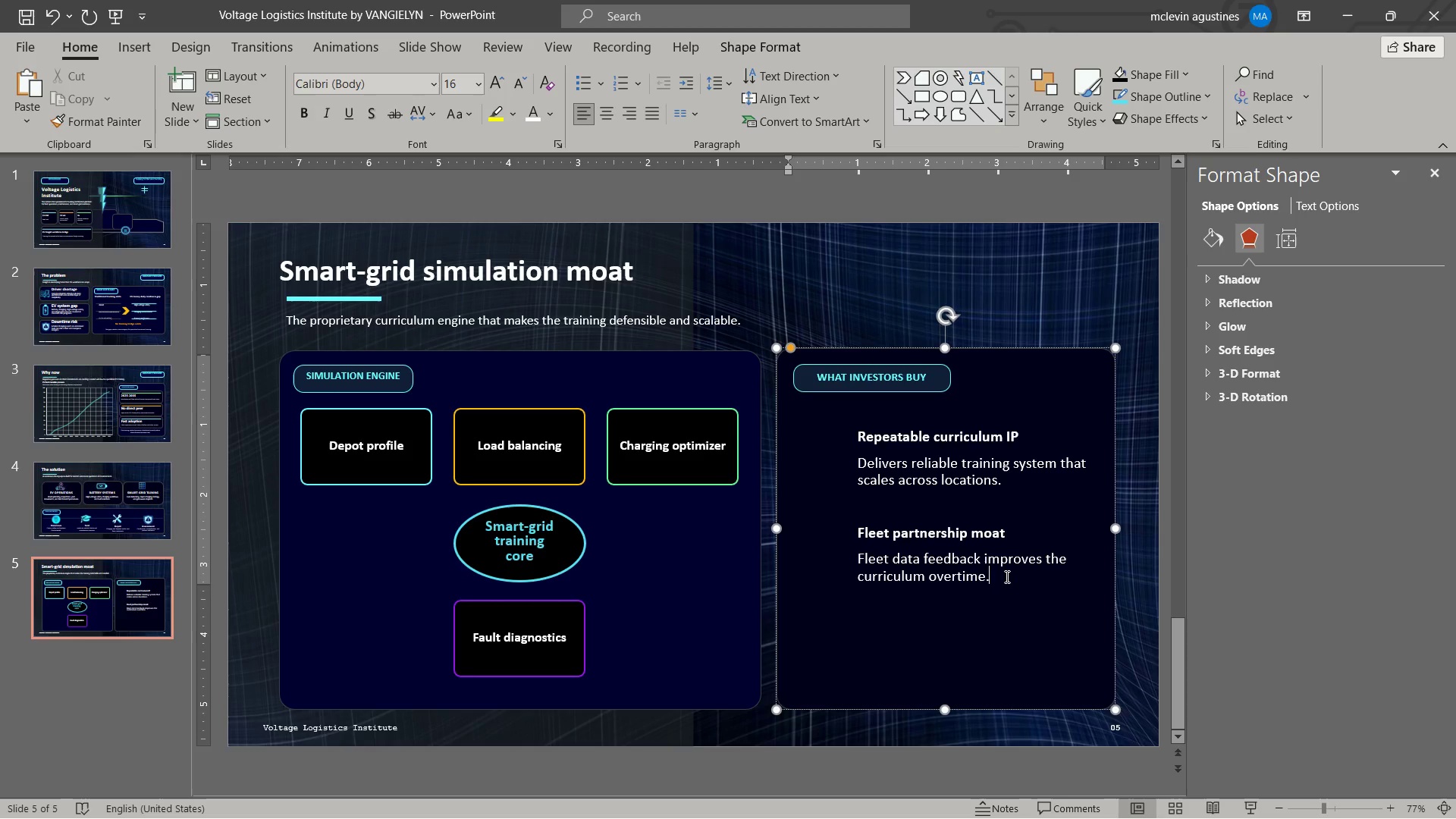 
key(Enter)
 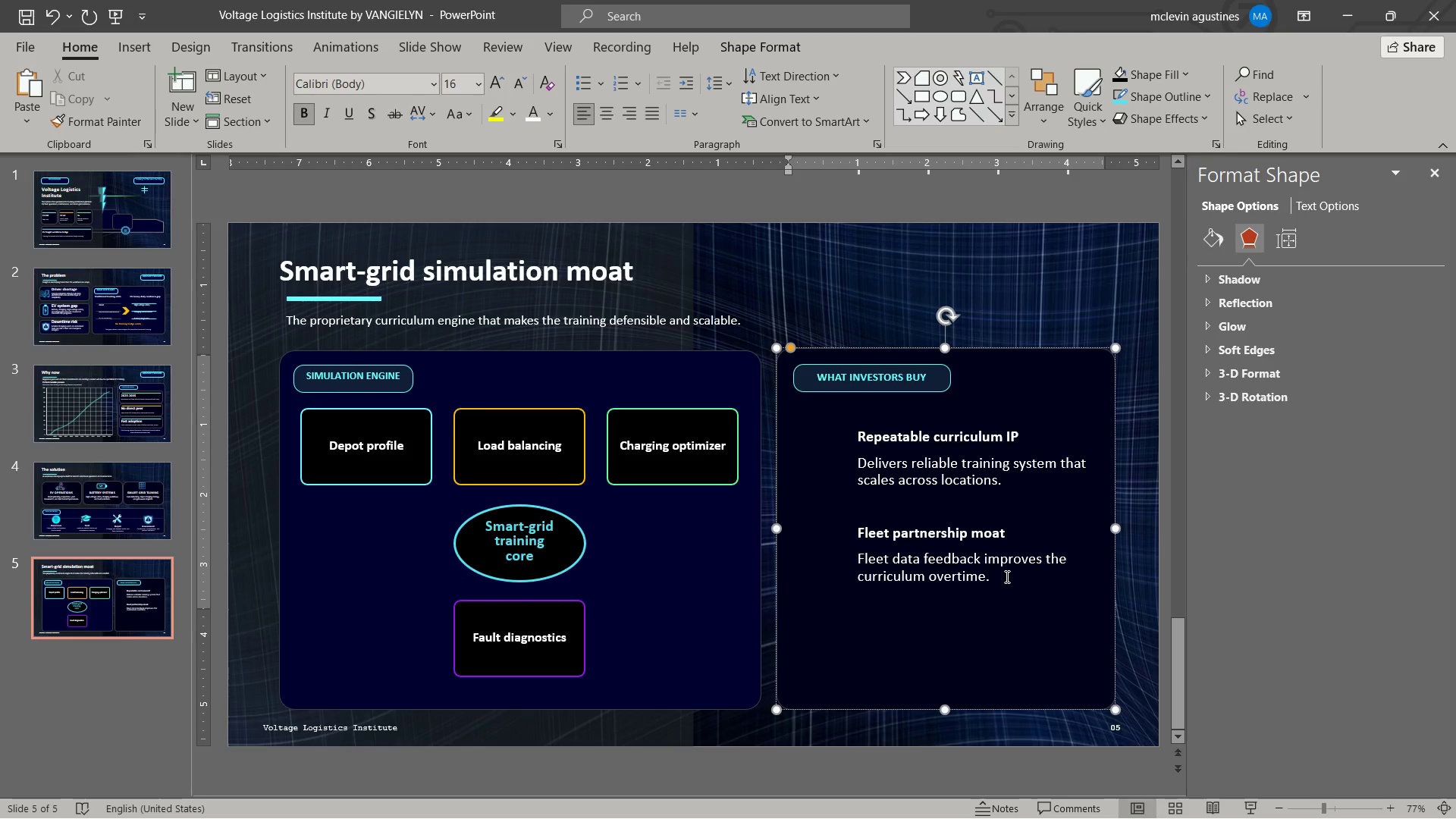 
key(Enter)
 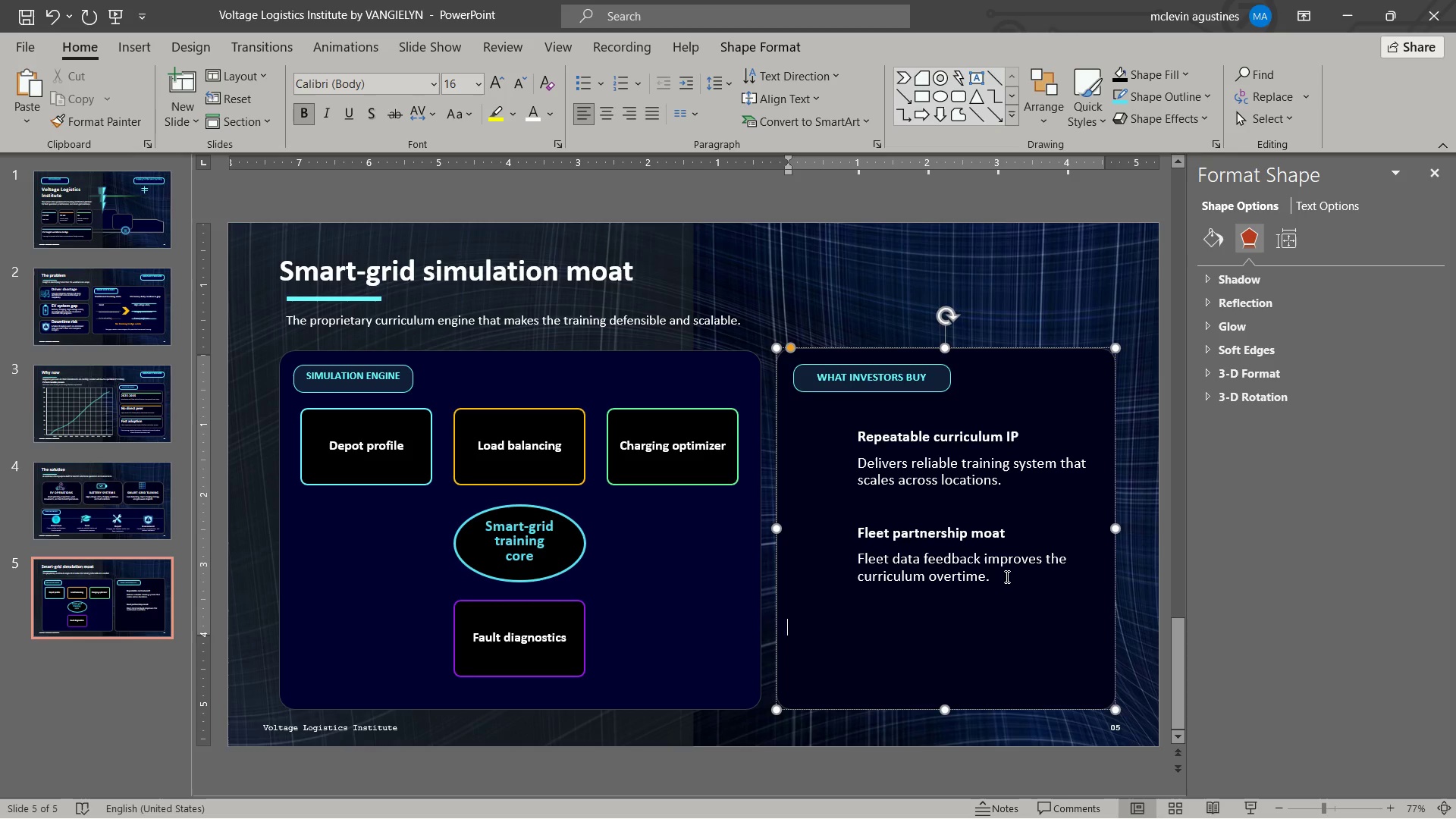 
key(Tab)
 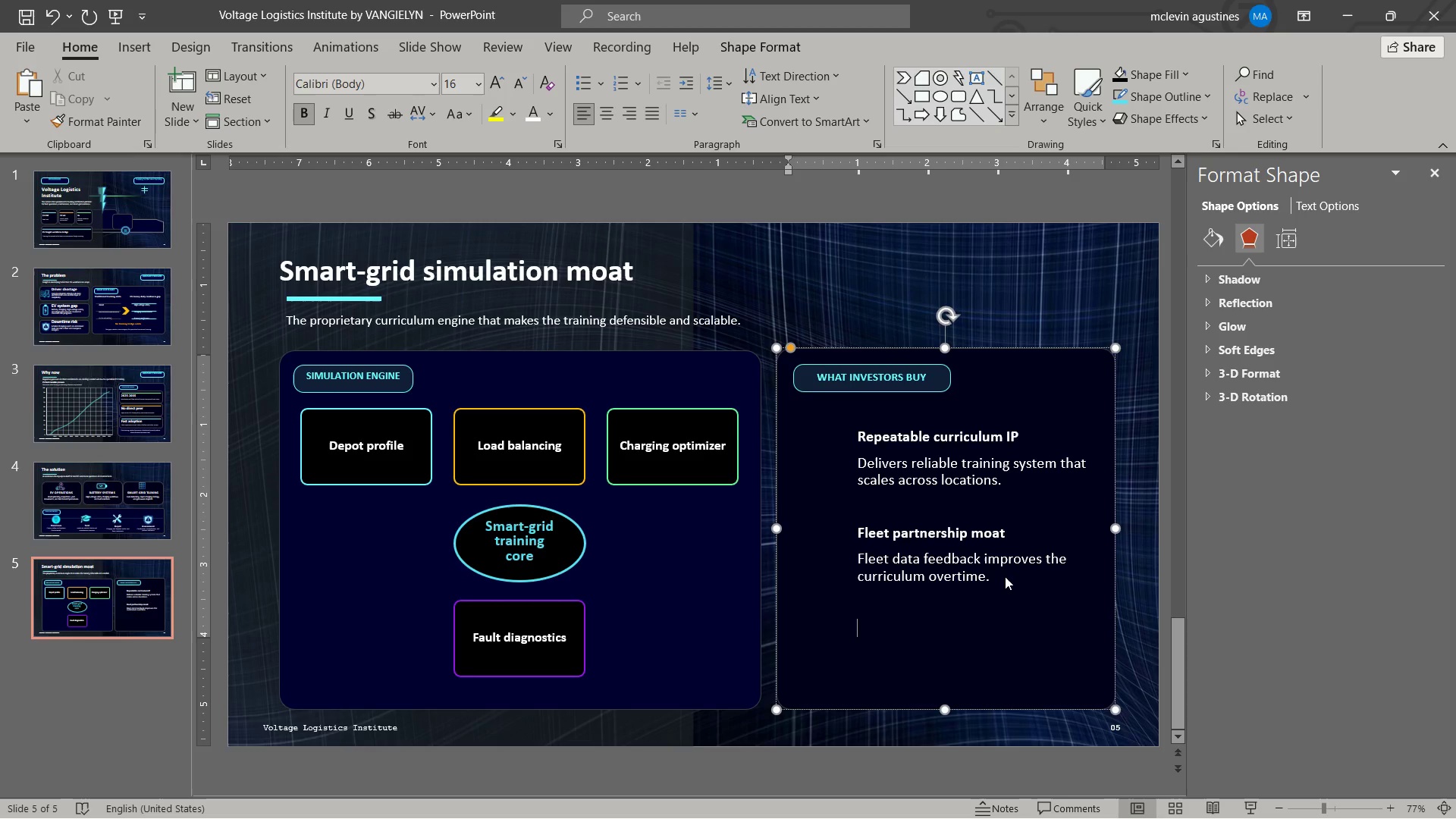 
type(Standardized certification)
 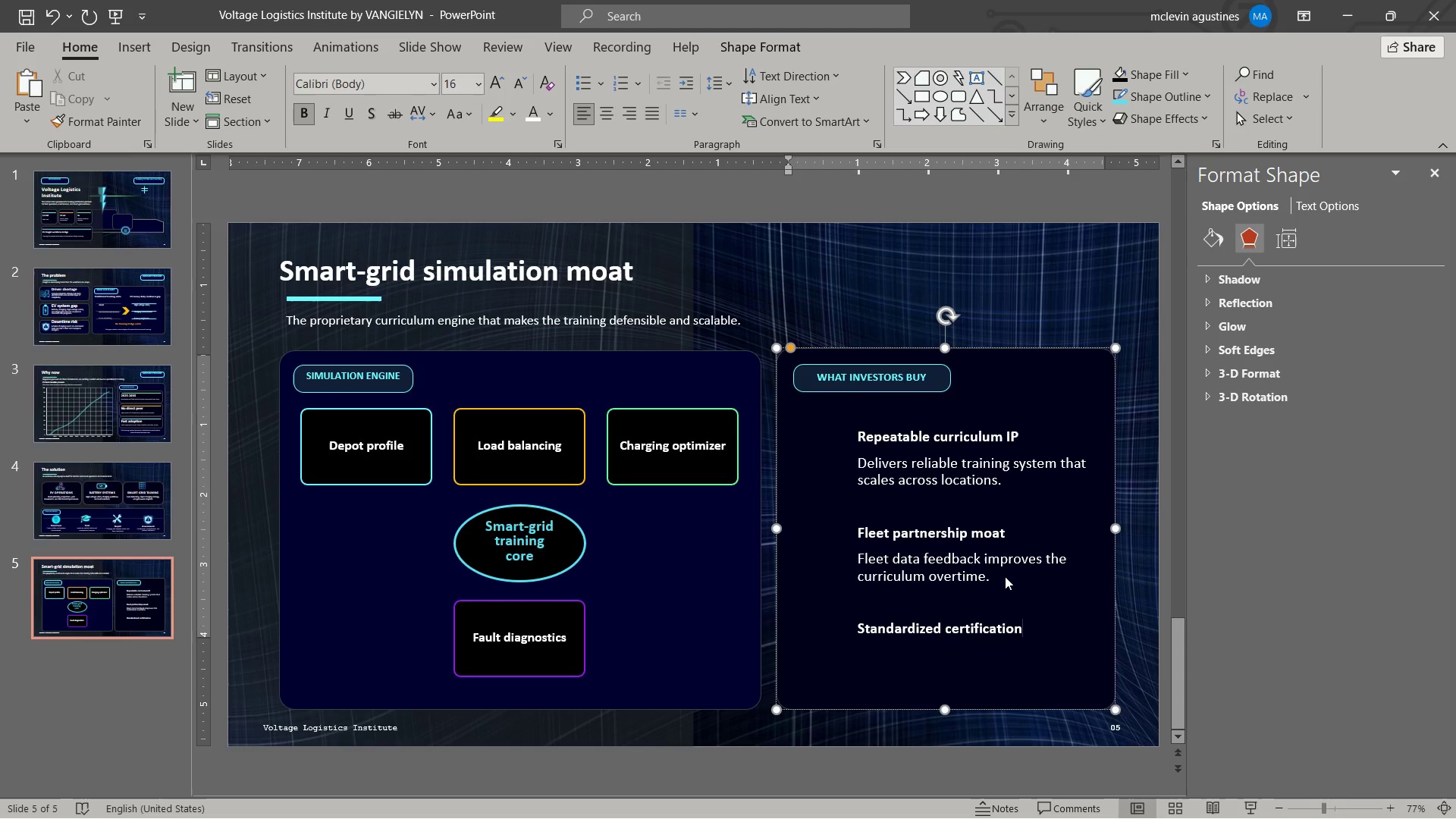 
key(Enter)
 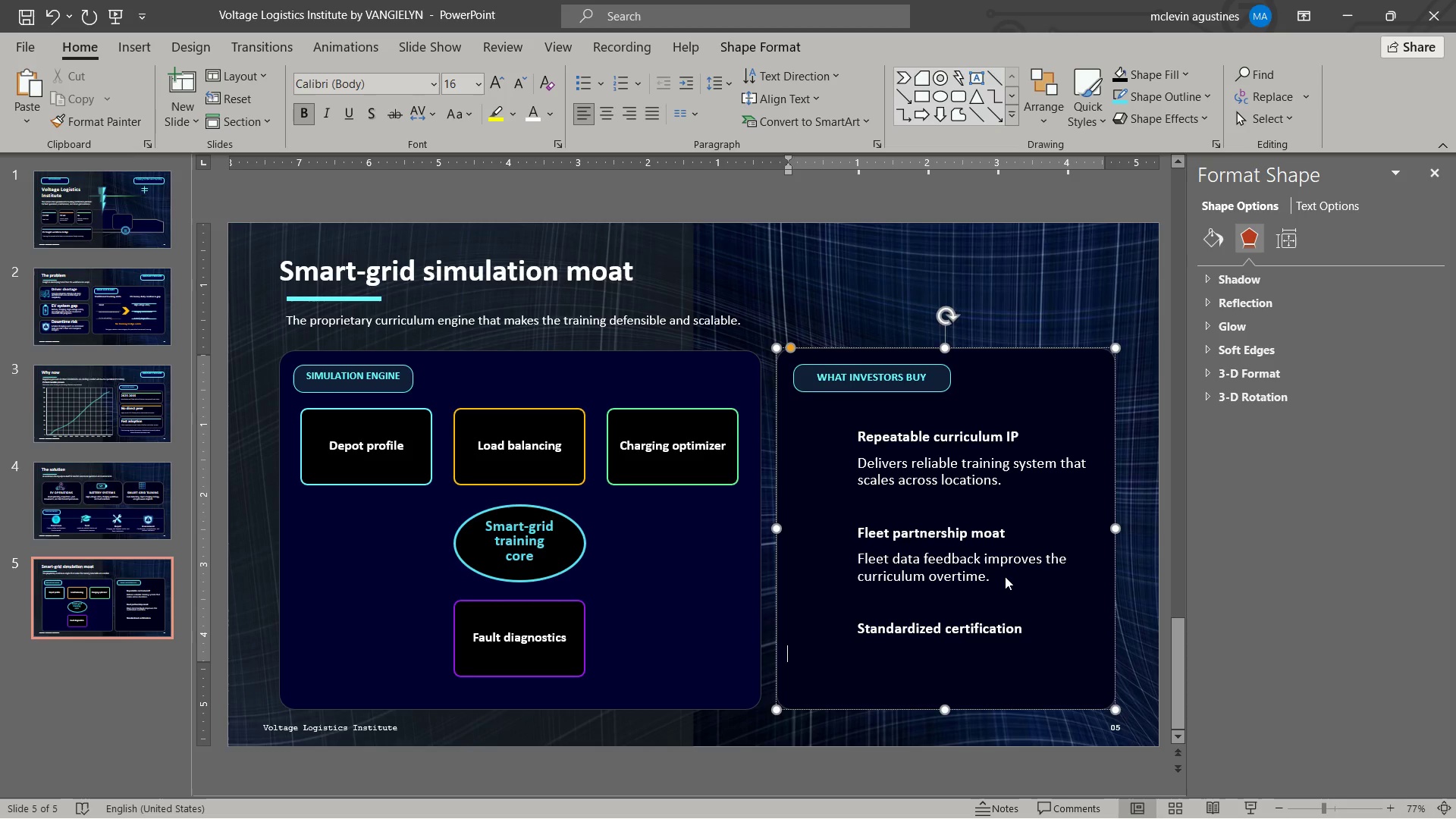 
key(Tab)
 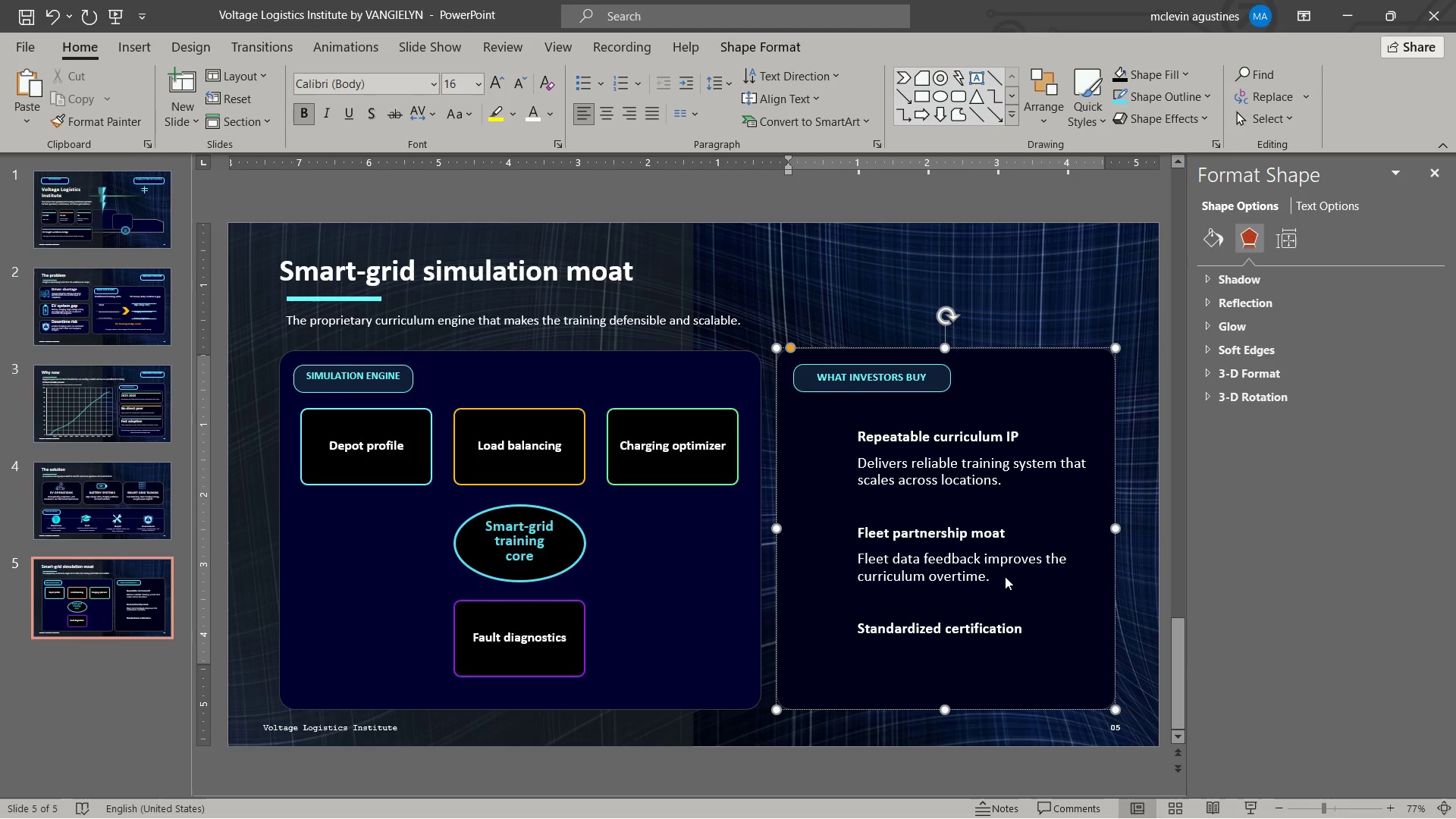 
key(Control+ControlLeft)
 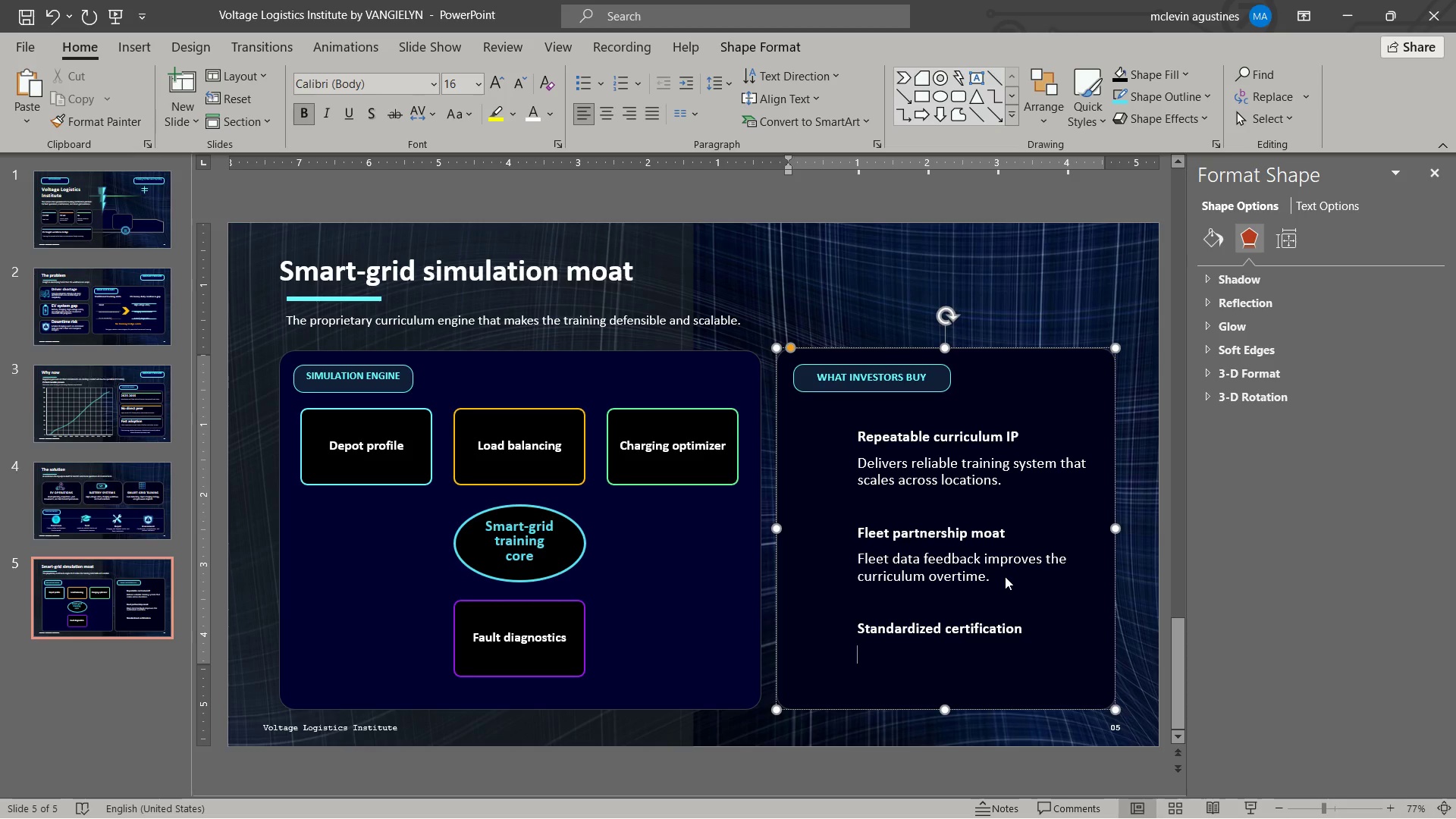 
key(Control+B)
 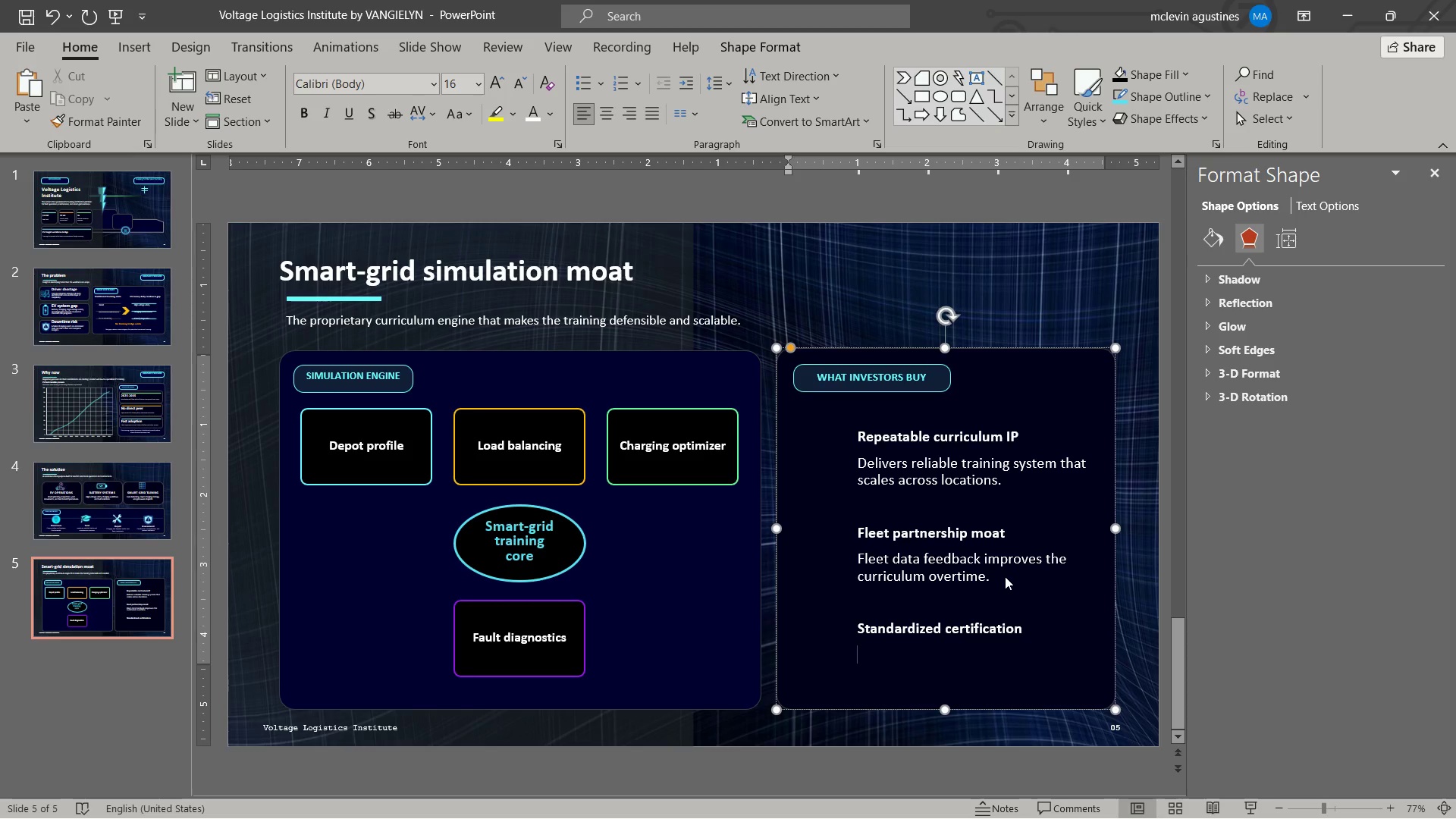 
type(Keeps graduates current as hardare and rules evolve)
 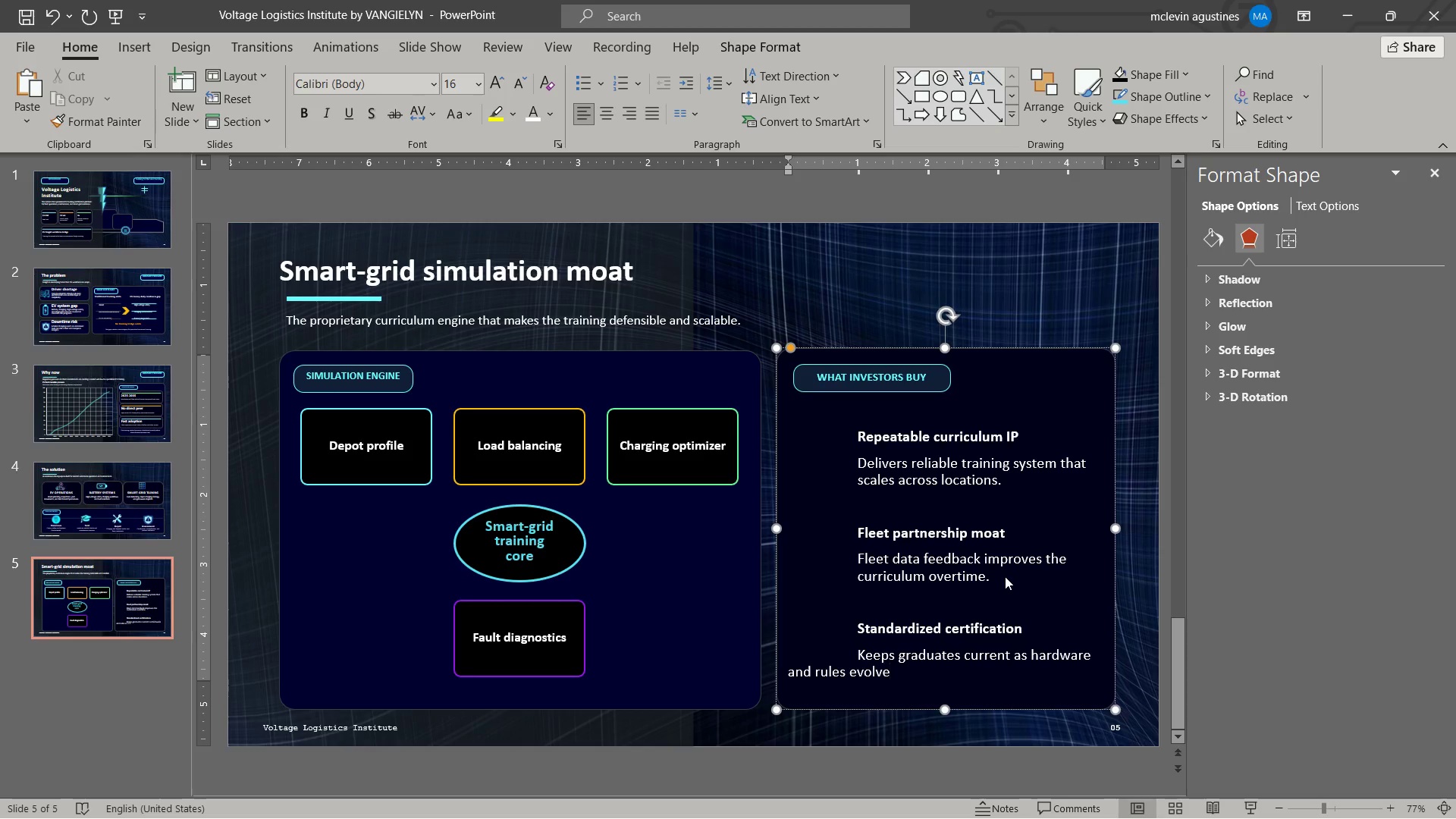 
hold_key(key=W, duration=0.34)
 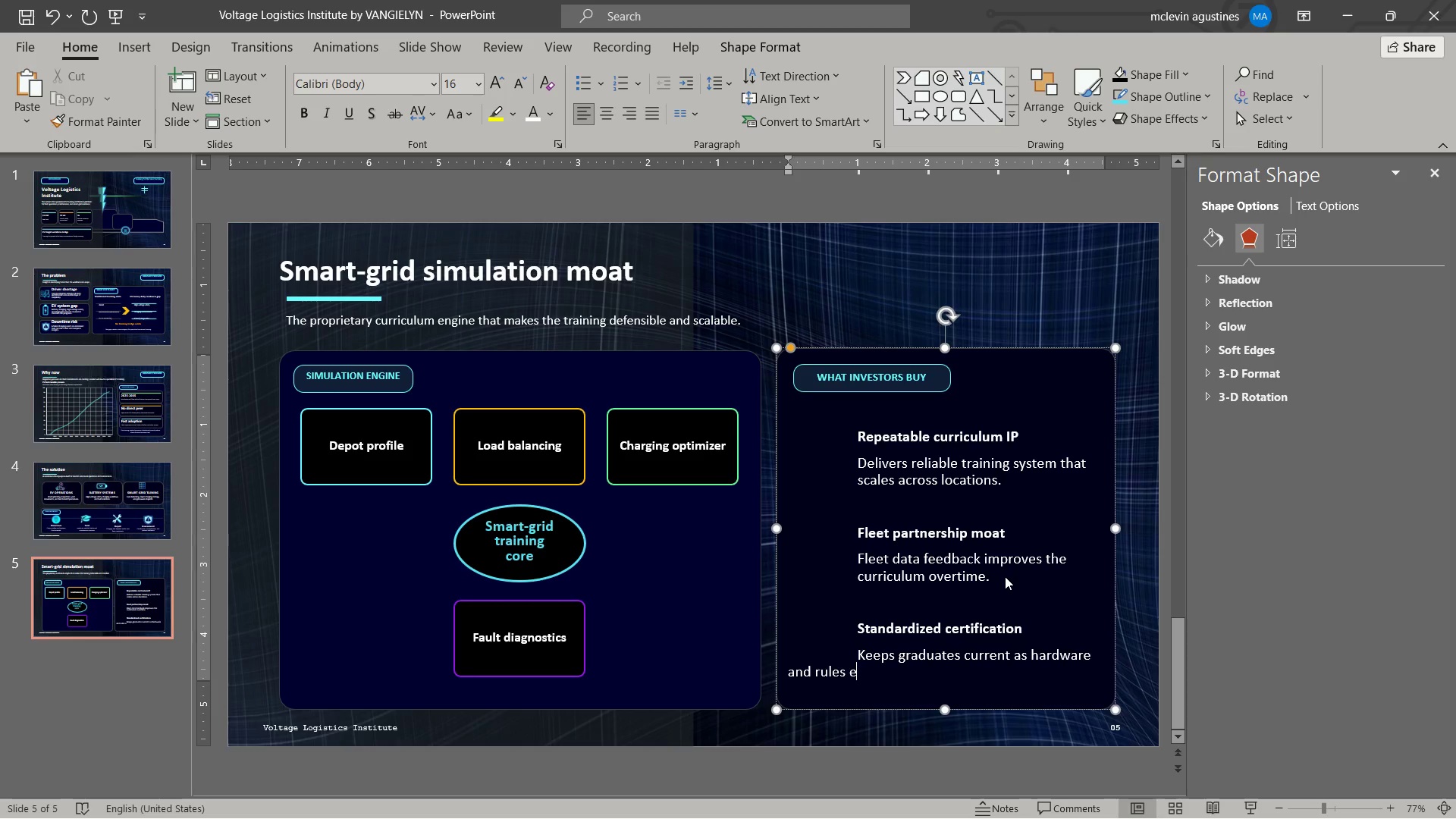 
key(Control+ArrowLeft)
 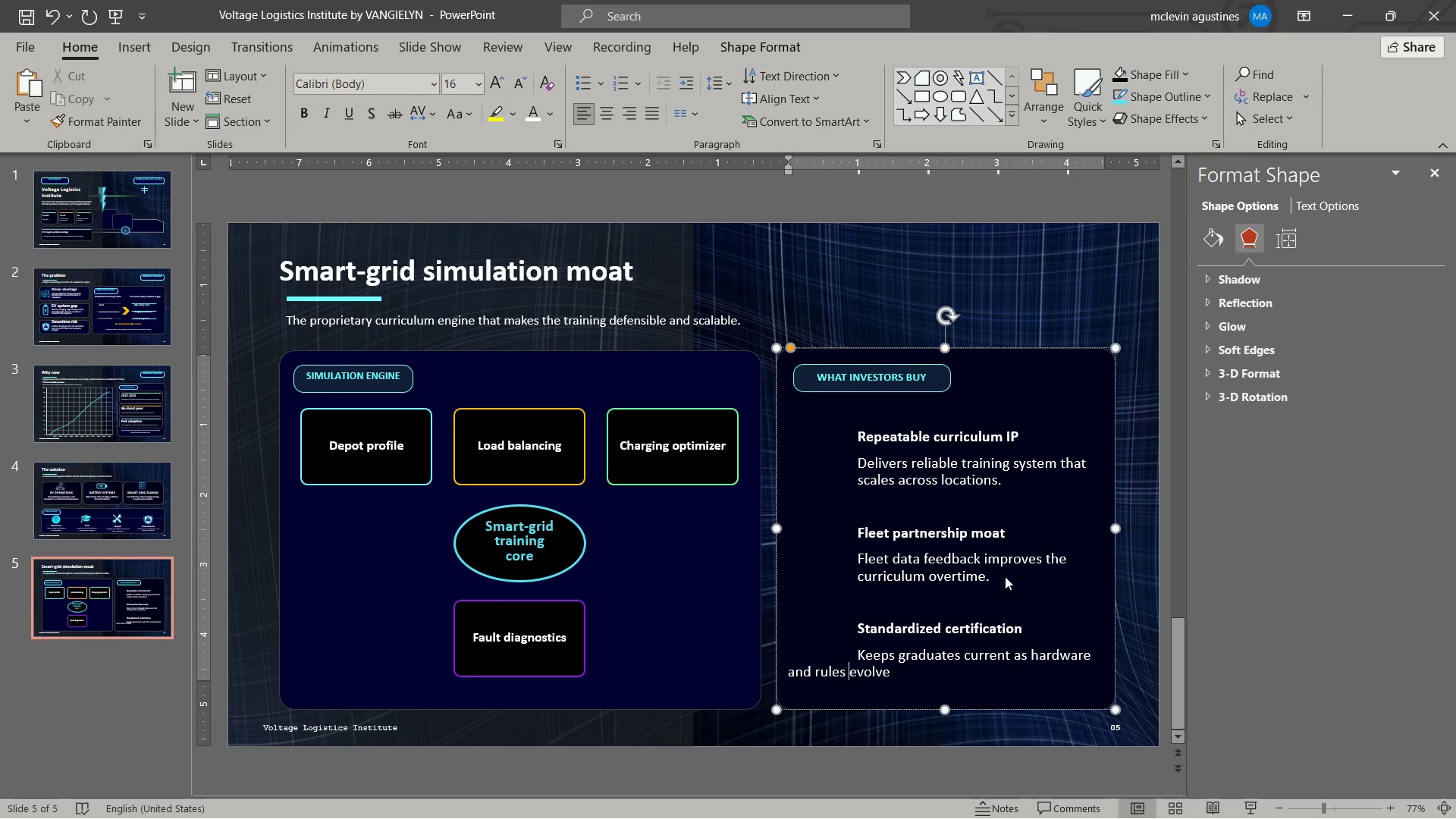 
key(Control+ArrowLeft)
 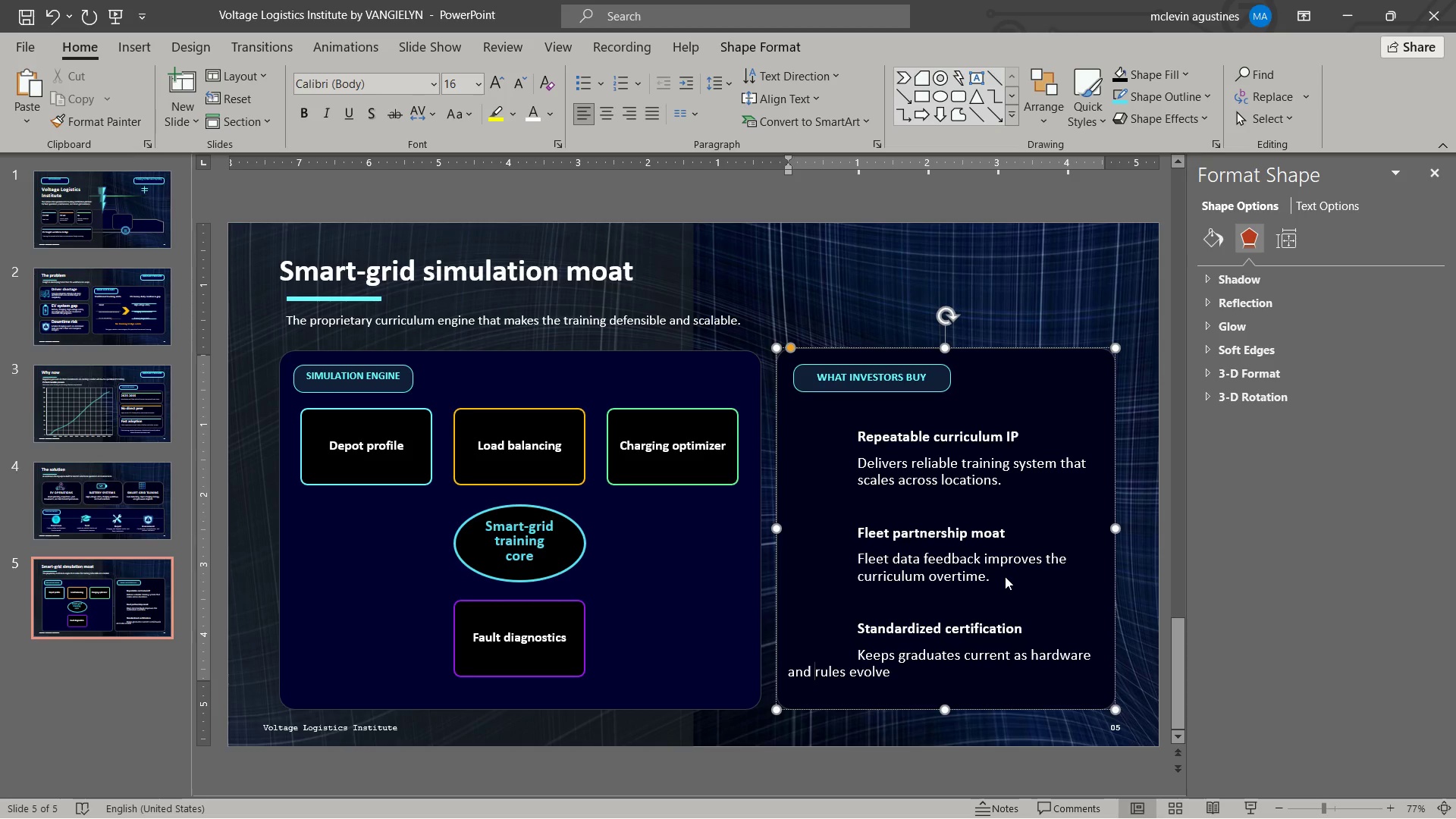 
key(Control+ArrowLeft)
 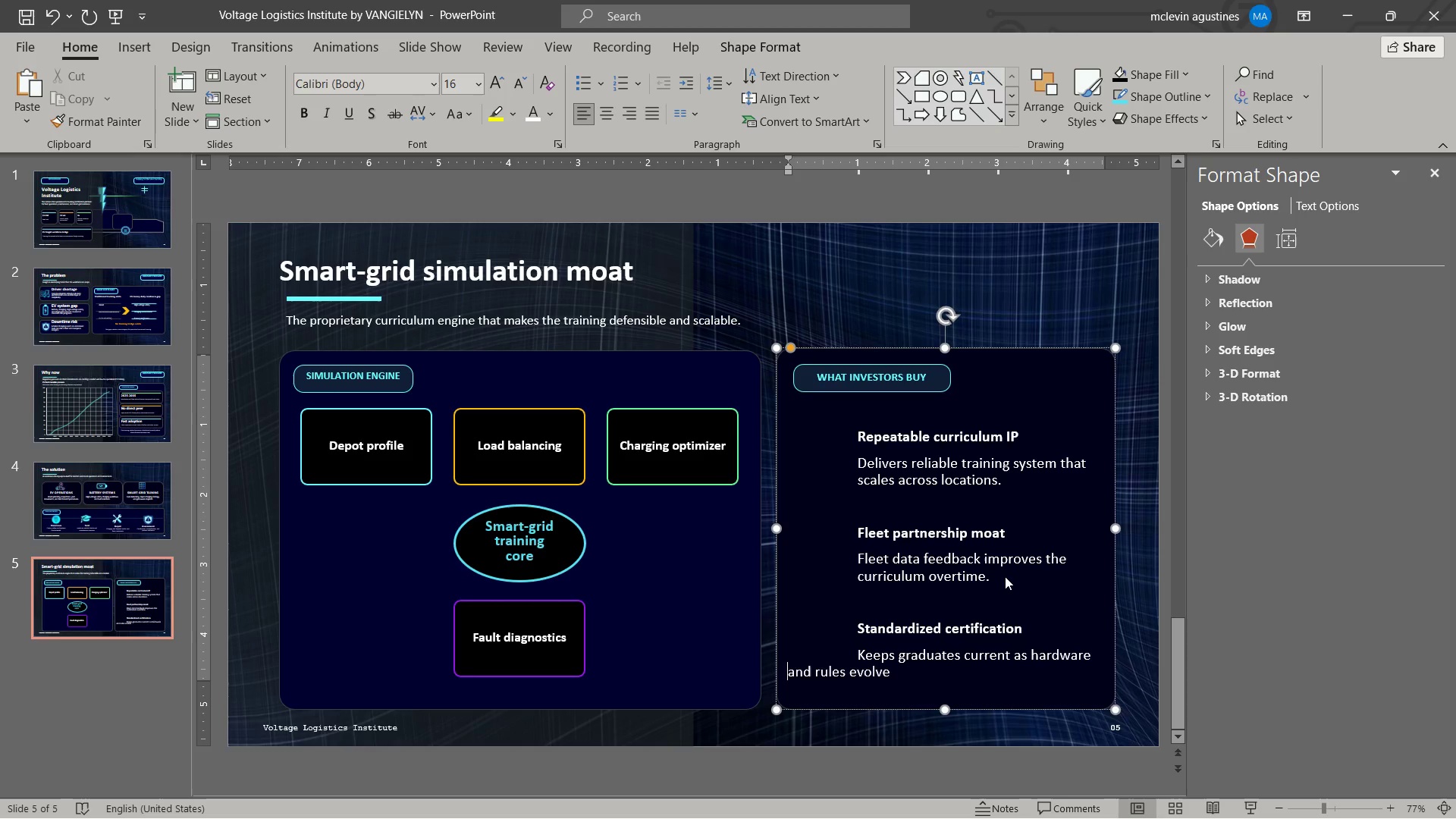 
key(Tab)
 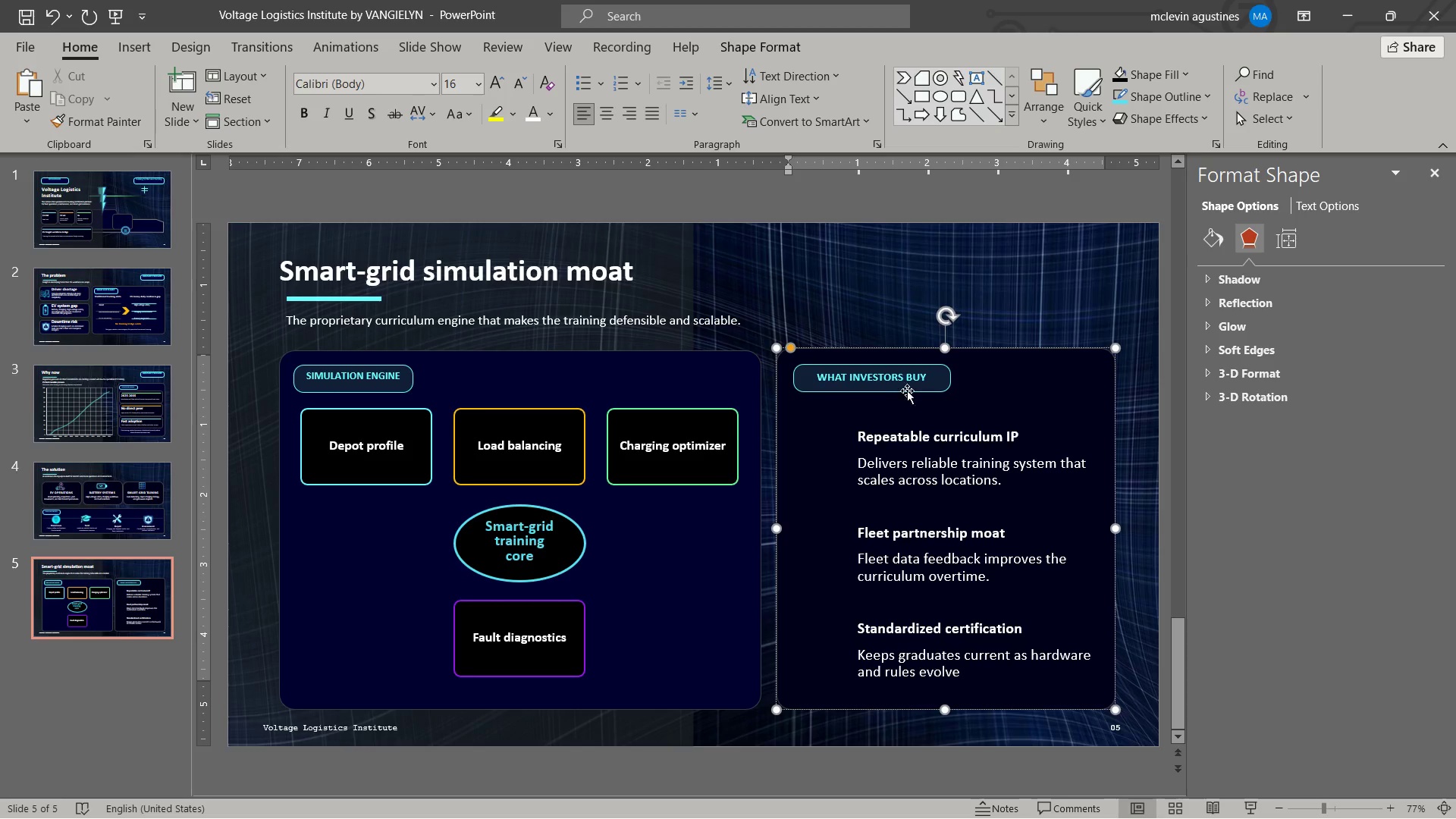 
left_click([913, 414])
 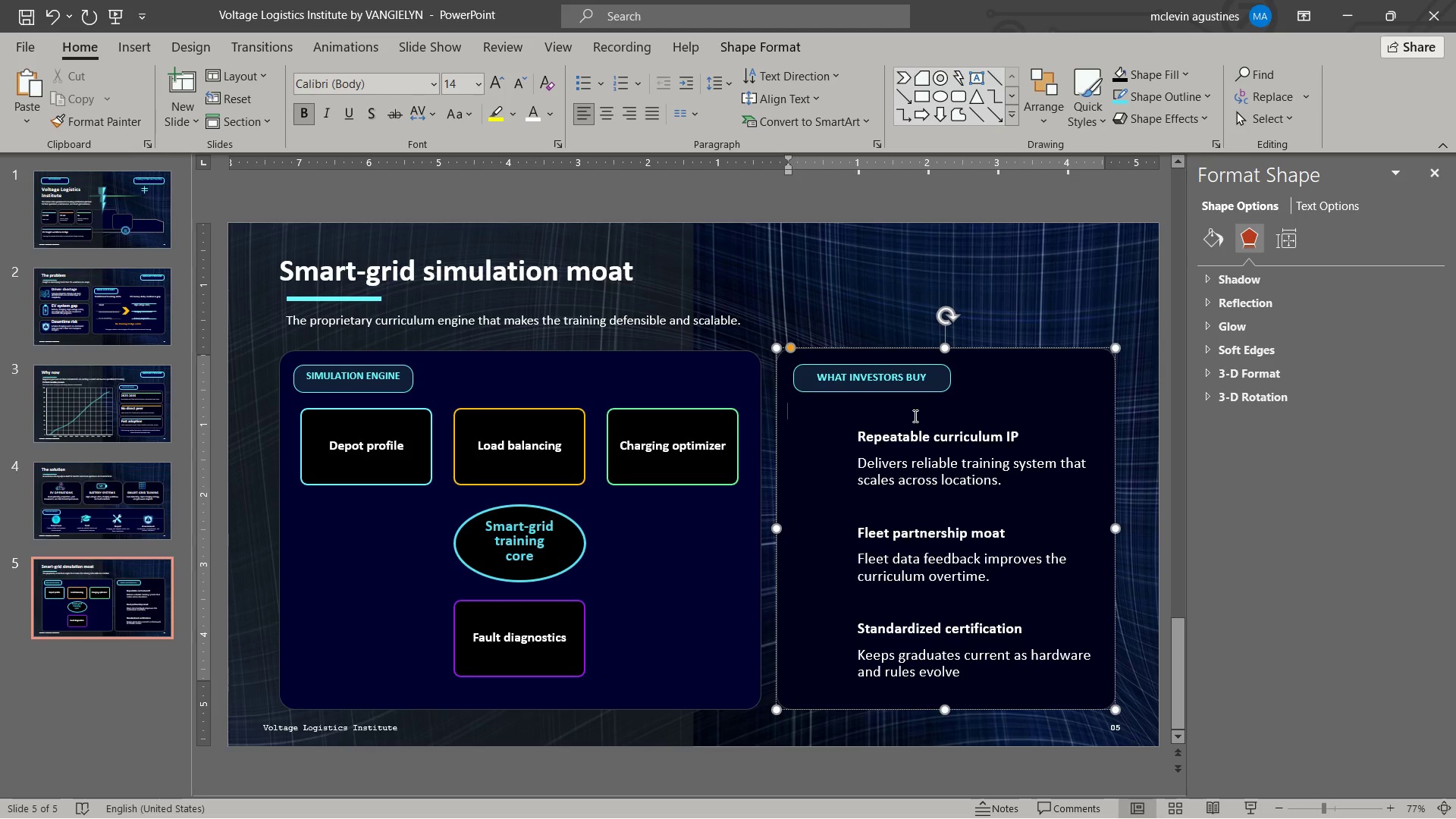 
key(Delete)
 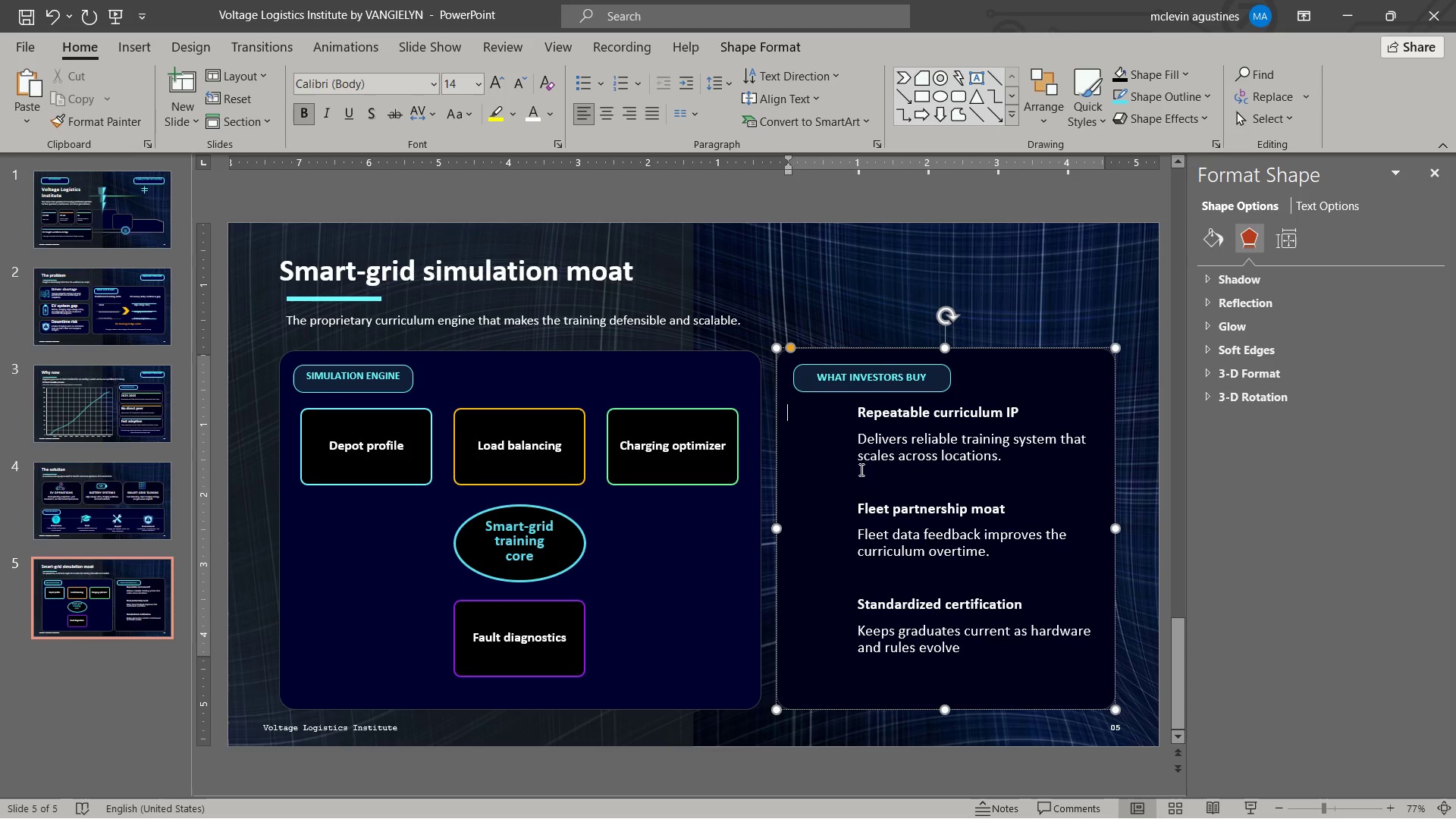 
left_click([852, 346])
 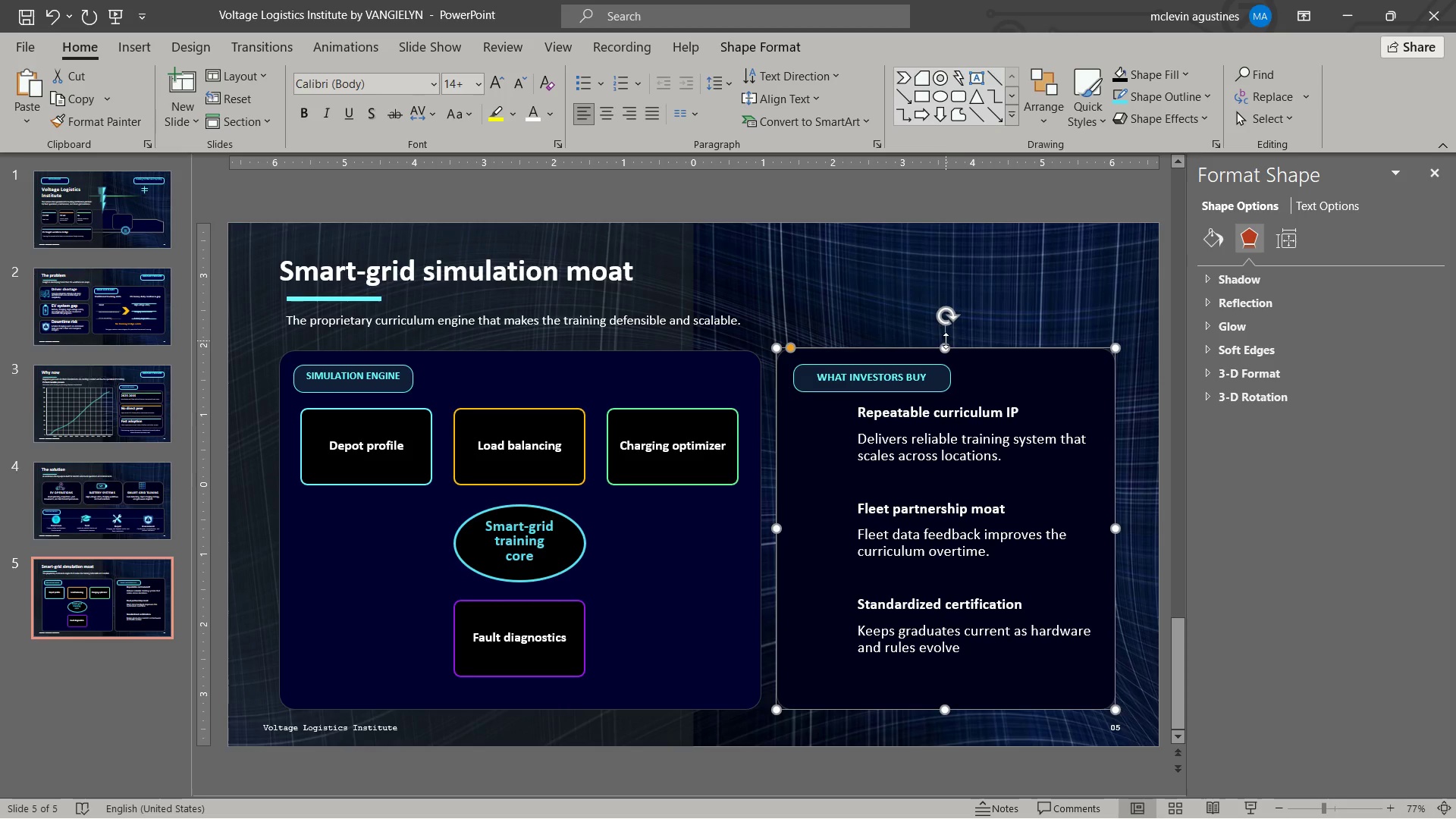 
left_click([948, 340])
 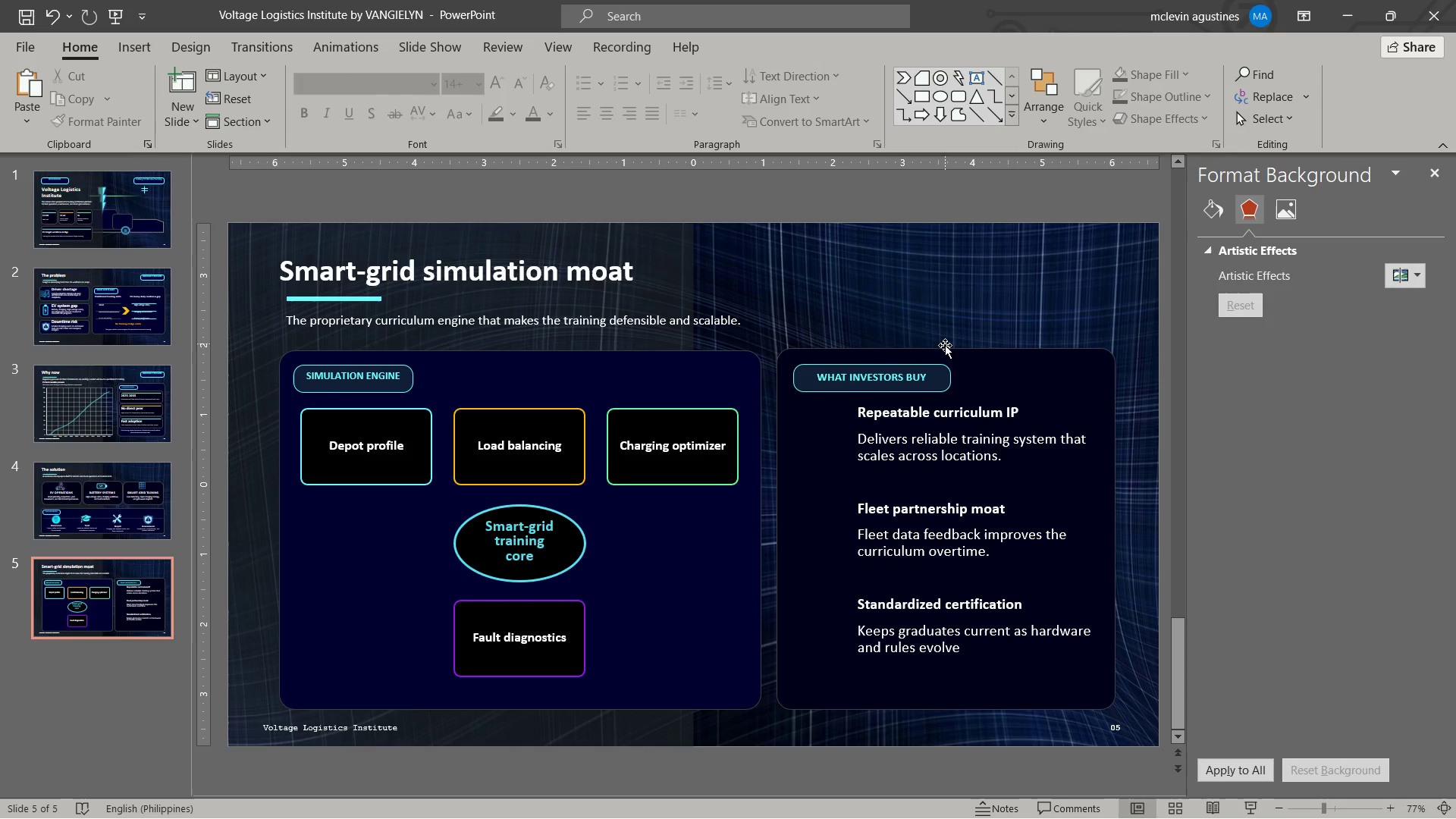 
left_click([945, 348])
 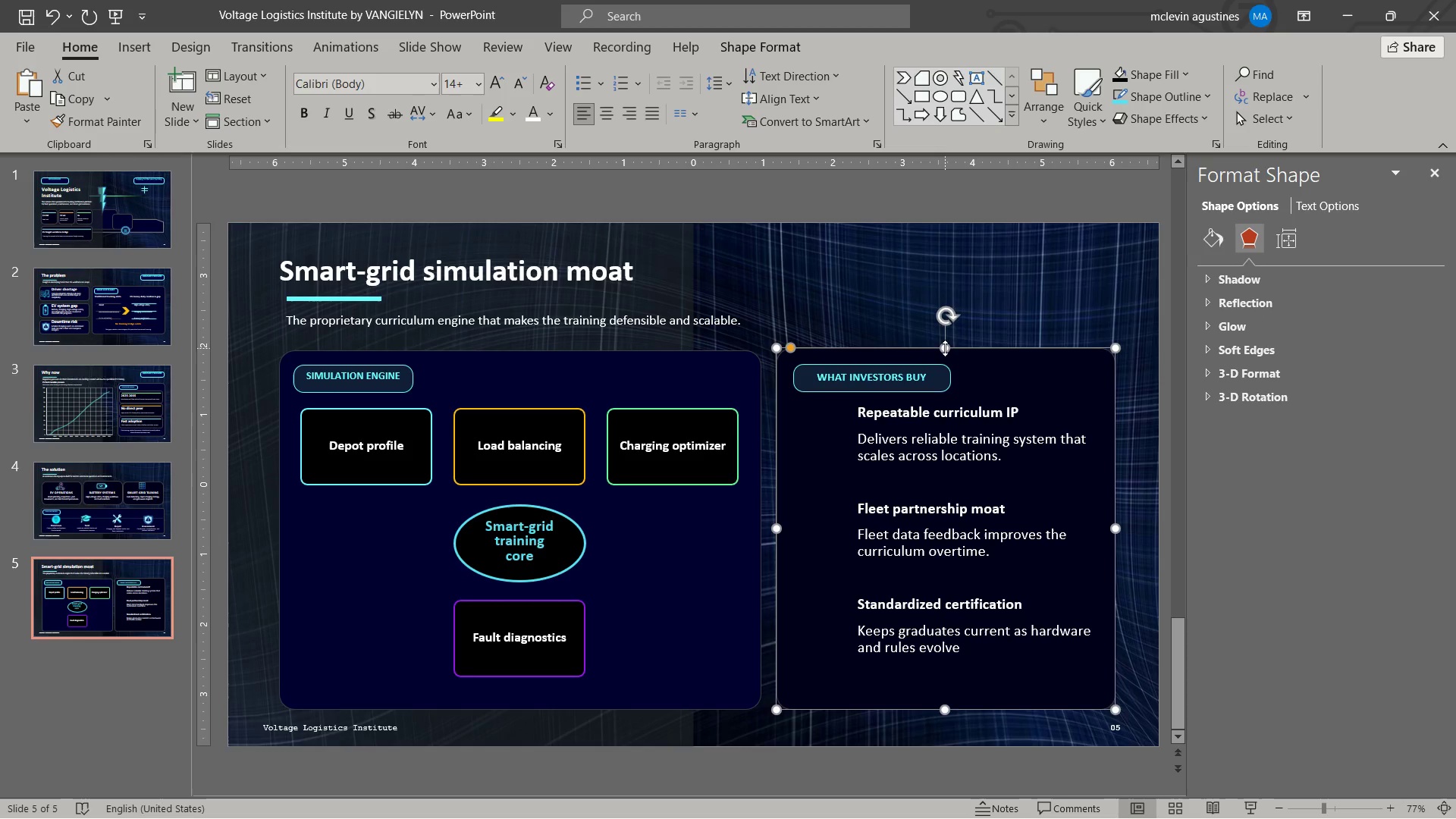 
left_click_drag(start_coordinate=[945, 348], to_coordinate=[940, 300])
 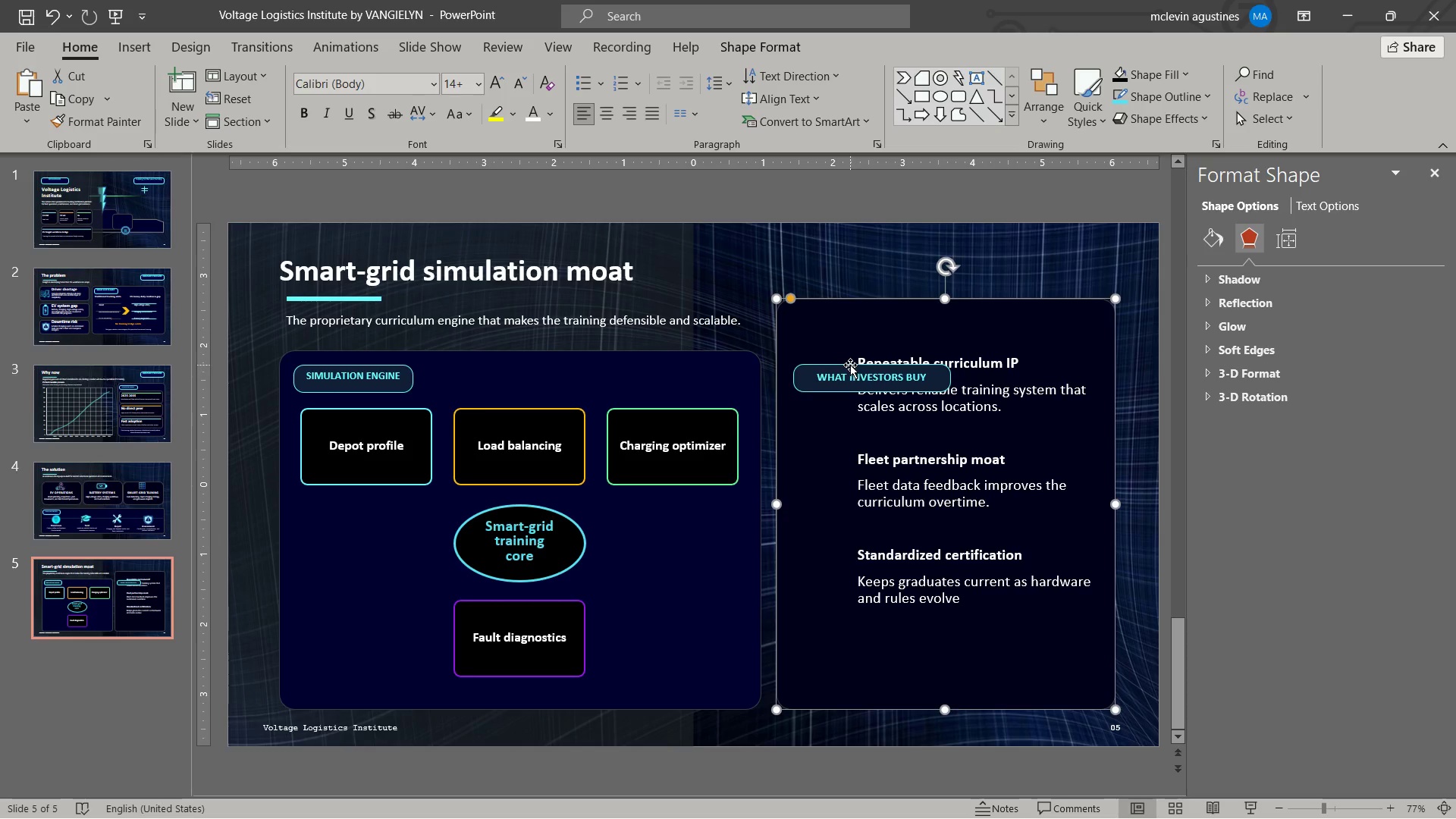 
left_click_drag(start_coordinate=[850, 365], to_coordinate=[844, 310])
 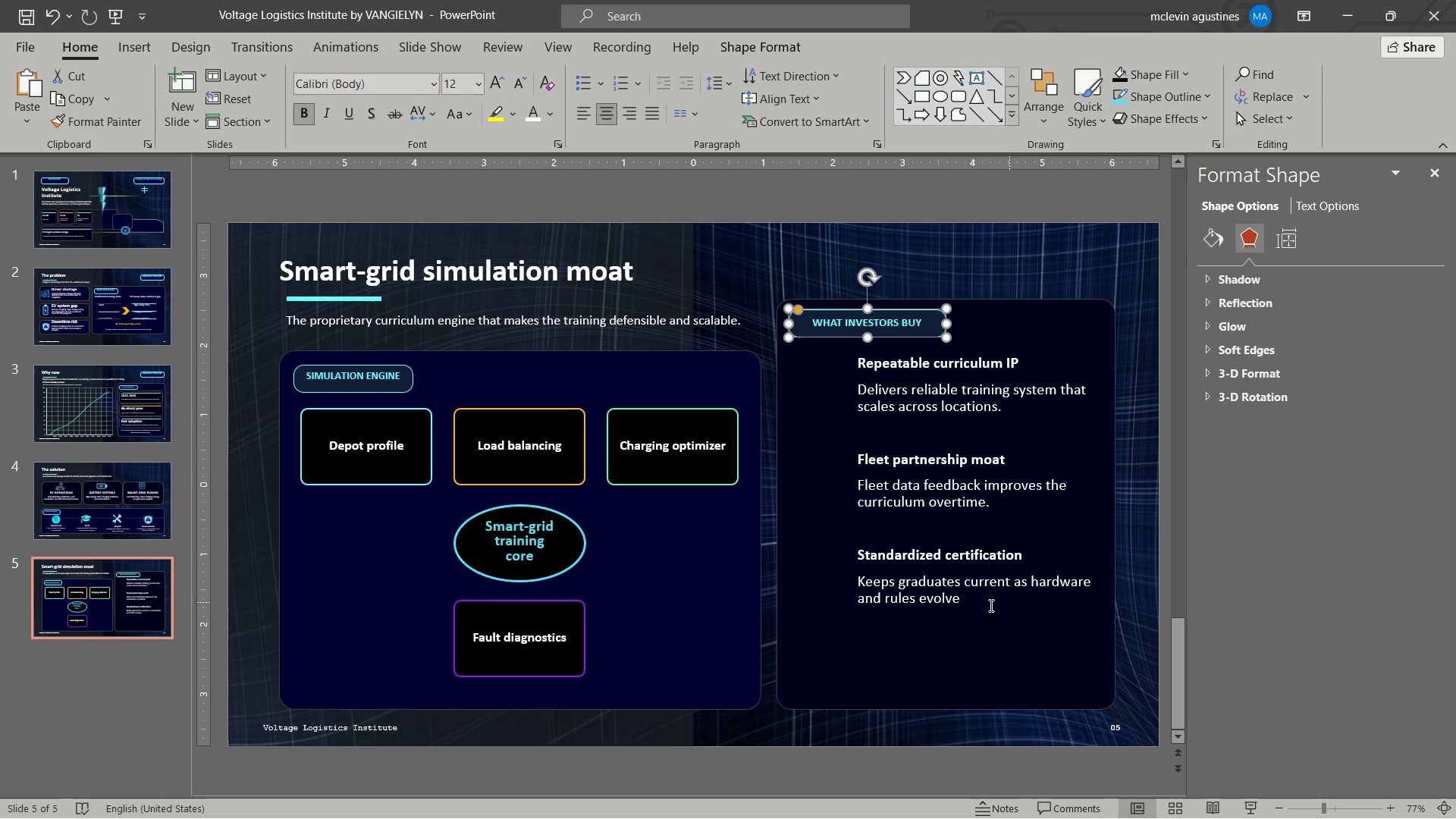 
left_click([965, 604])
 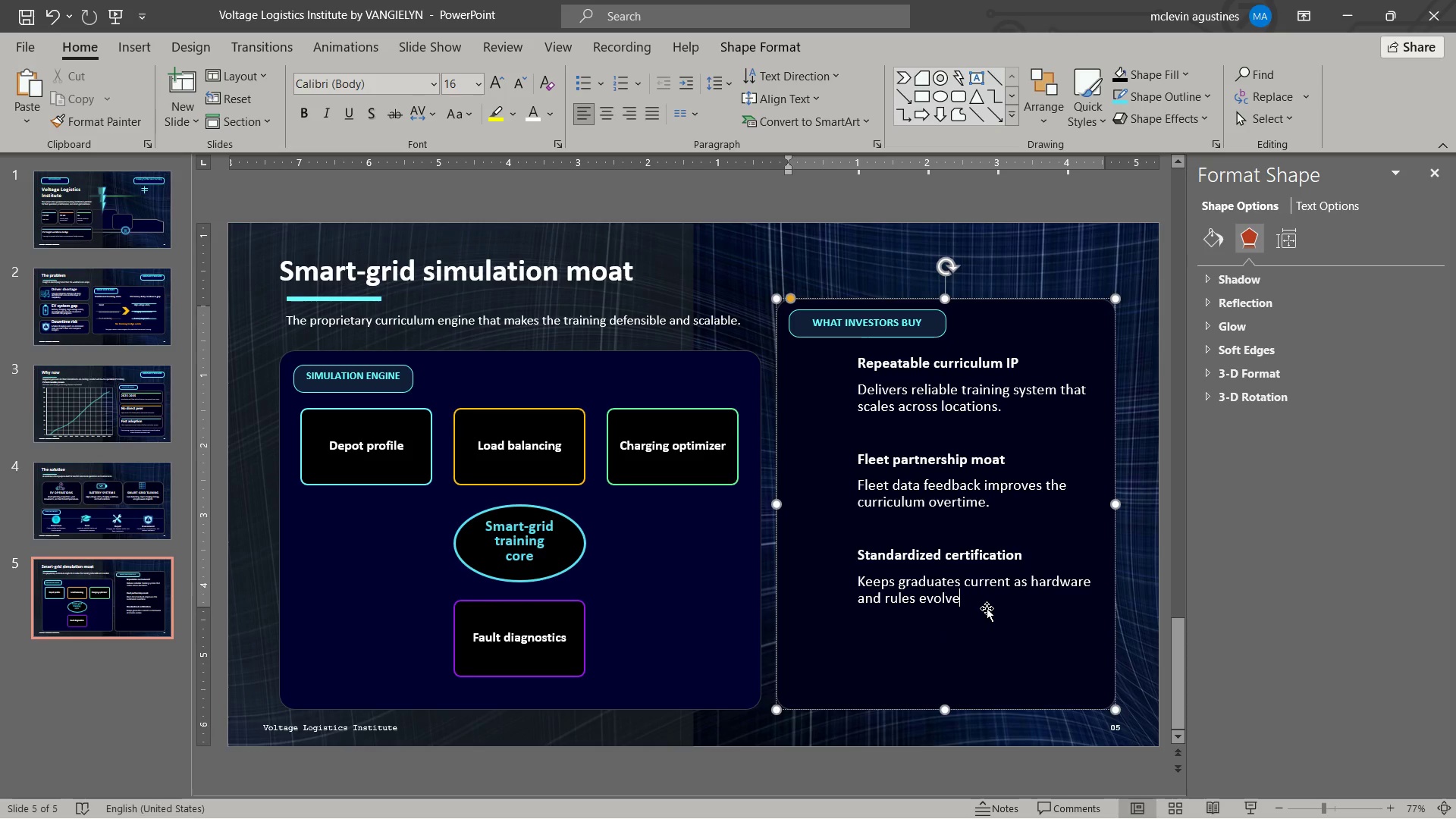 
key(Enter)
 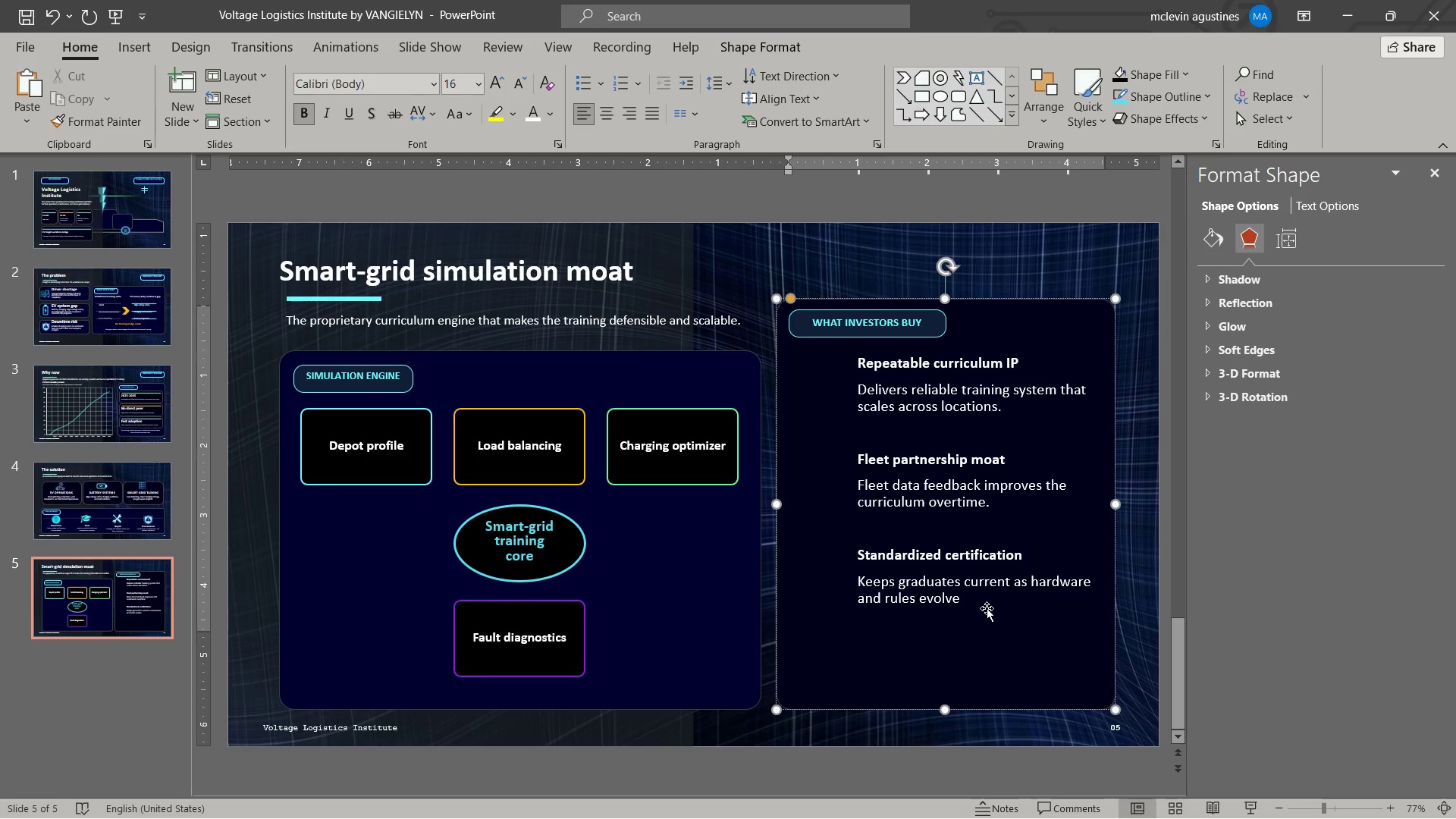 
key(Enter)
 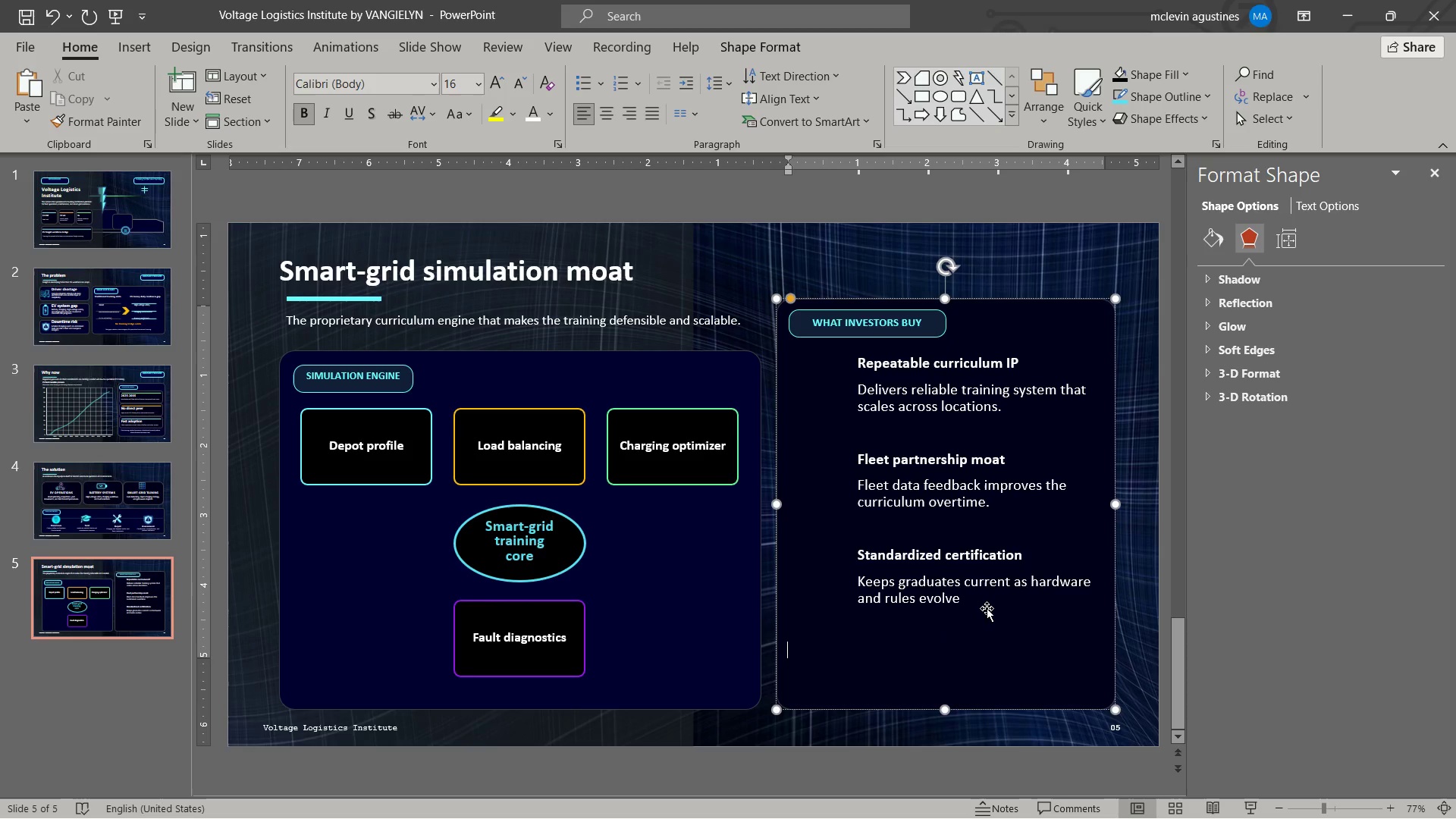 
key(Tab)
 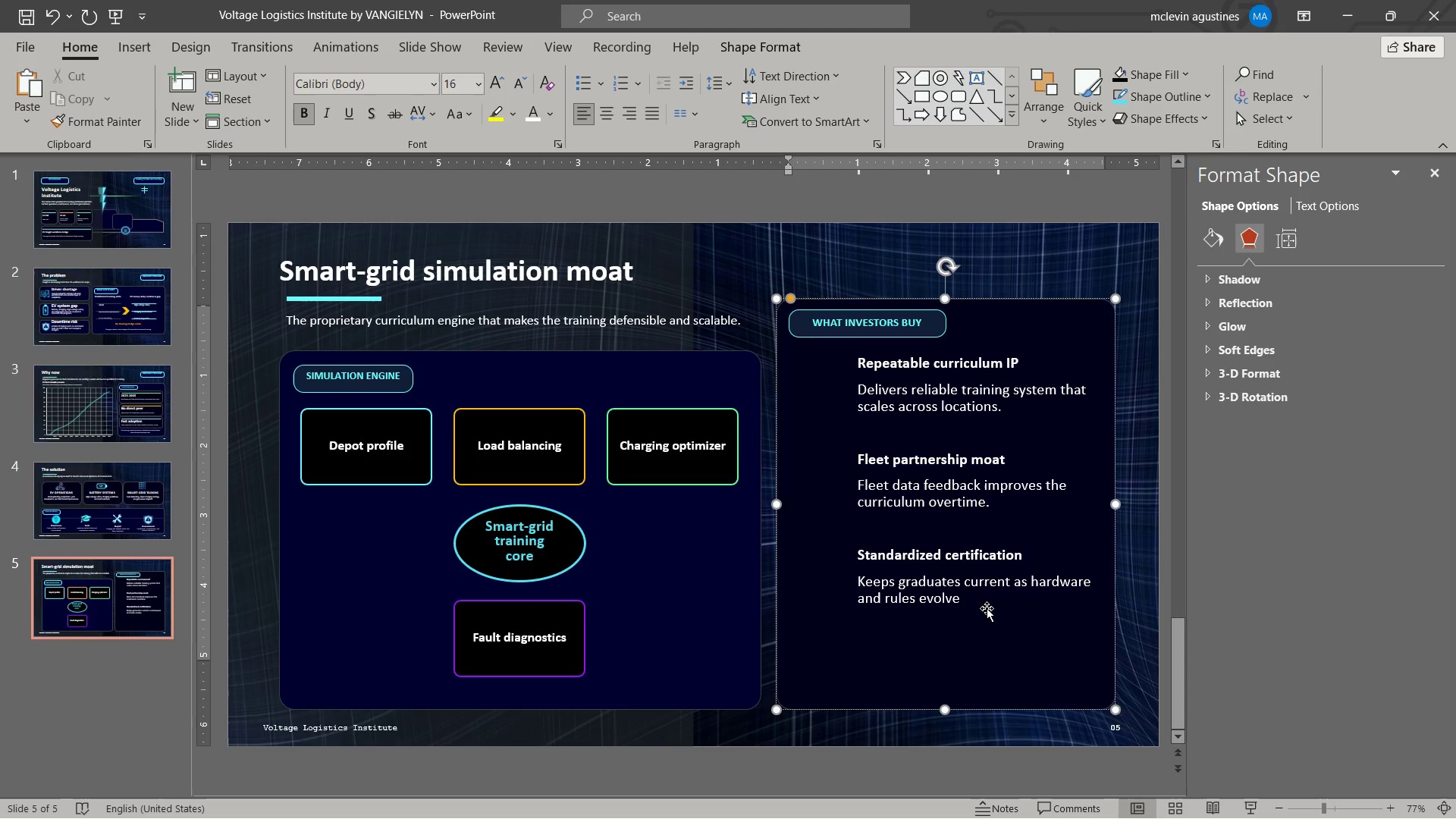 
type(Rese)
key(Backspace)
key(Backspace)
type(certification revenue)
 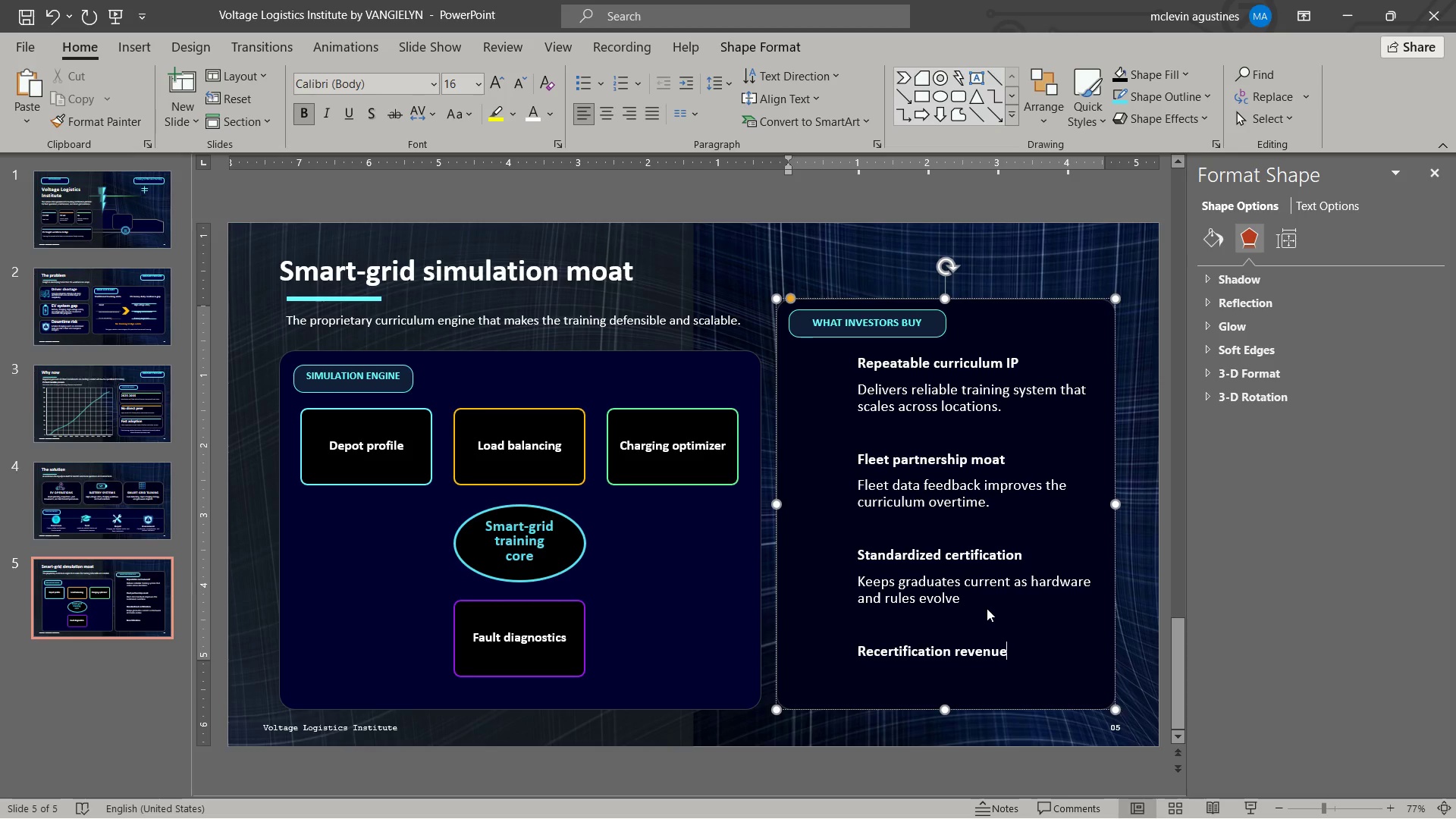 
key(Enter)
 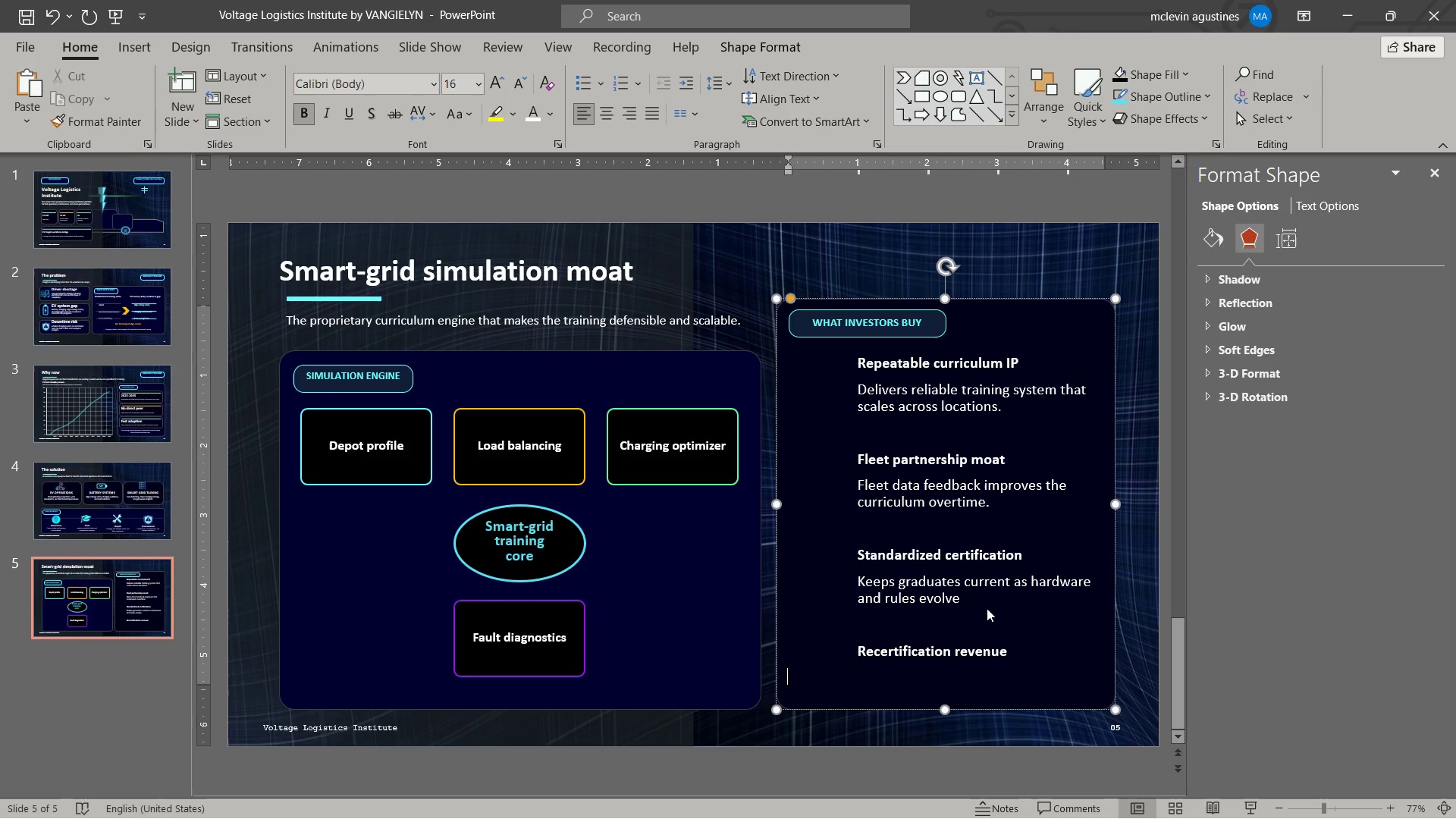 
key(Tab)
 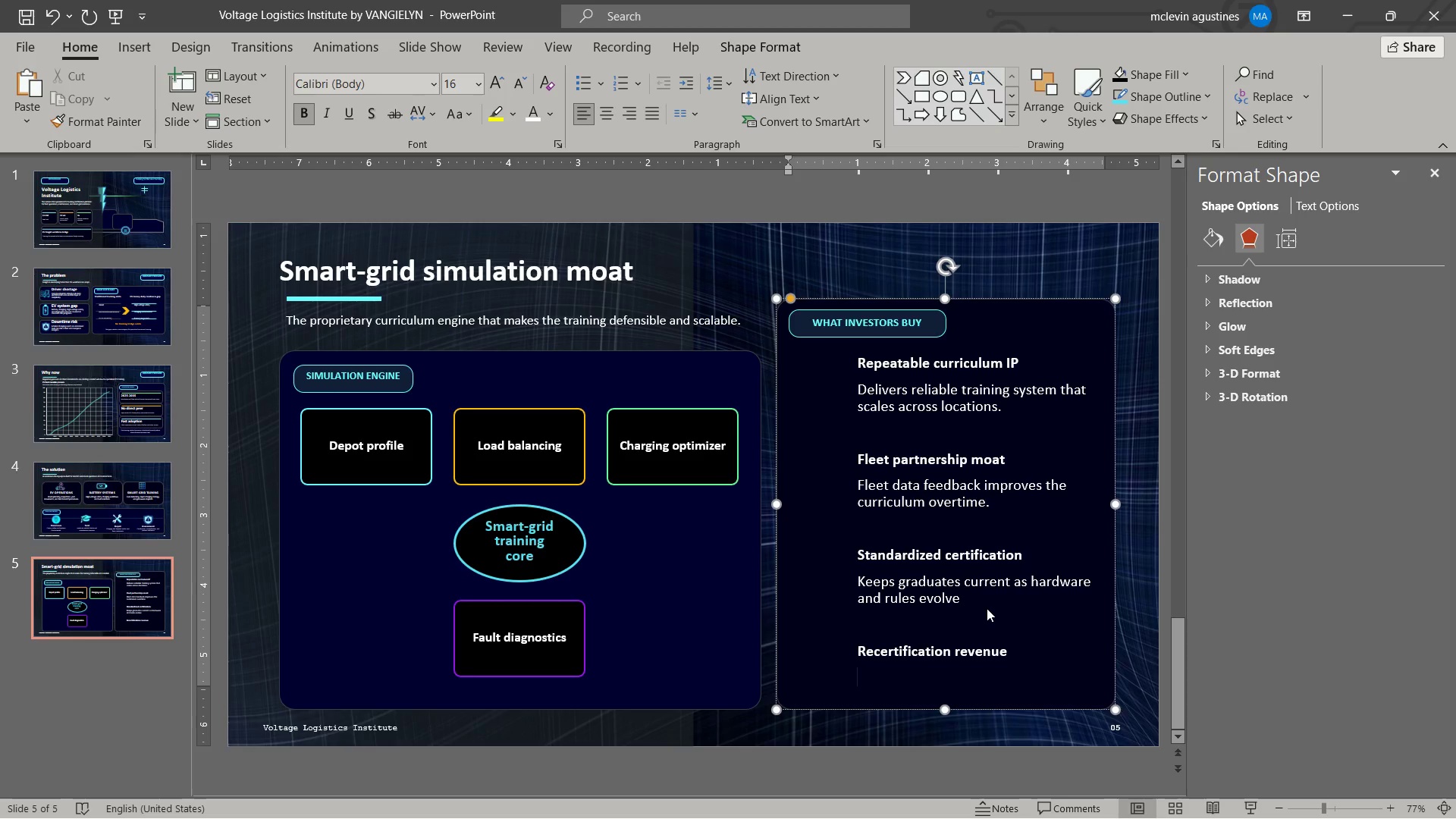 
key(Control+B)
 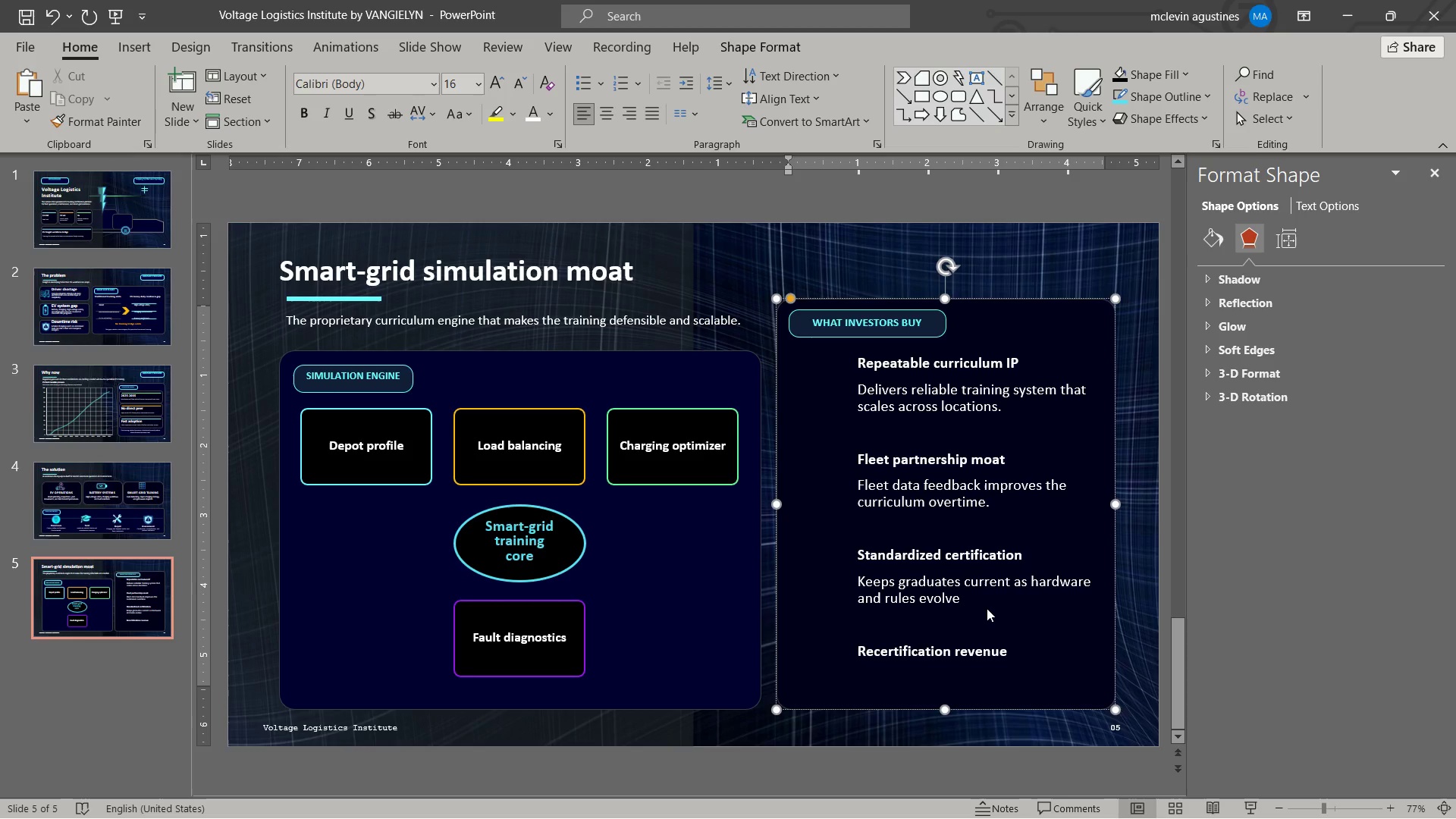 
type(Creates recurring, high-margin revenue.)
 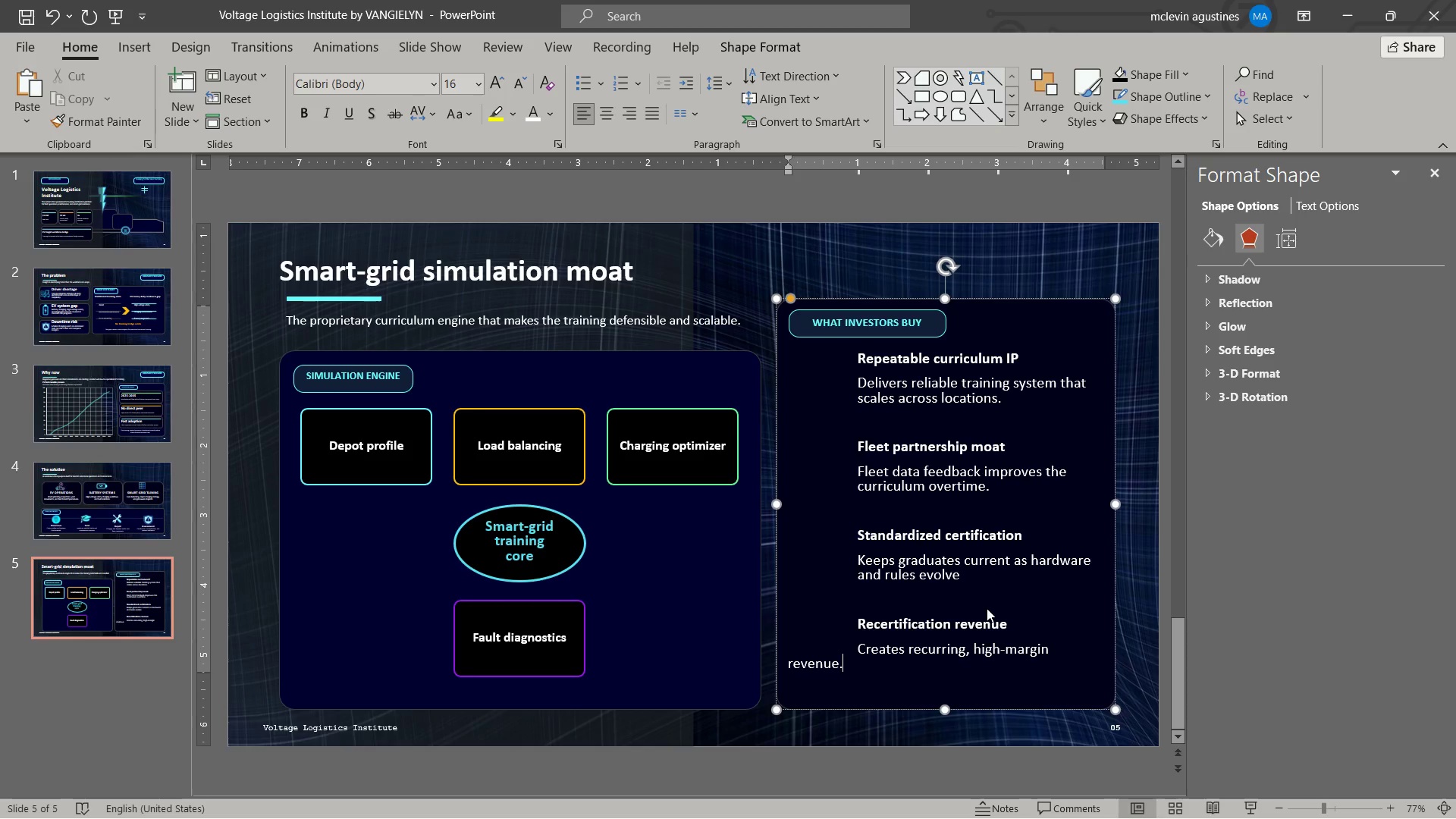 
key(Control+ArrowLeft)
 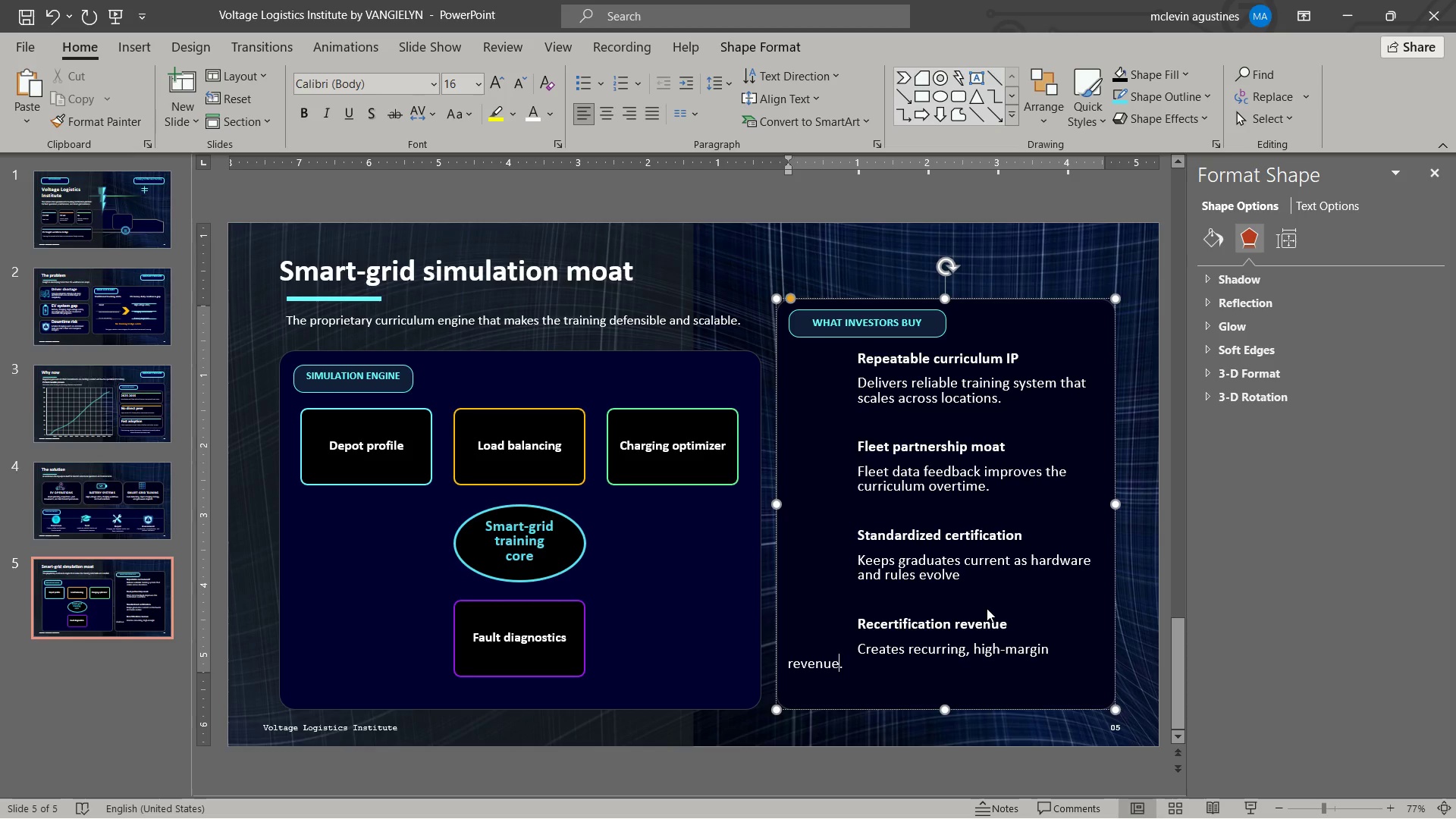 
key(Control+ArrowLeft)
 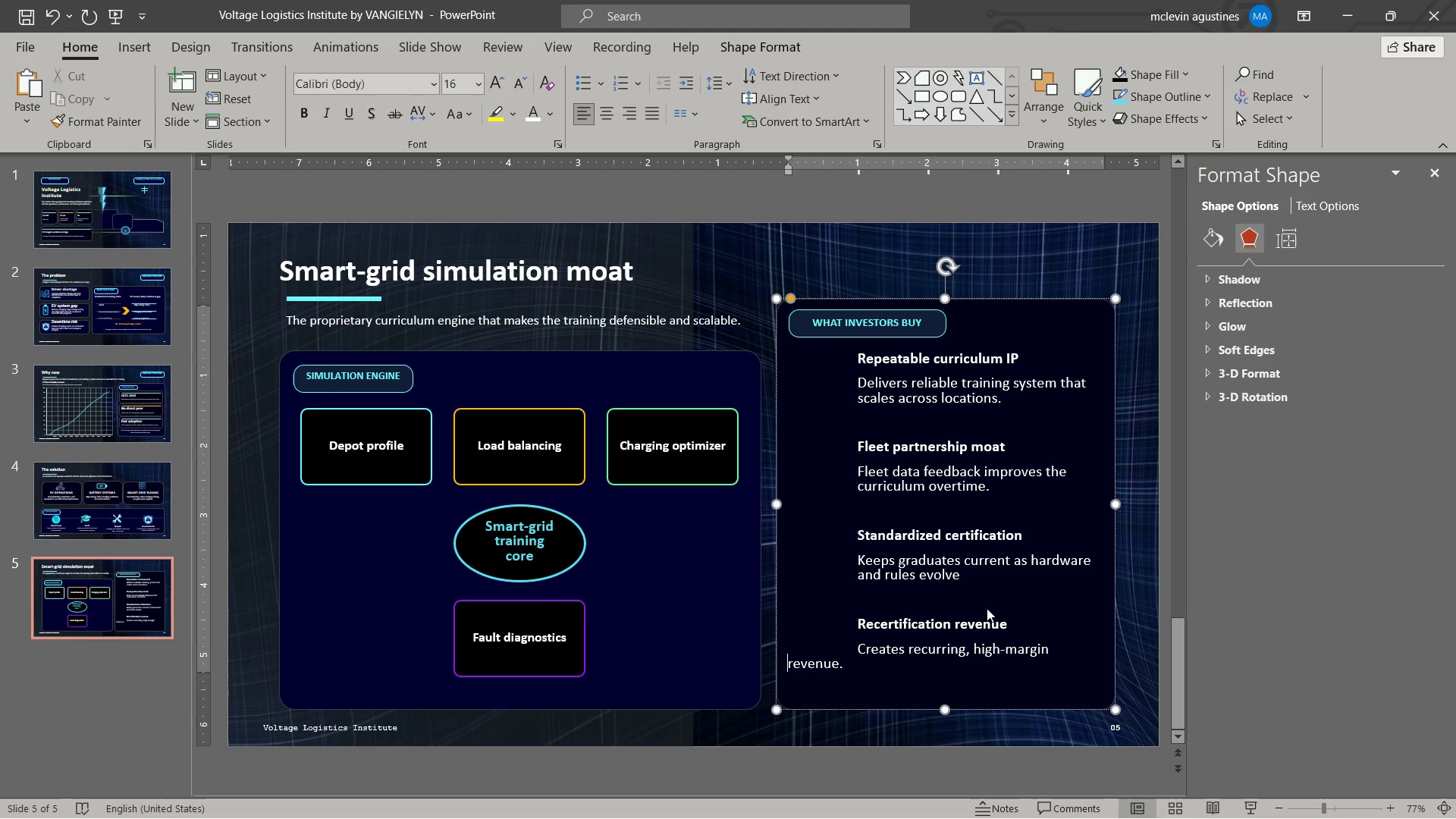 
key(Tab)
 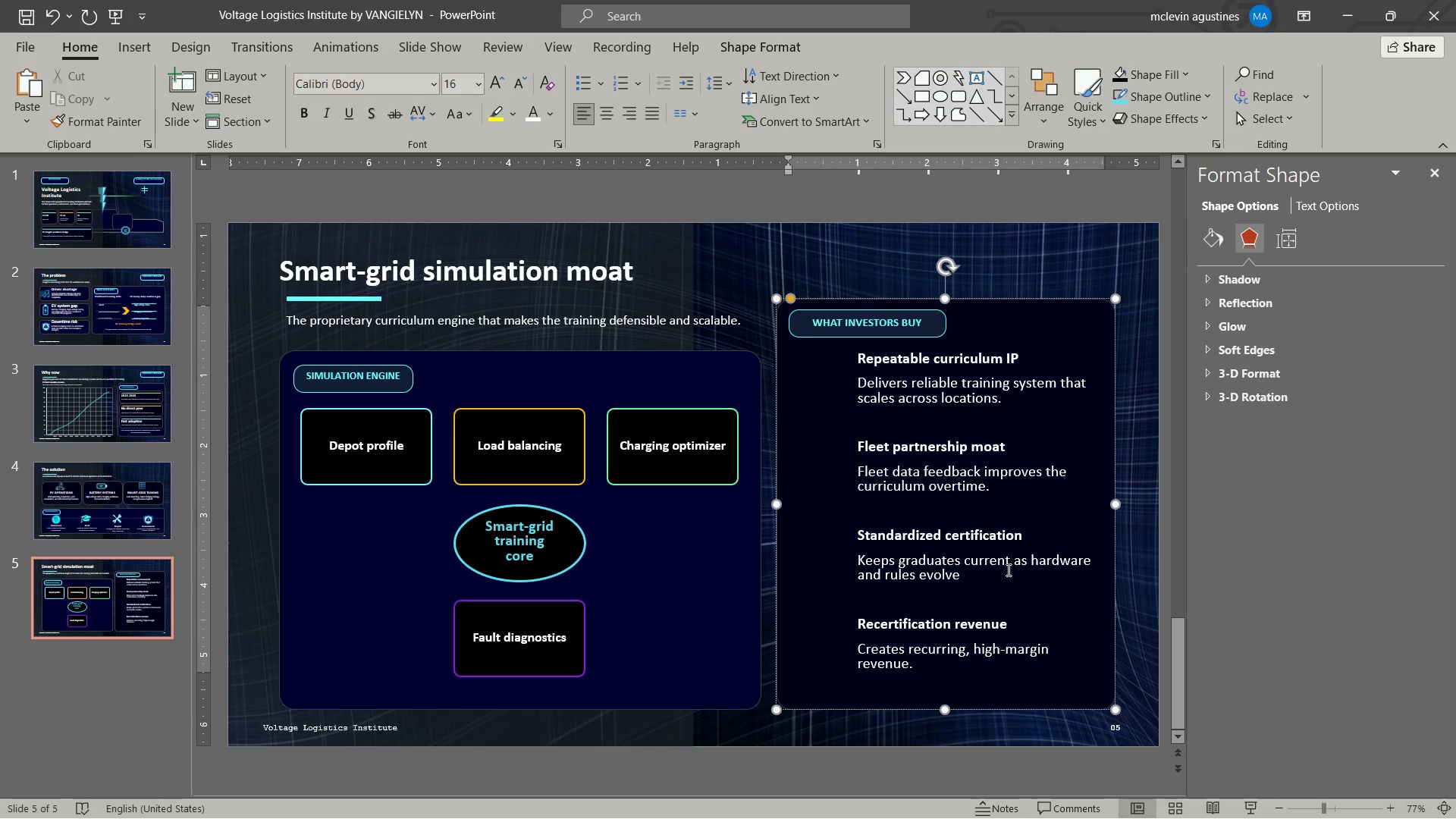 
left_click([1003, 568])
 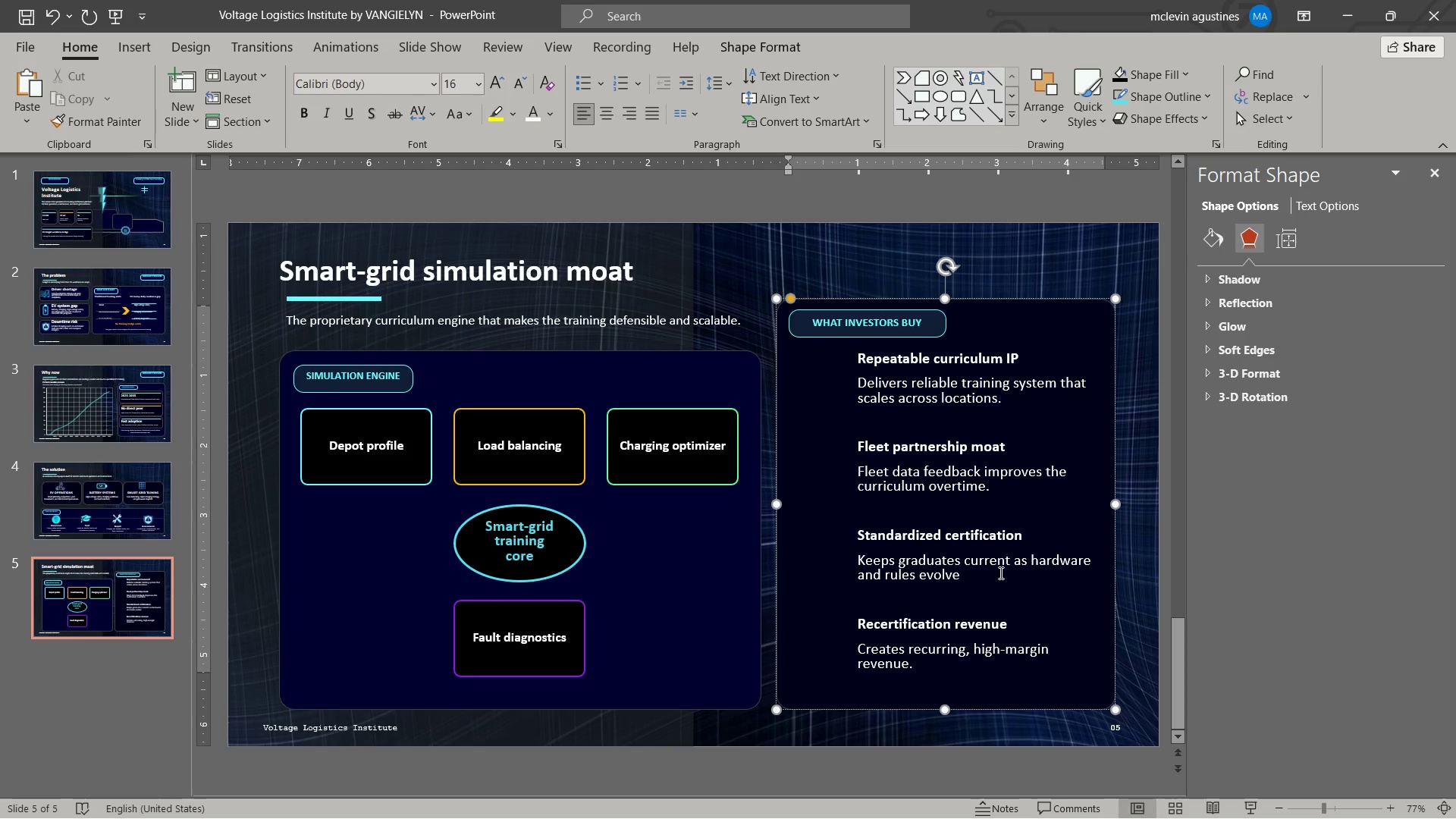 
left_click([999, 573])
 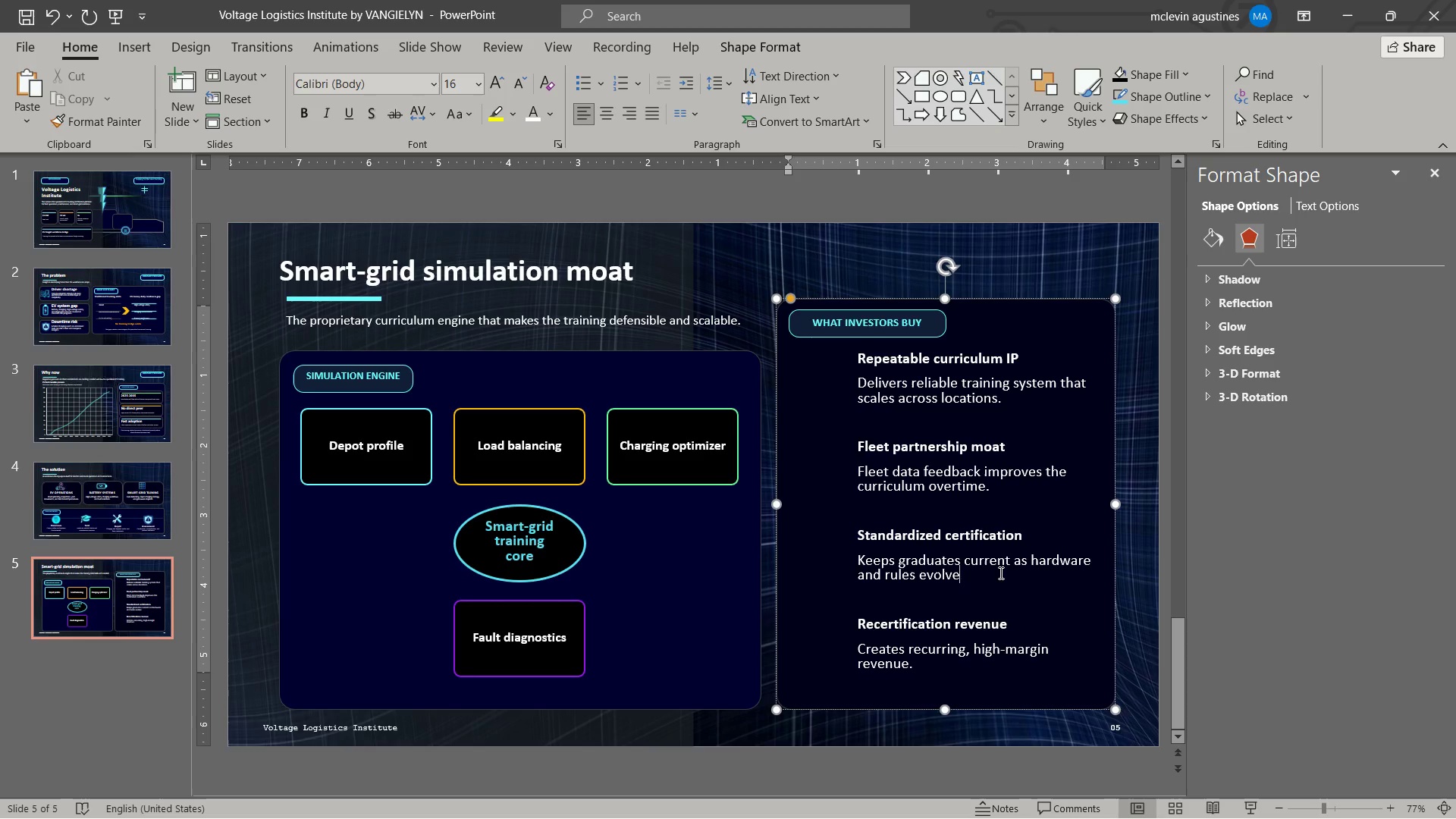 
key(Period)
 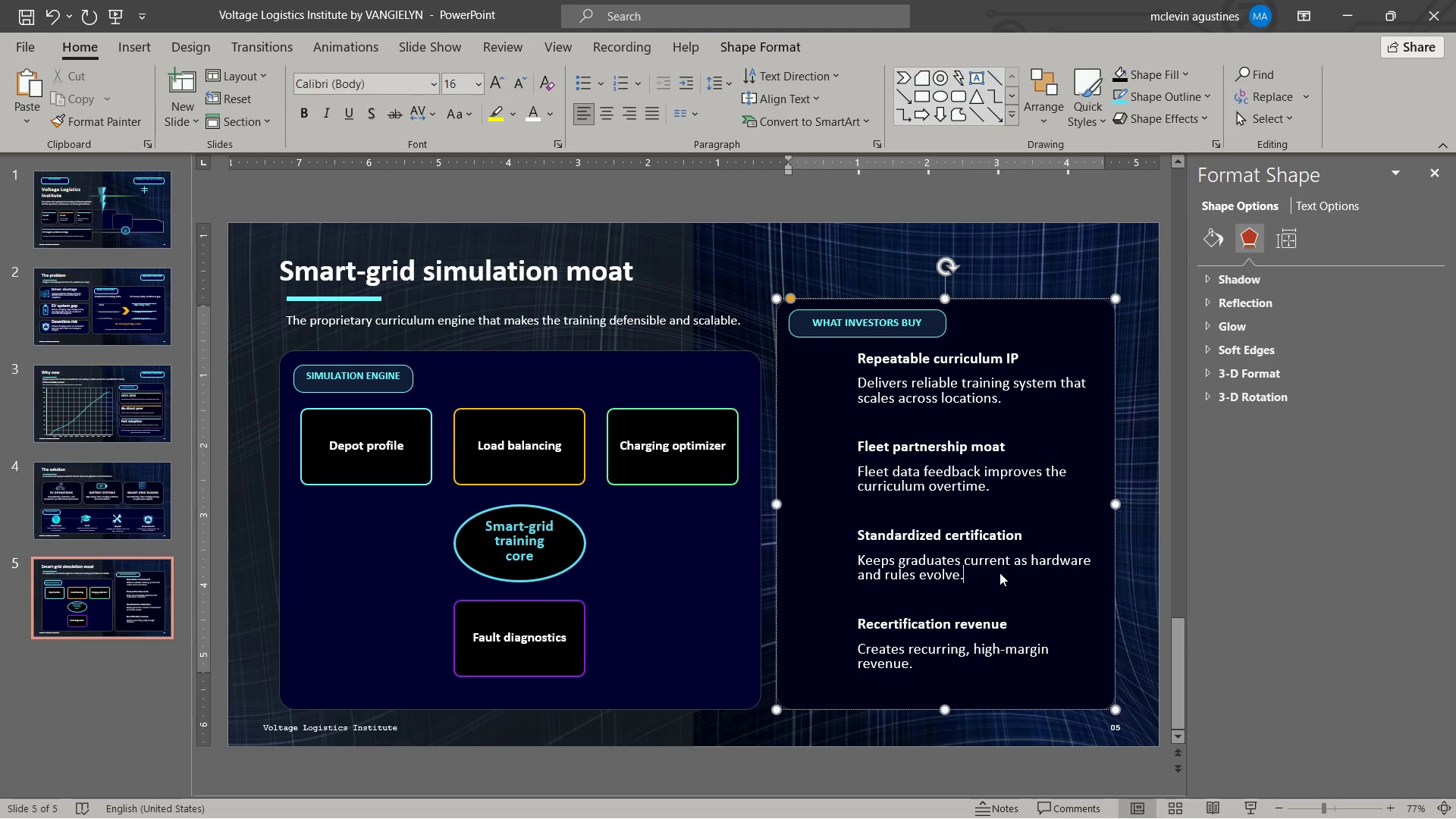 
key(Control+S)
 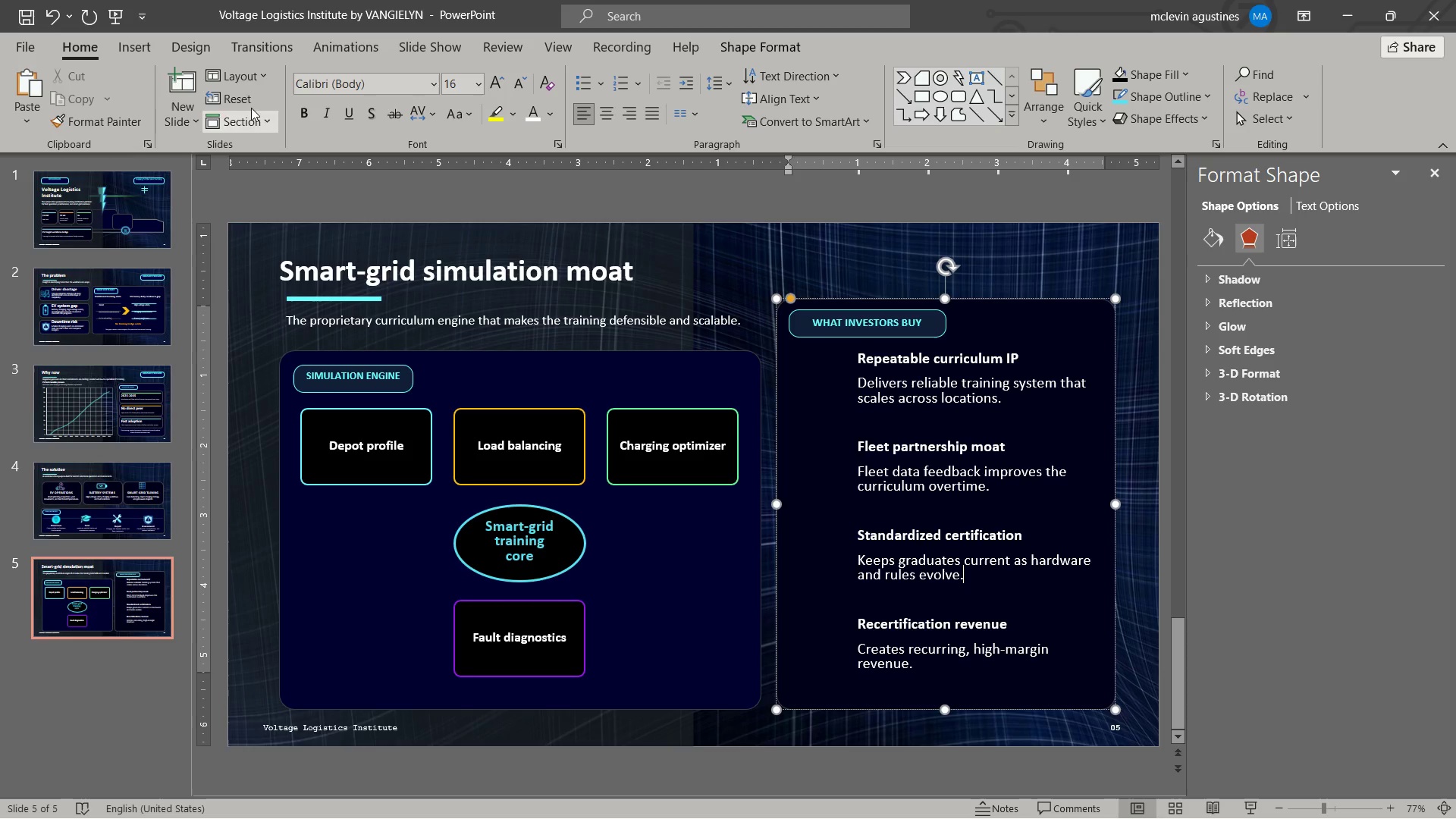 
left_click([21, 14])
 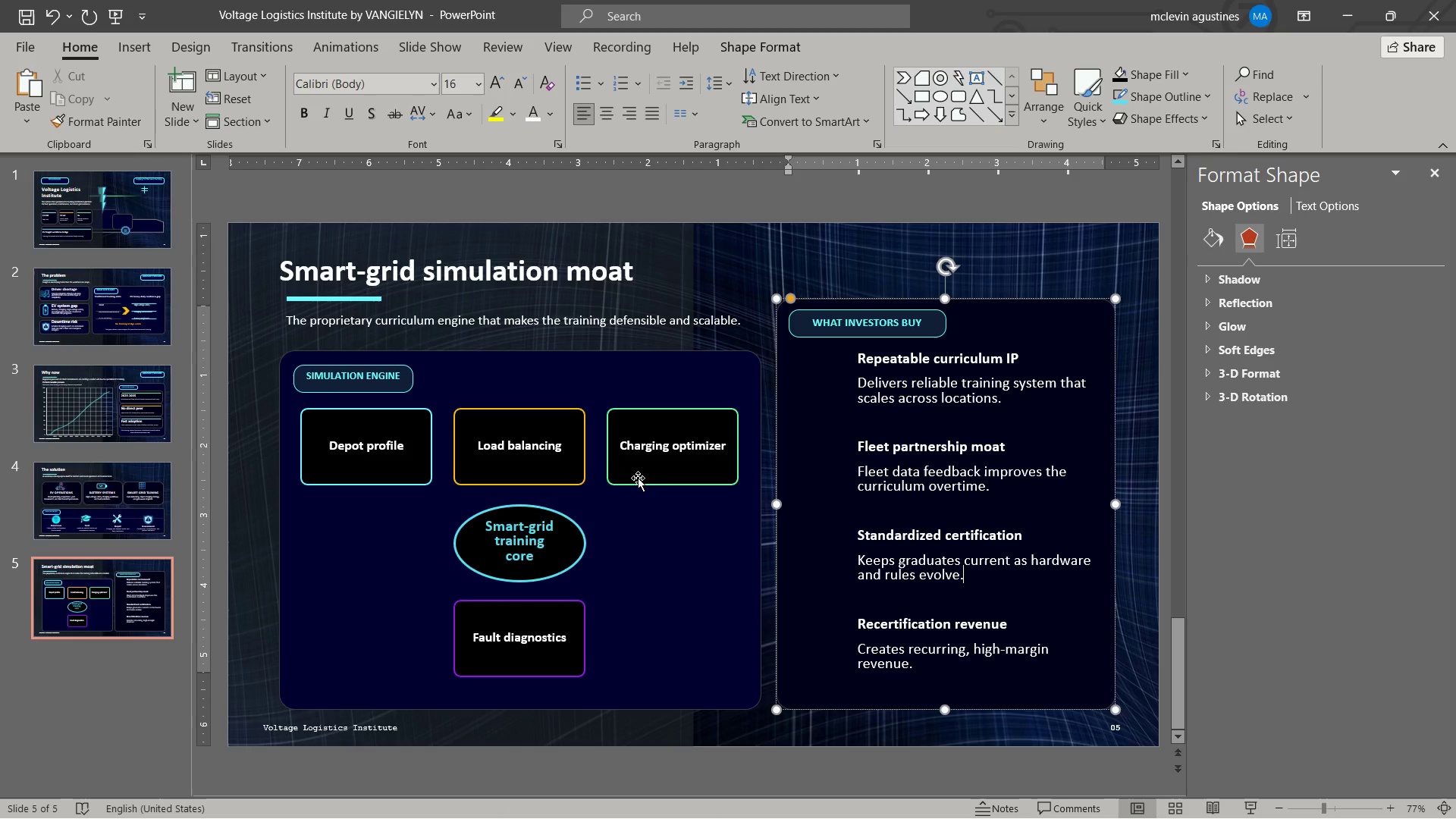 
left_click([359, 298])
 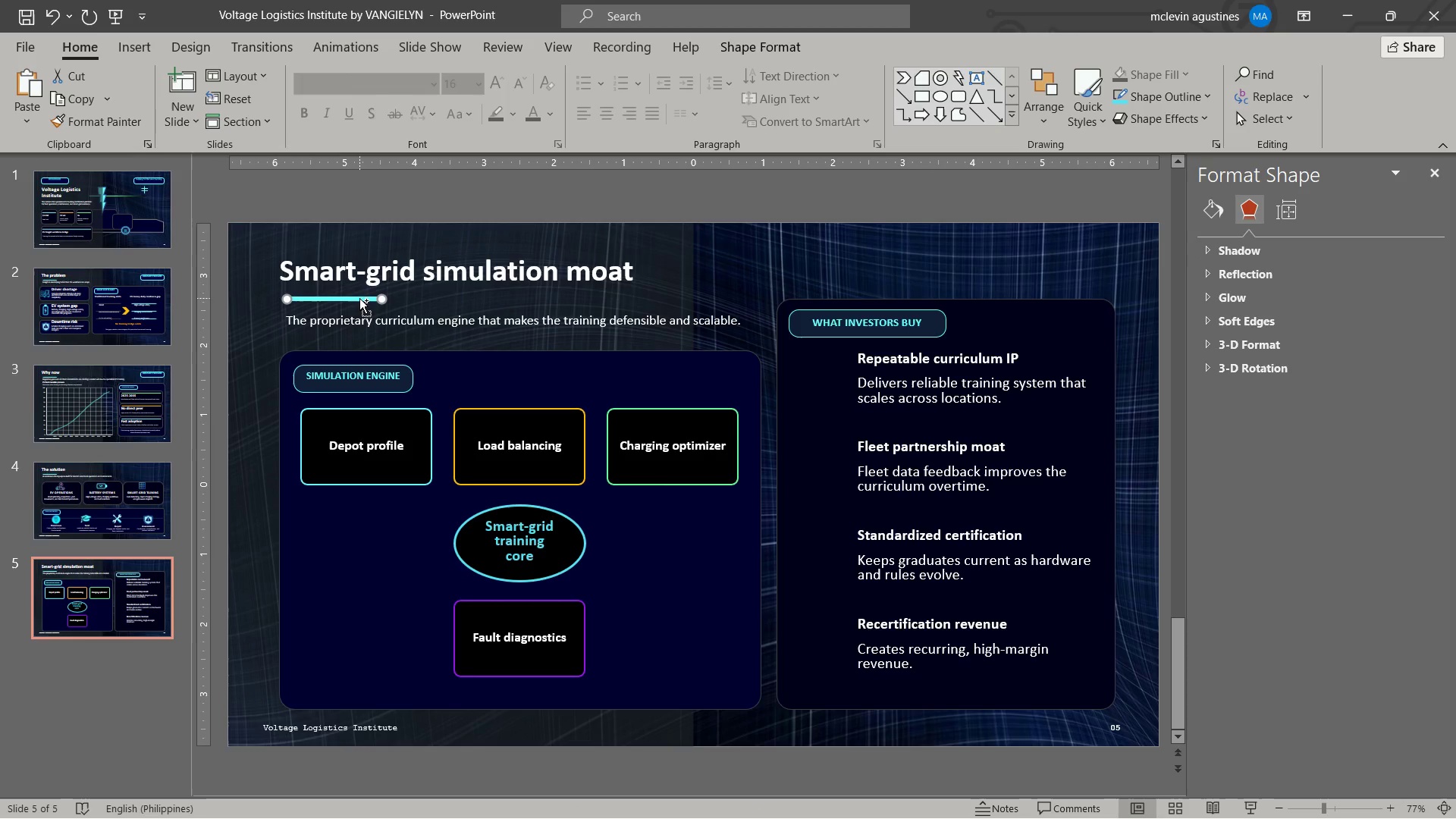 
key(Control+C)
 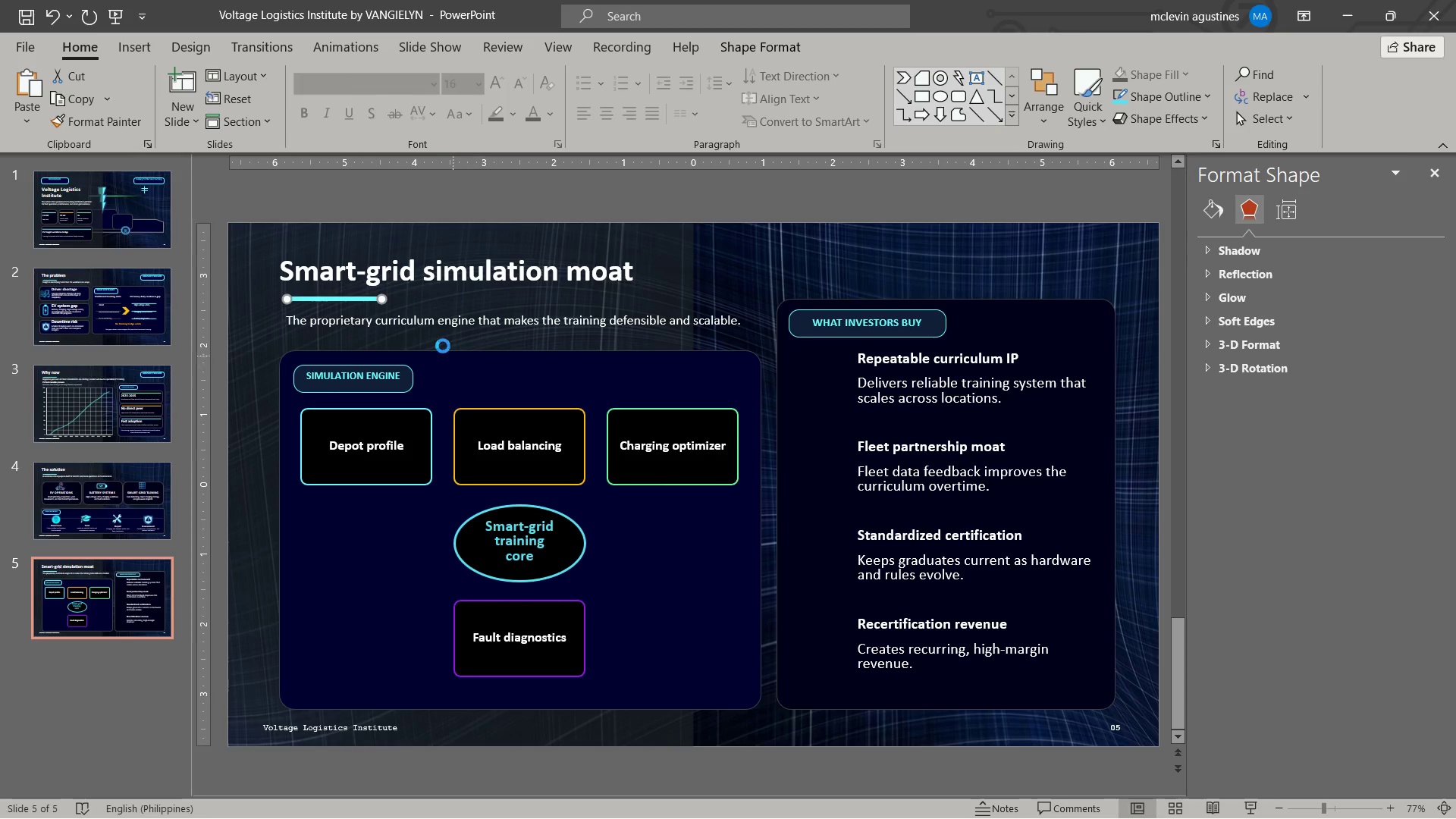 
key(Control+V)
 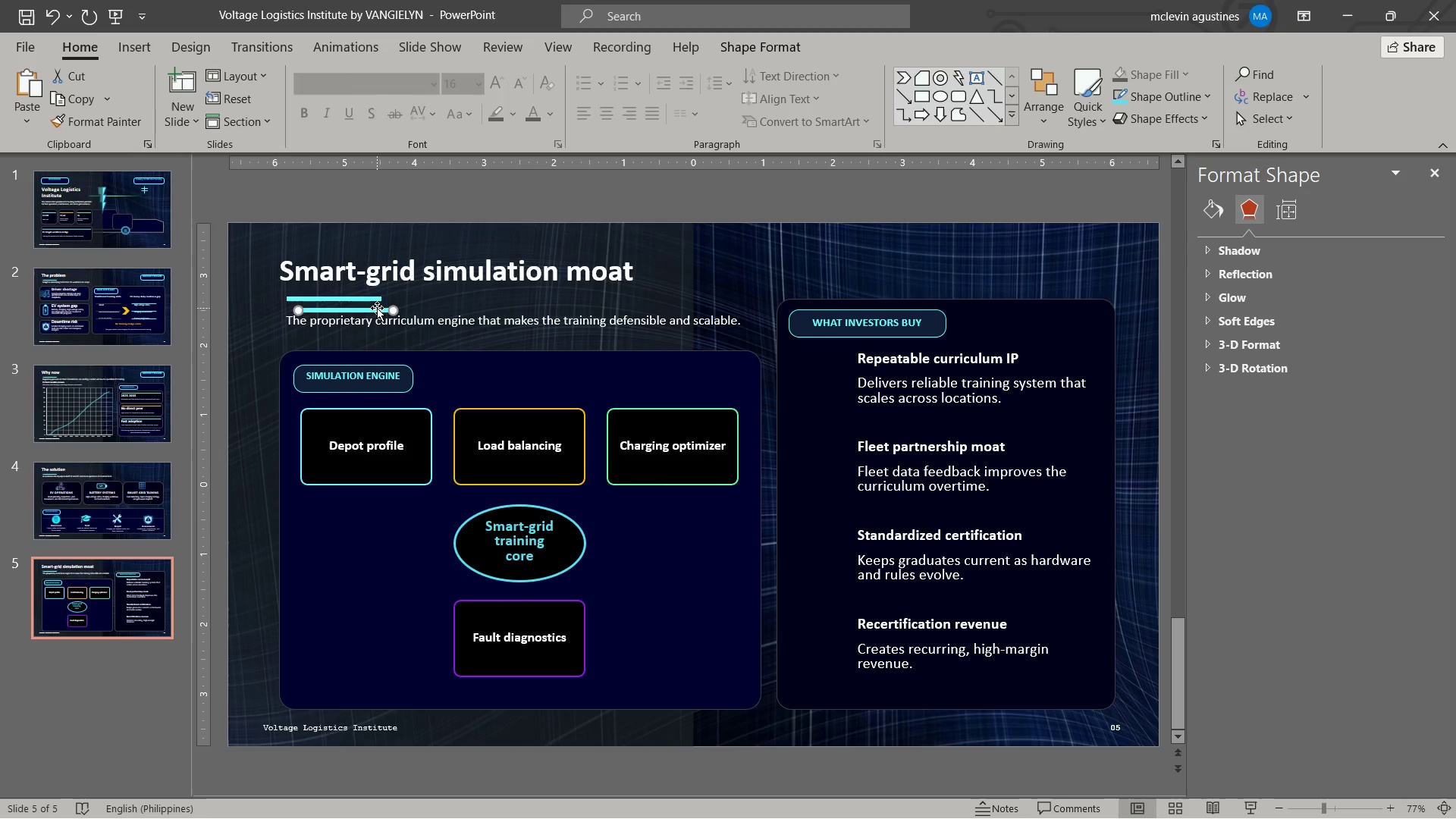 
left_click_drag(start_coordinate=[377, 309], to_coordinate=[835, 359])
 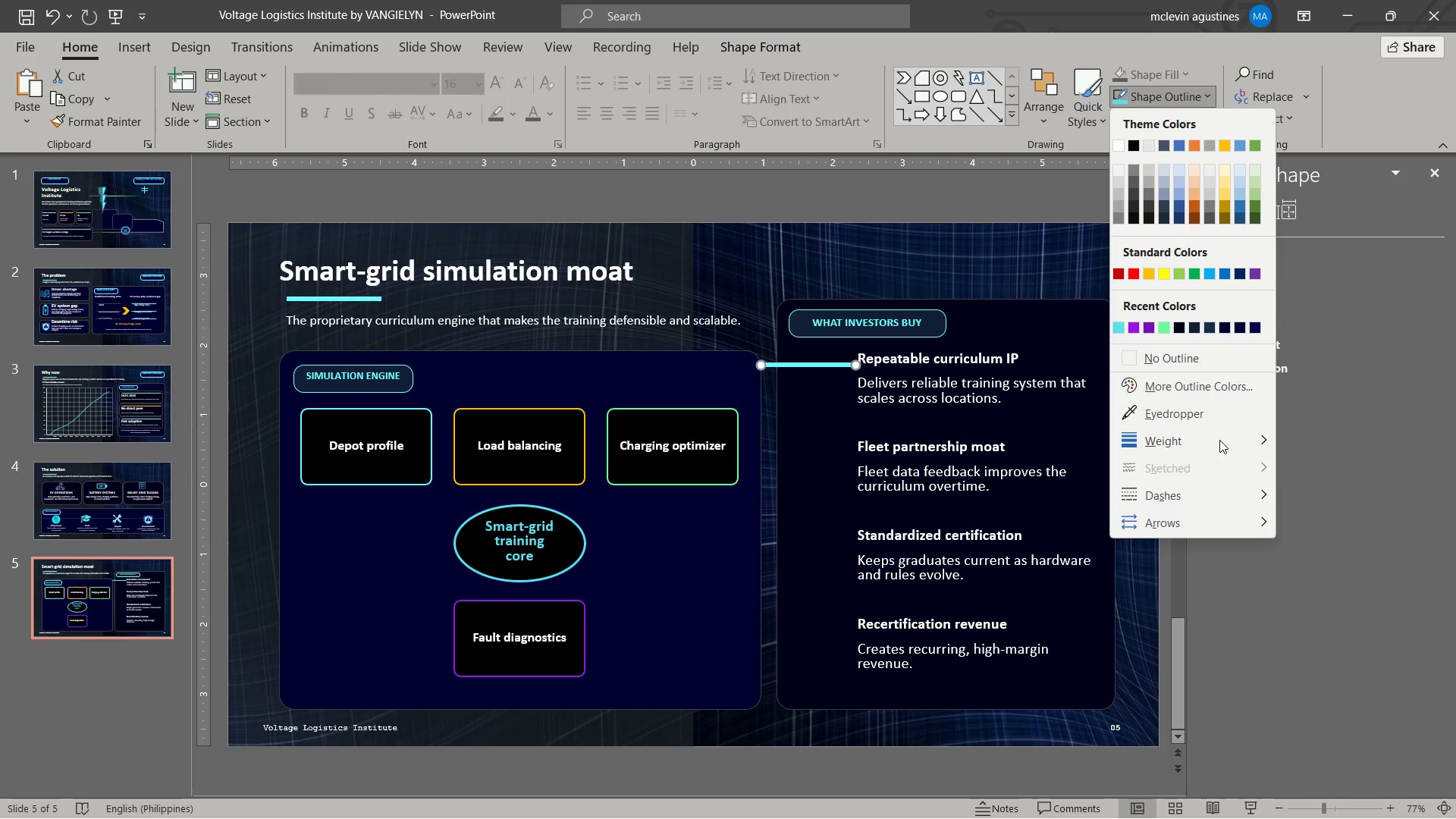 
left_click([1220, 445])
 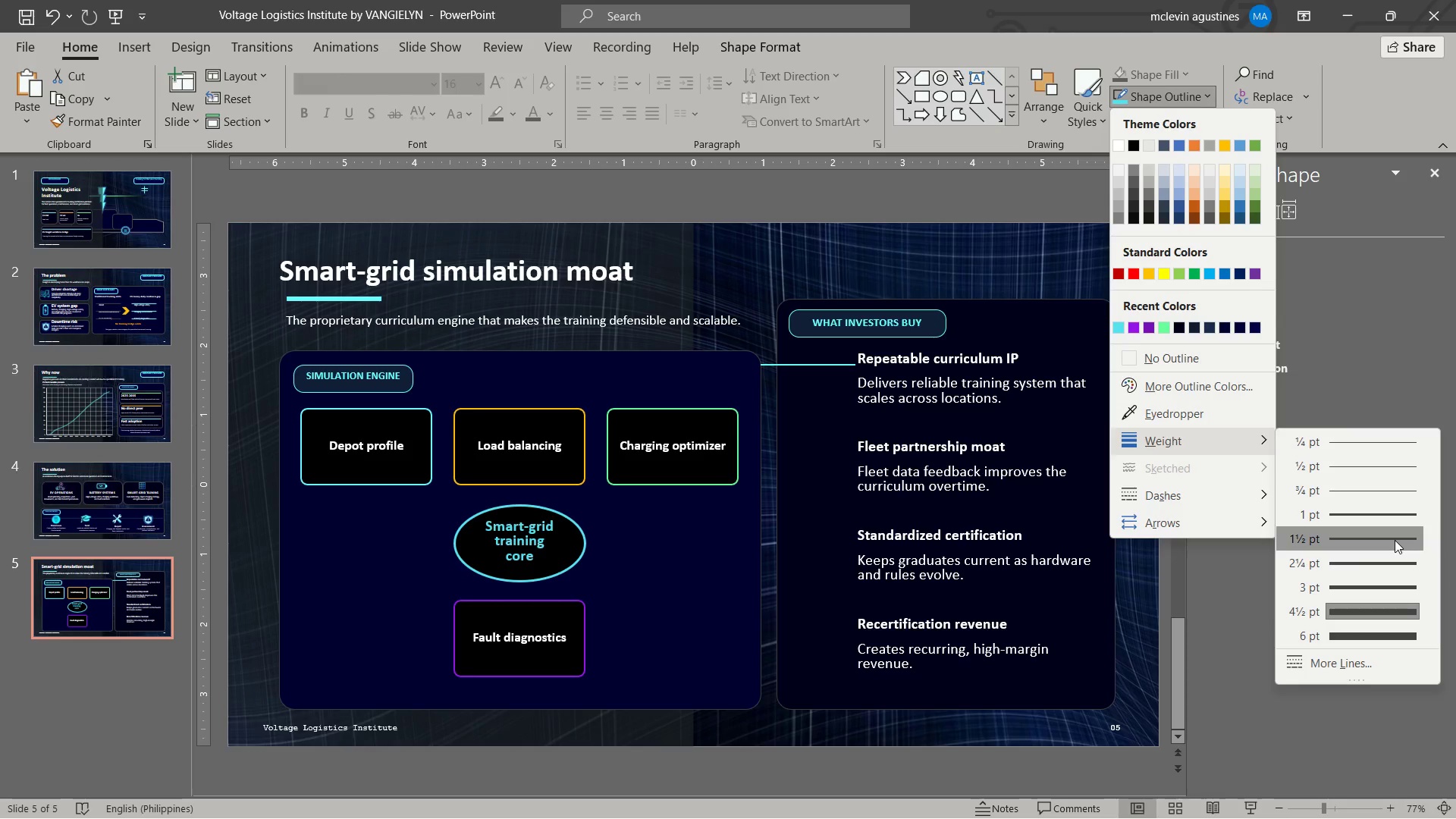 
left_click_drag(start_coordinate=[1395, 540], to_coordinate=[1396, 558])
 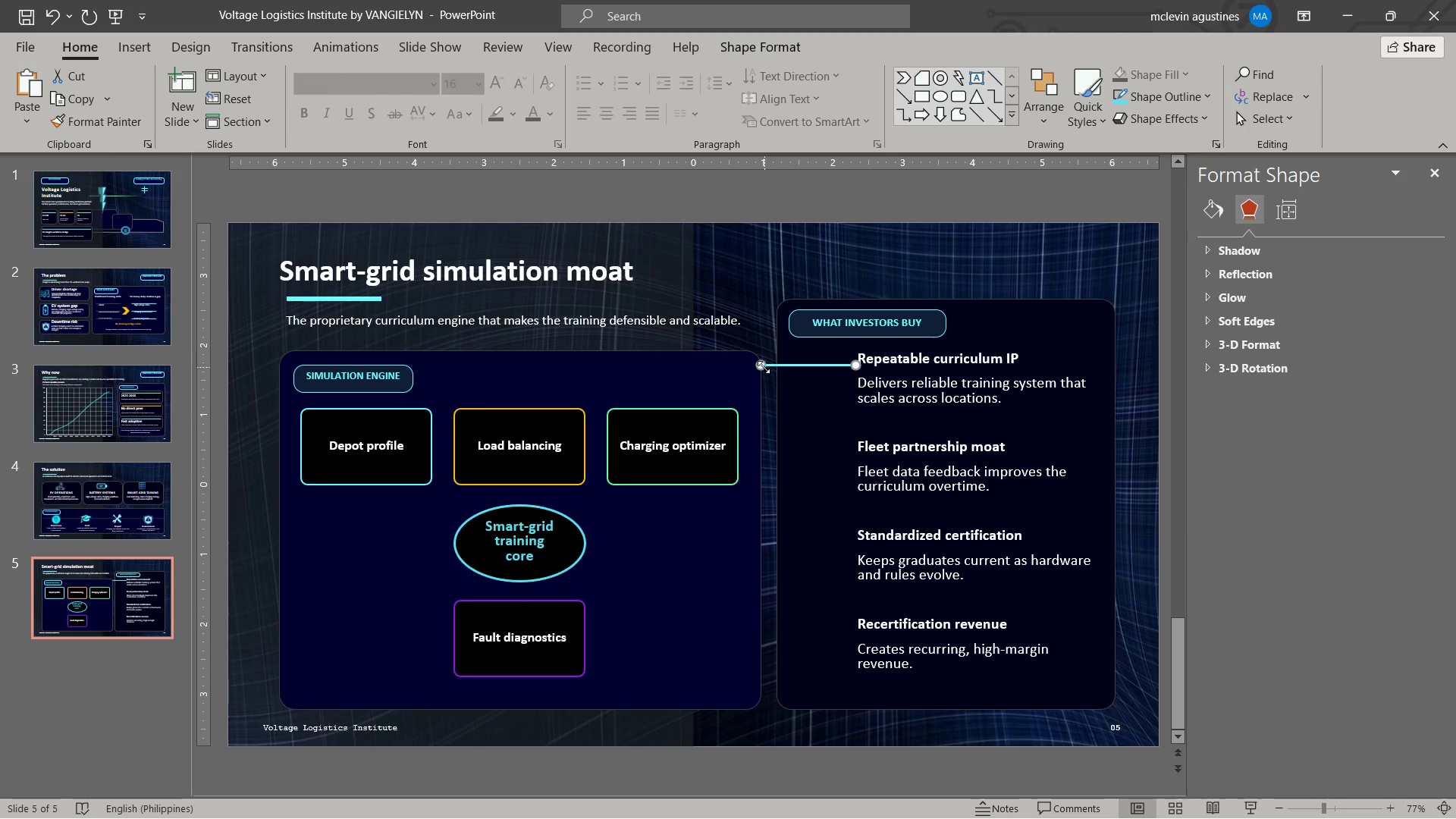 
left_click_drag(start_coordinate=[762, 367], to_coordinate=[814, 369])
 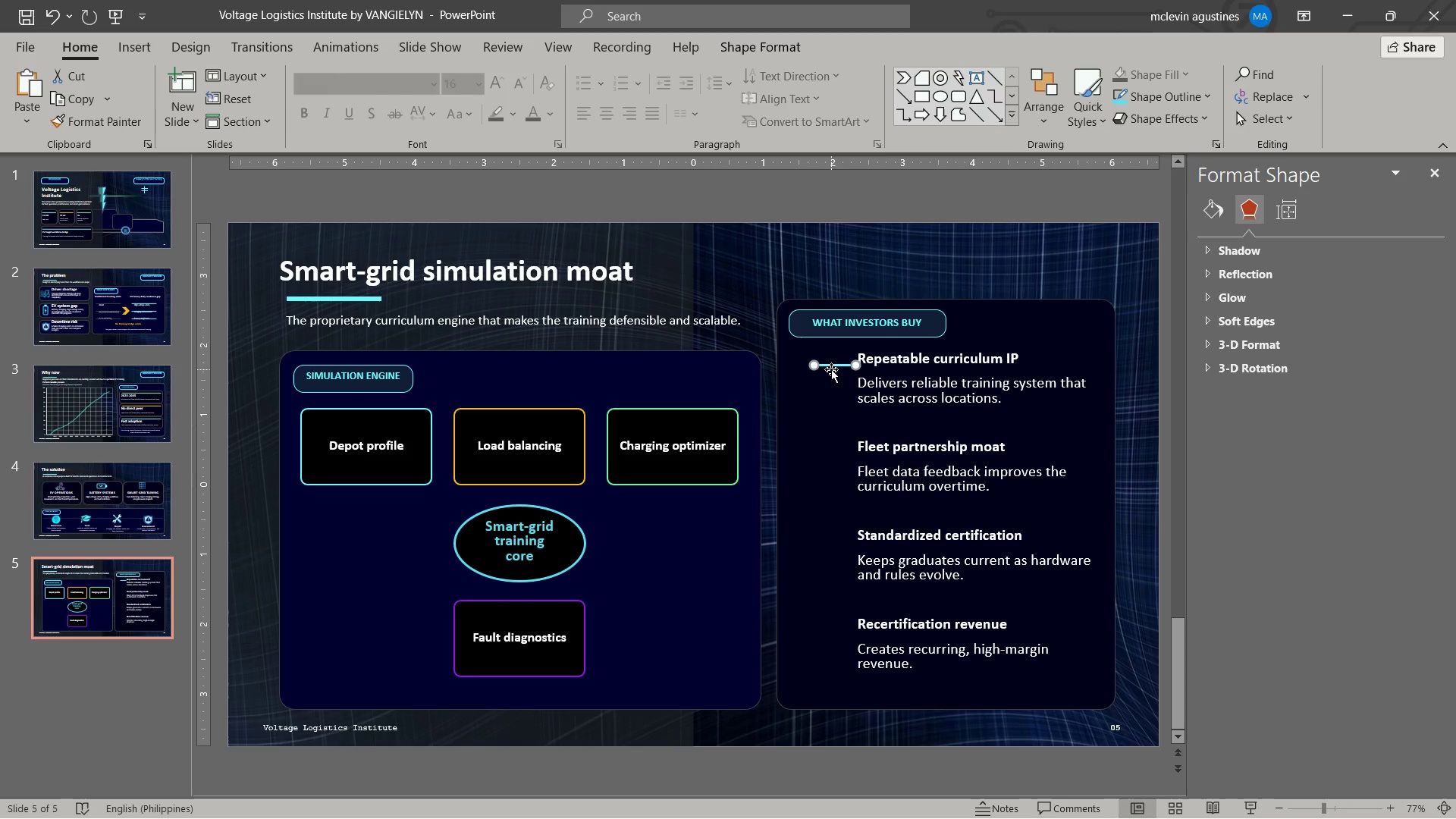 
left_click_drag(start_coordinate=[831, 366], to_coordinate=[827, 357])
 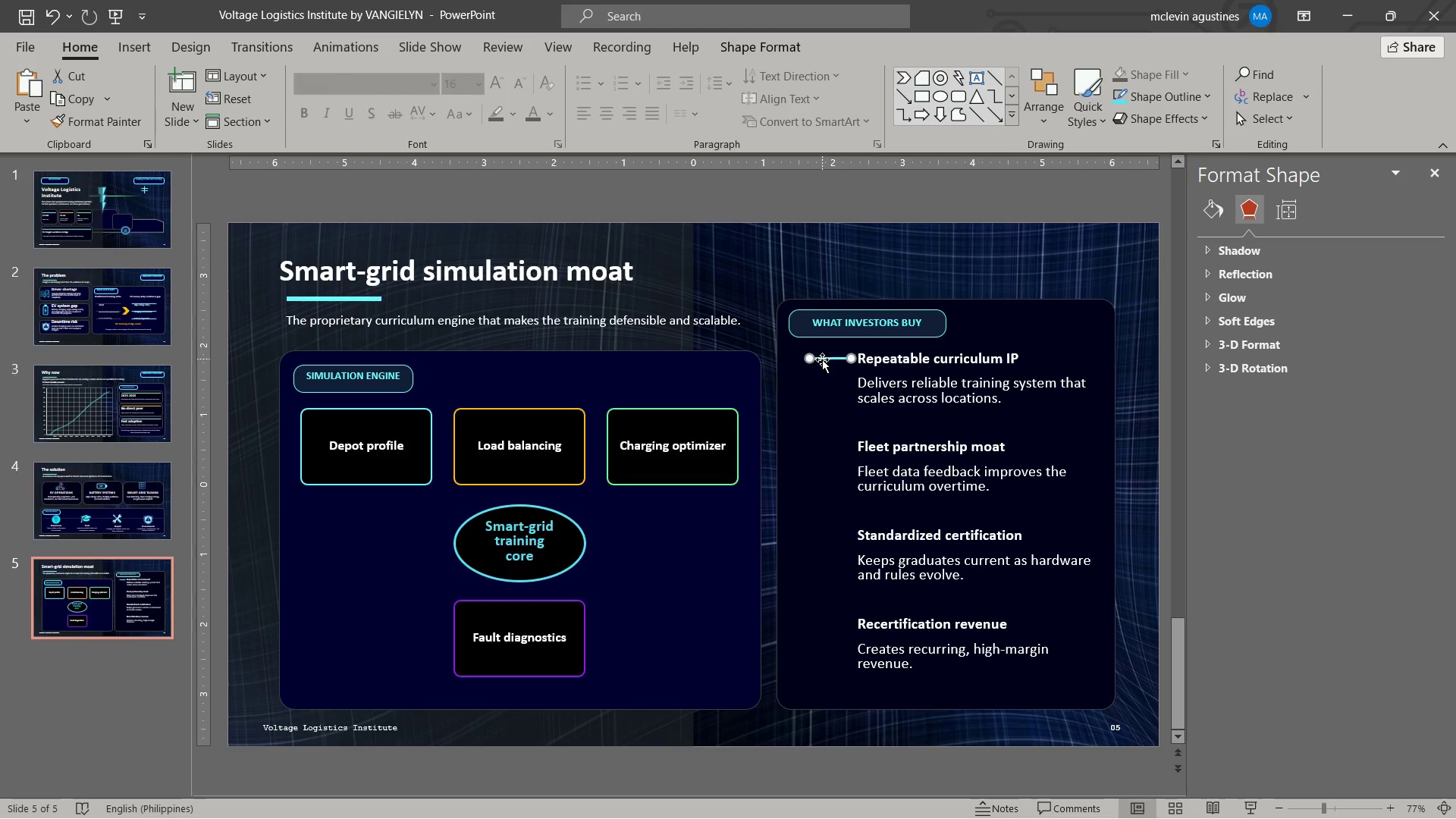 
hold_key(key=C, duration=0.47)
 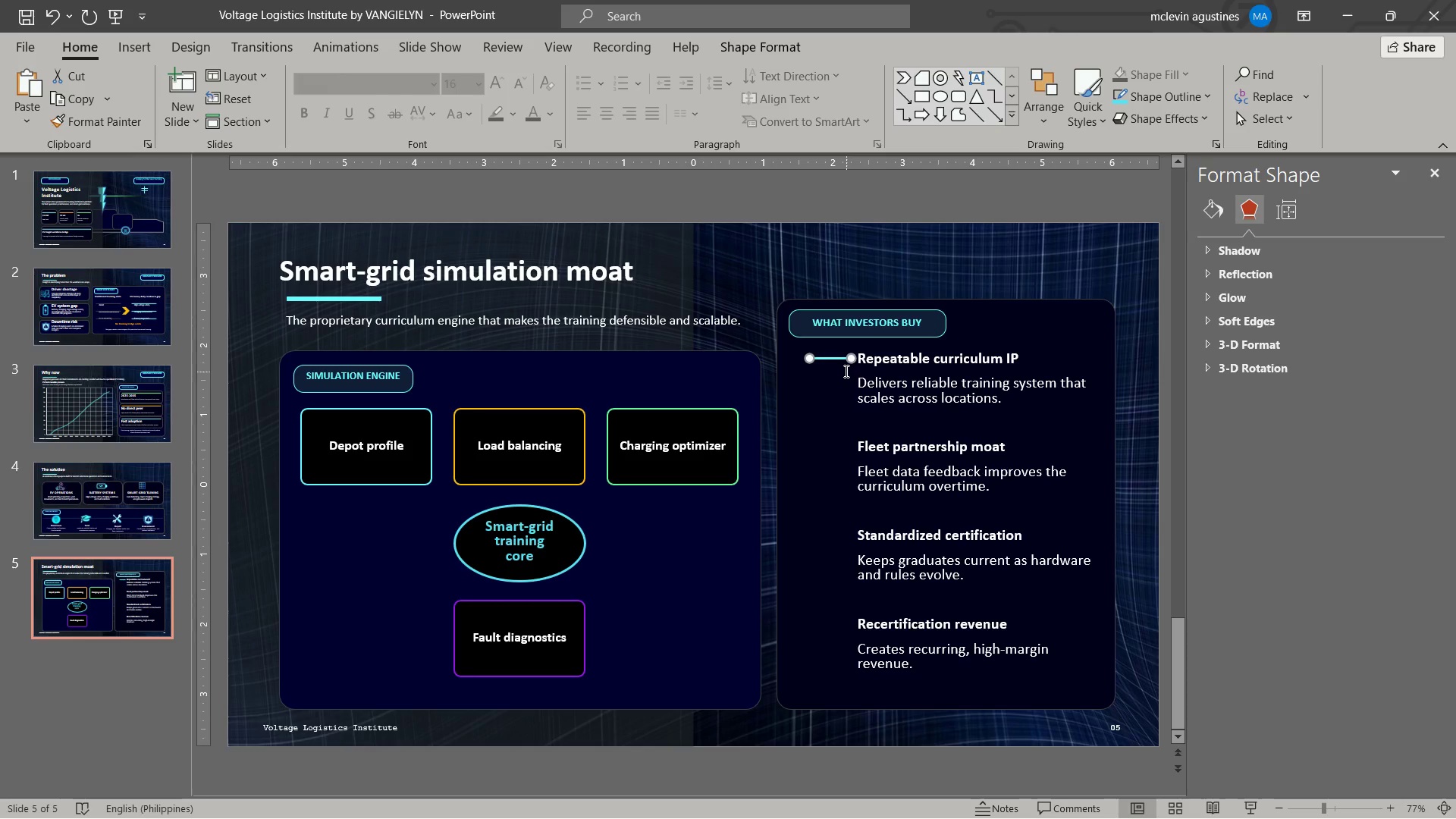 
key(Control+V)
 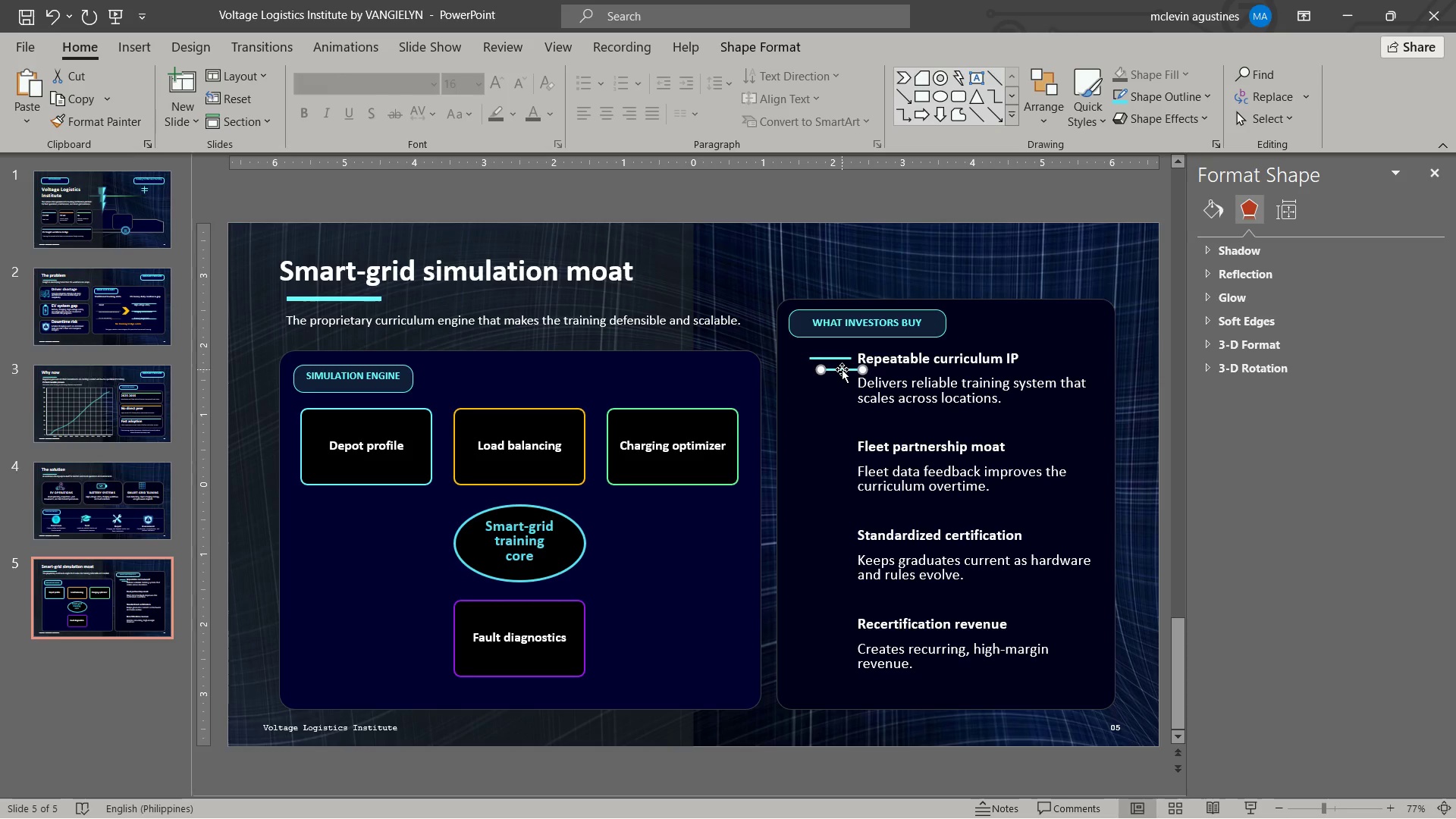 
left_click_drag(start_coordinate=[842, 369], to_coordinate=[827, 446])
 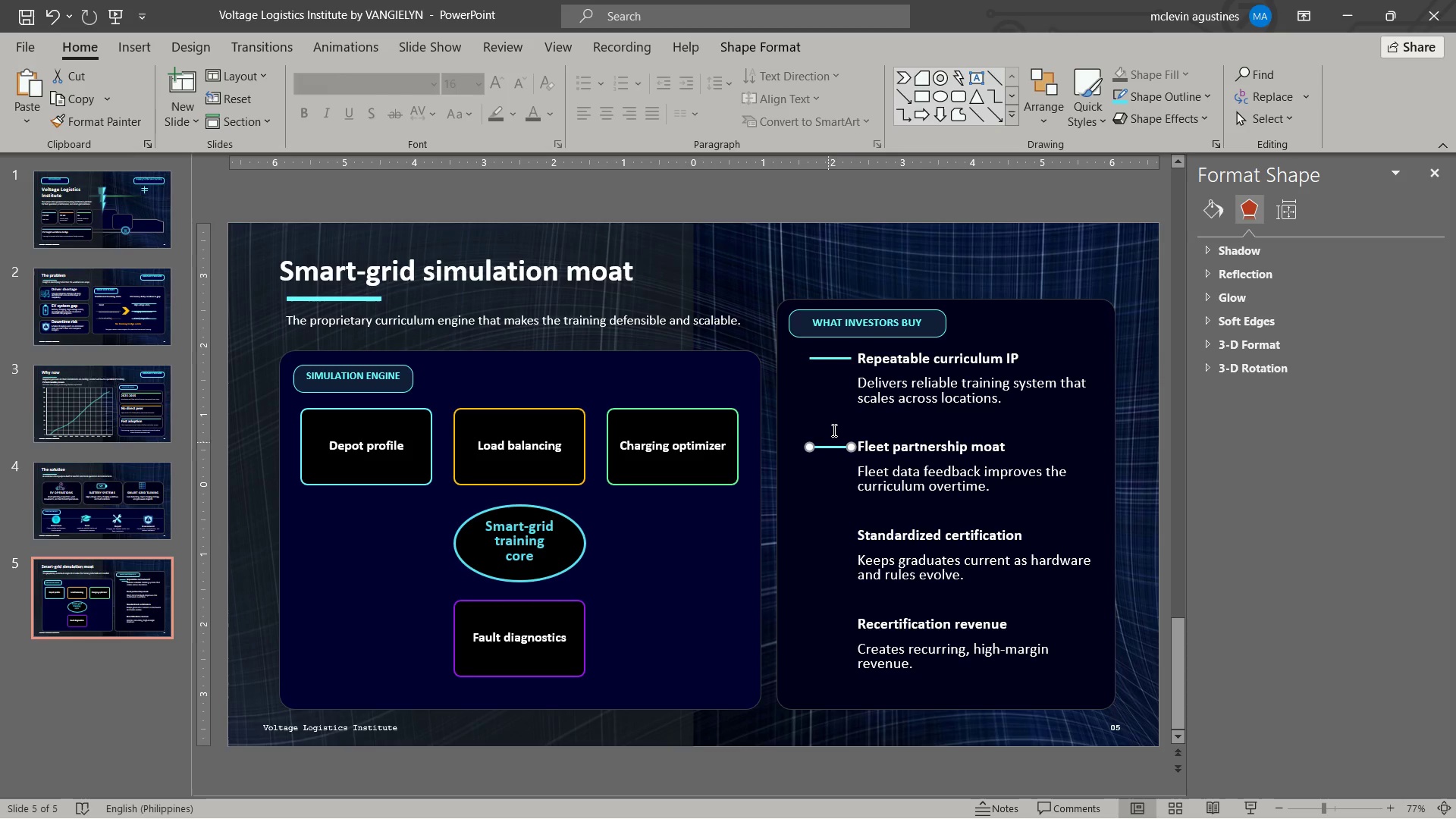 
hold_key(key=ShiftLeft, duration=1.26)
left_click([840, 359])
 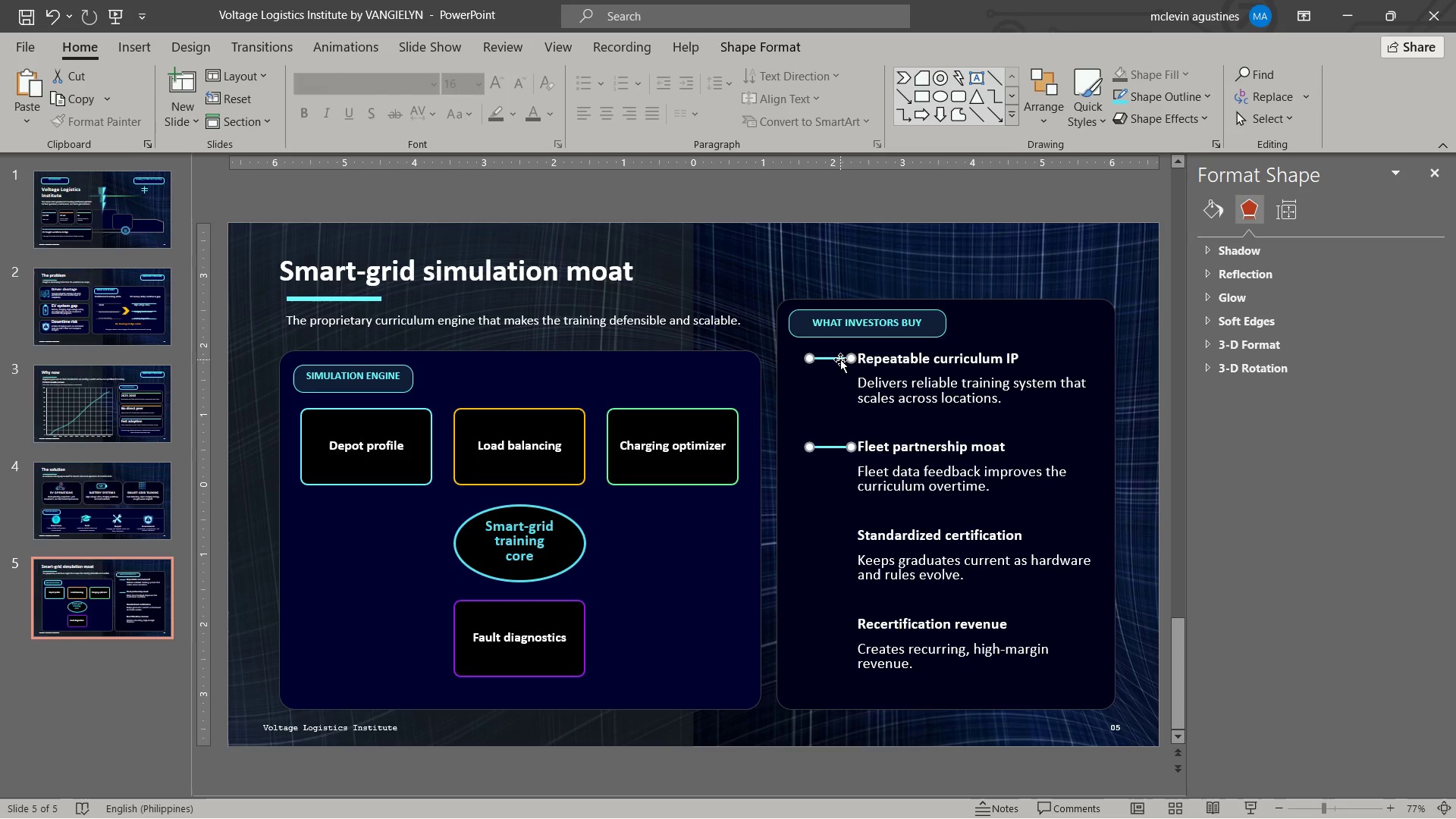 
key(Control+C)
 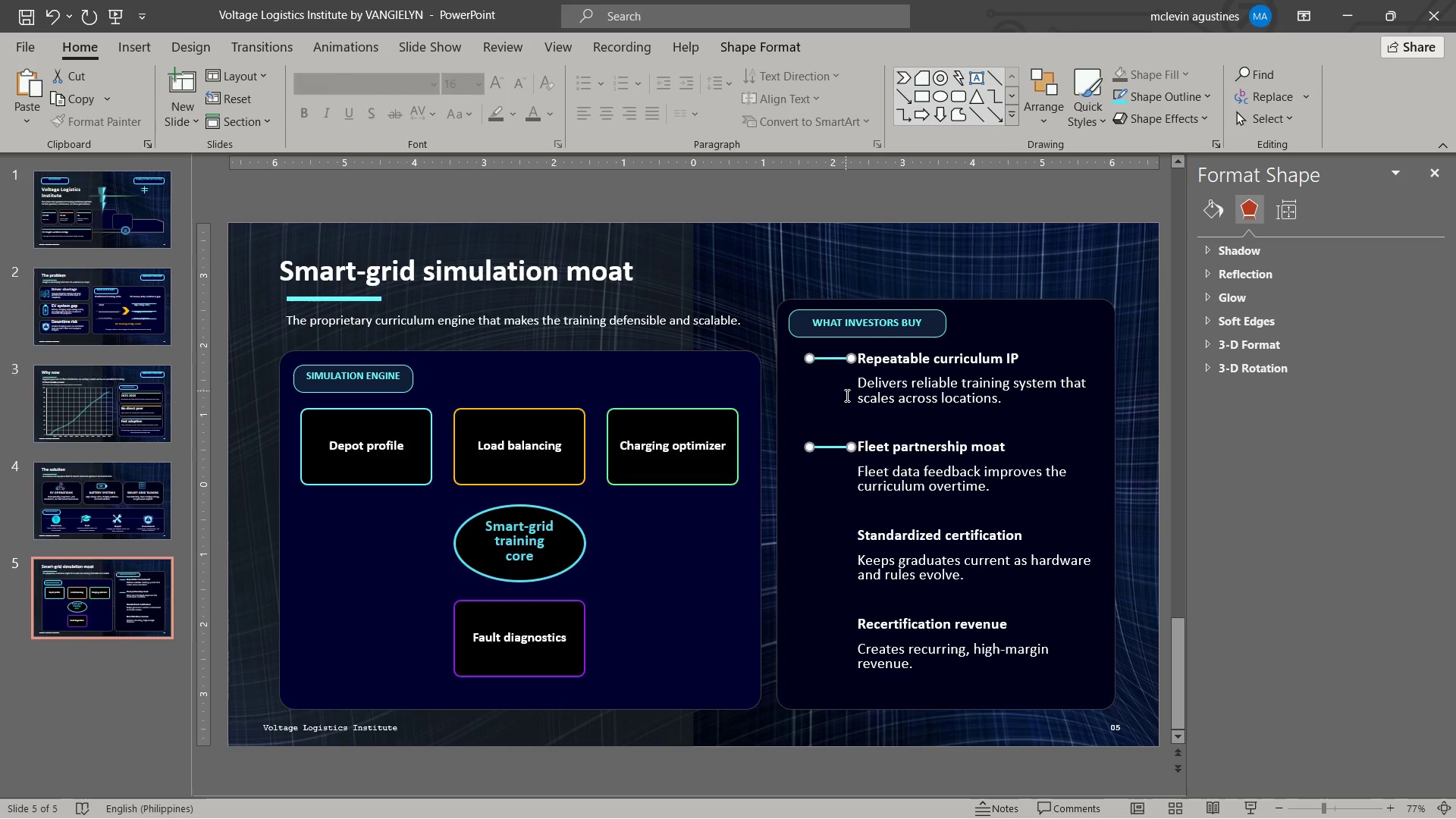 
key(Control+V)
 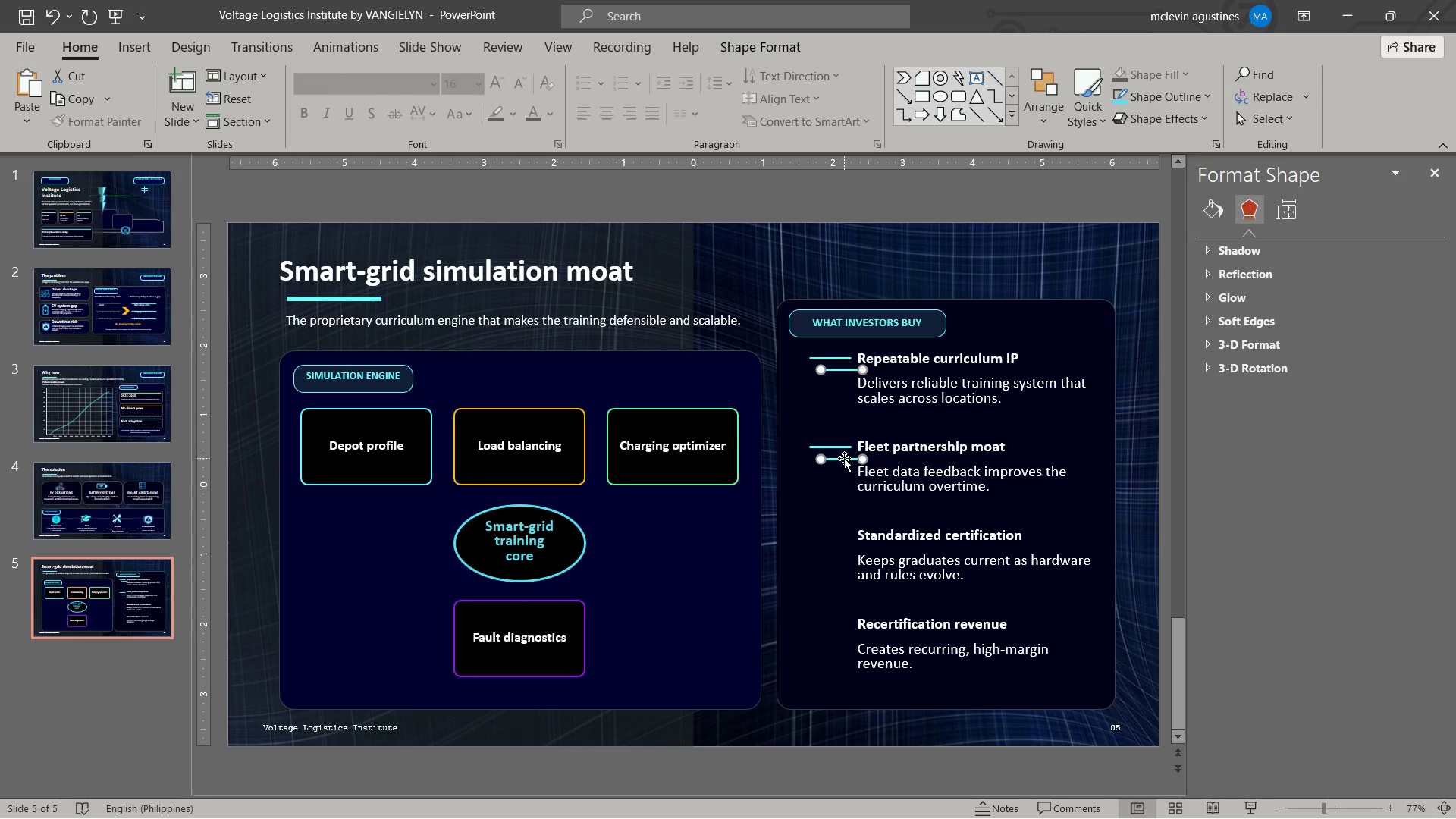 
left_click_drag(start_coordinate=[844, 458], to_coordinate=[836, 629])
 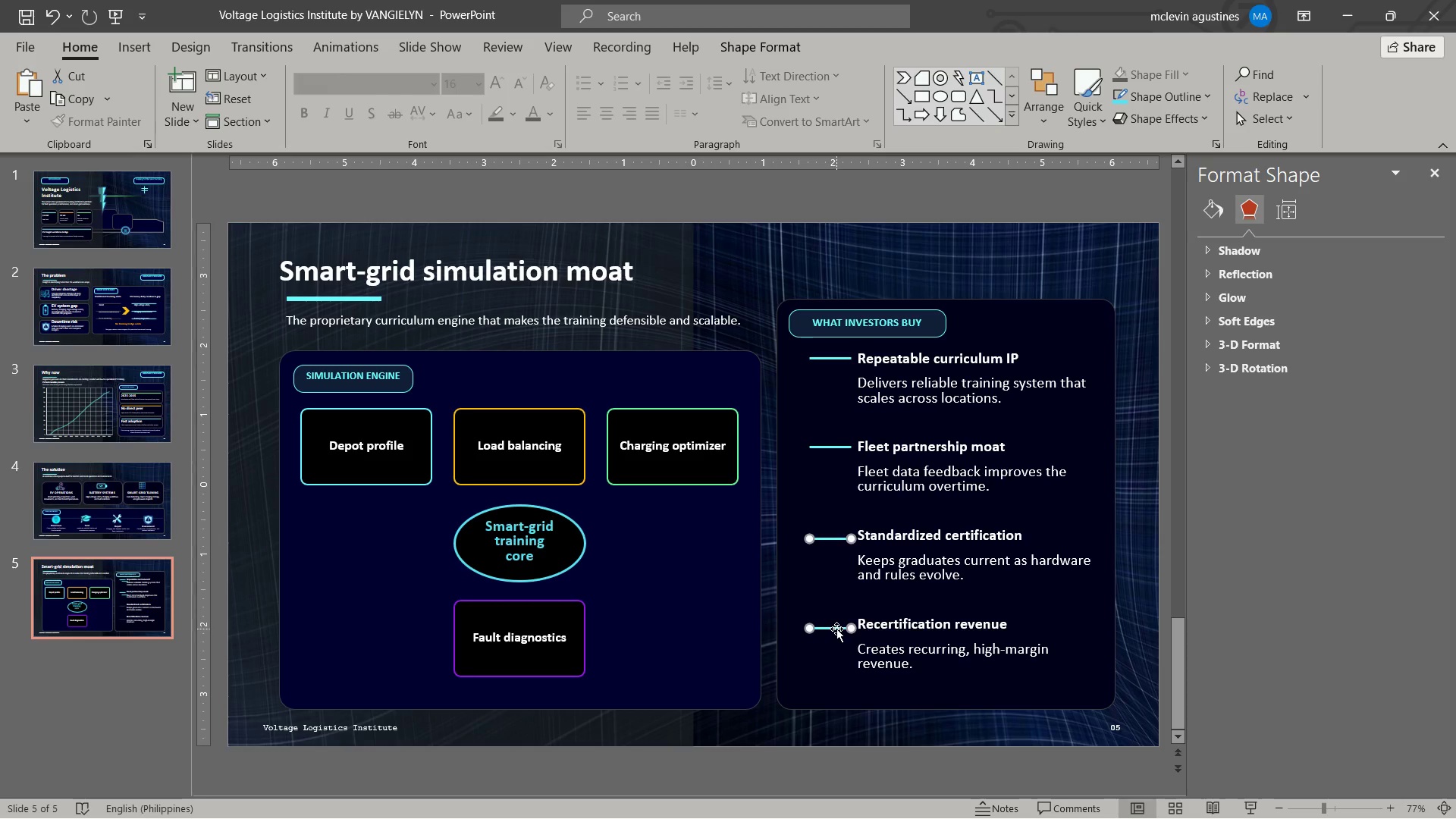 
key(Escape)
 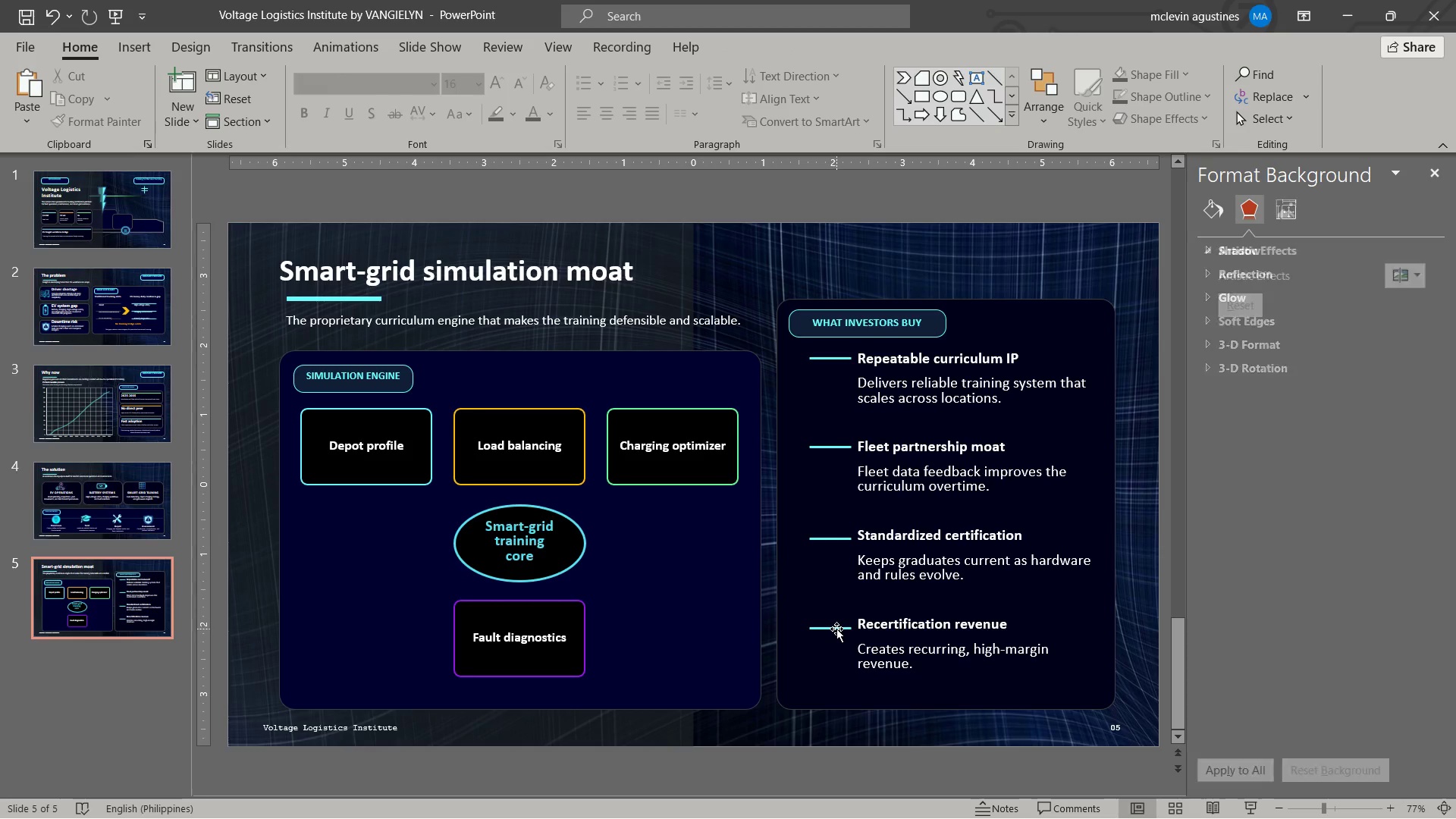 
left_click_drag(start_coordinate=[836, 629], to_coordinate=[837, 625])
 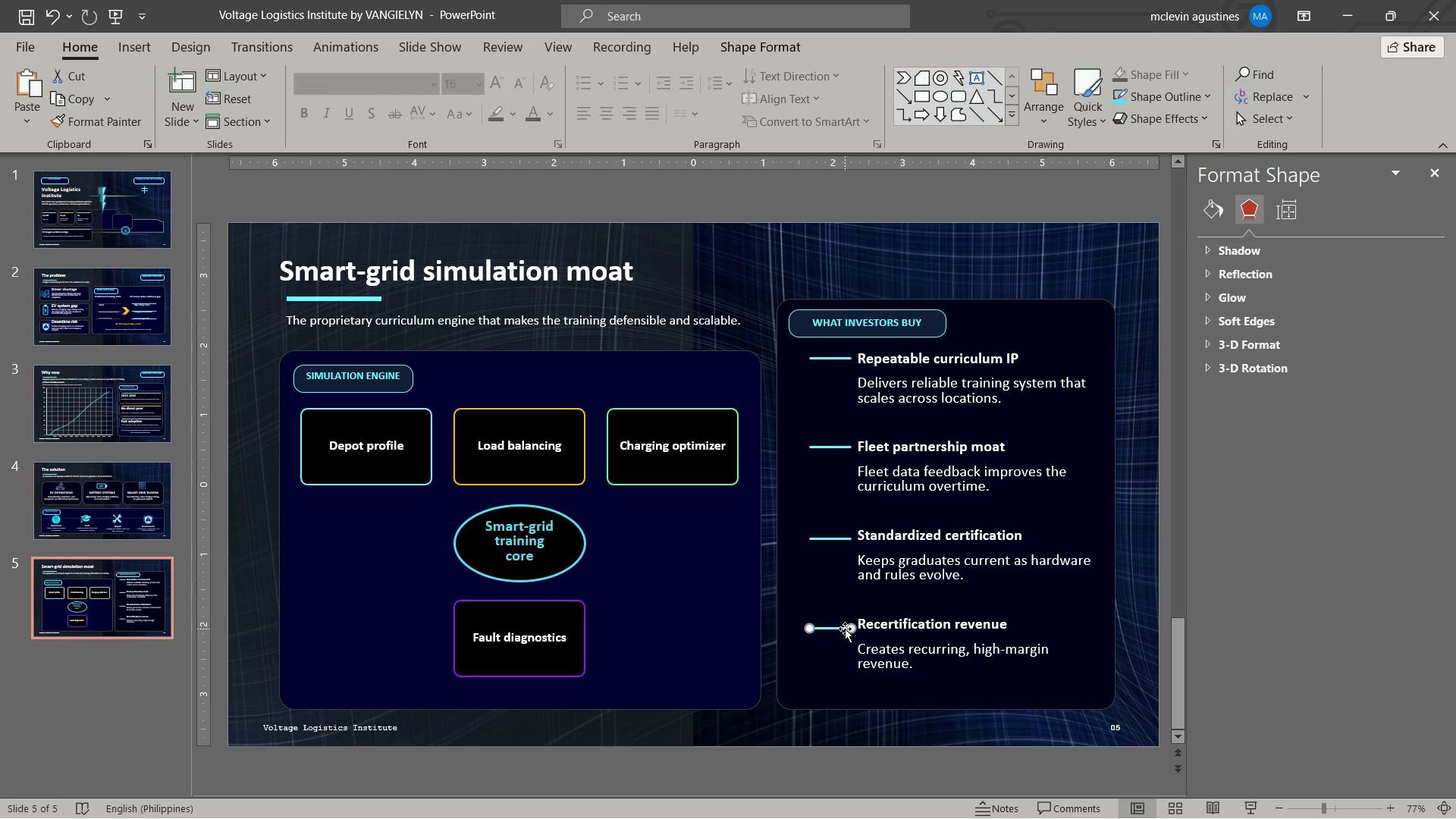 
key(ArrowUp)
 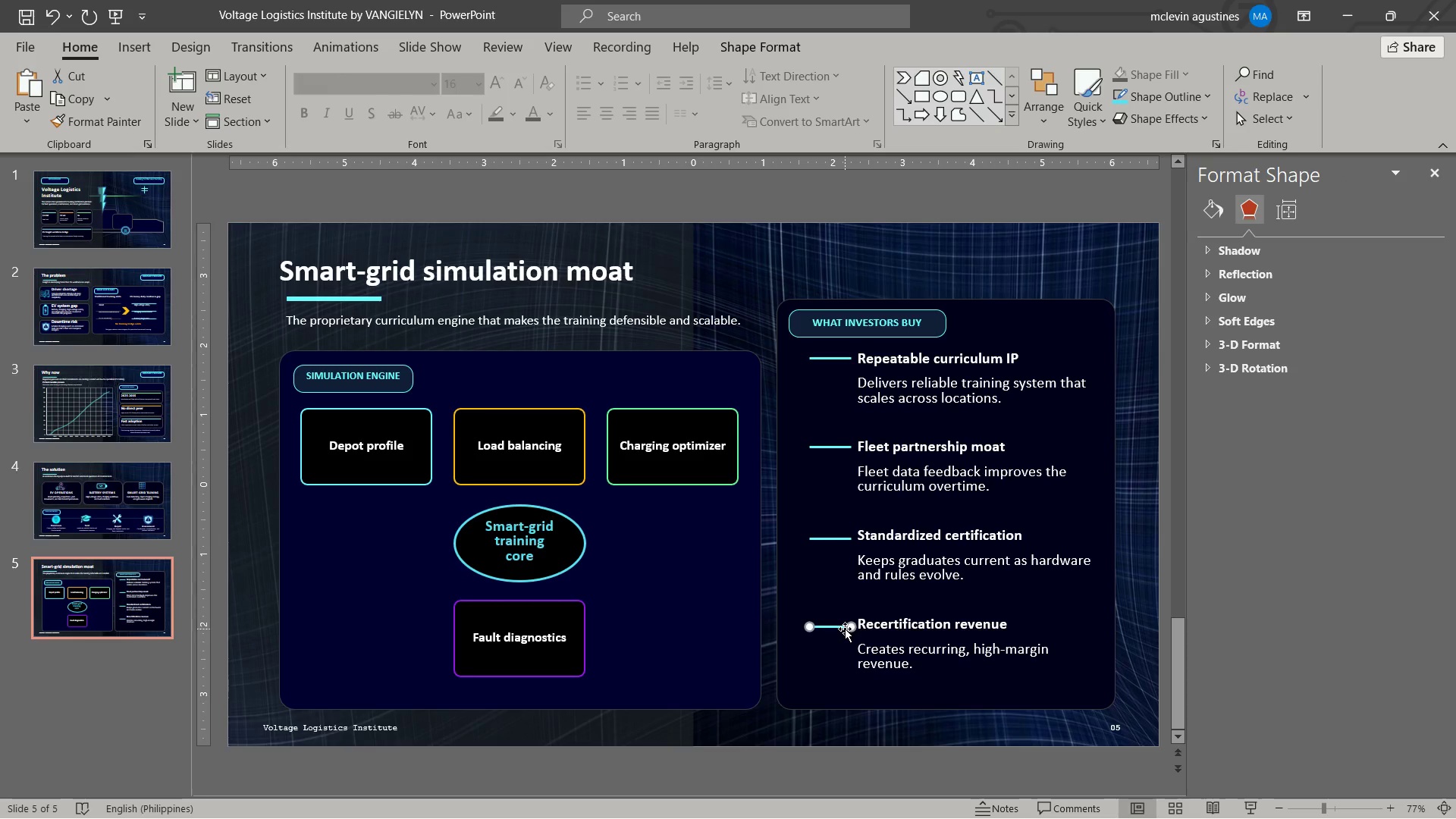 
key(ArrowUp)
 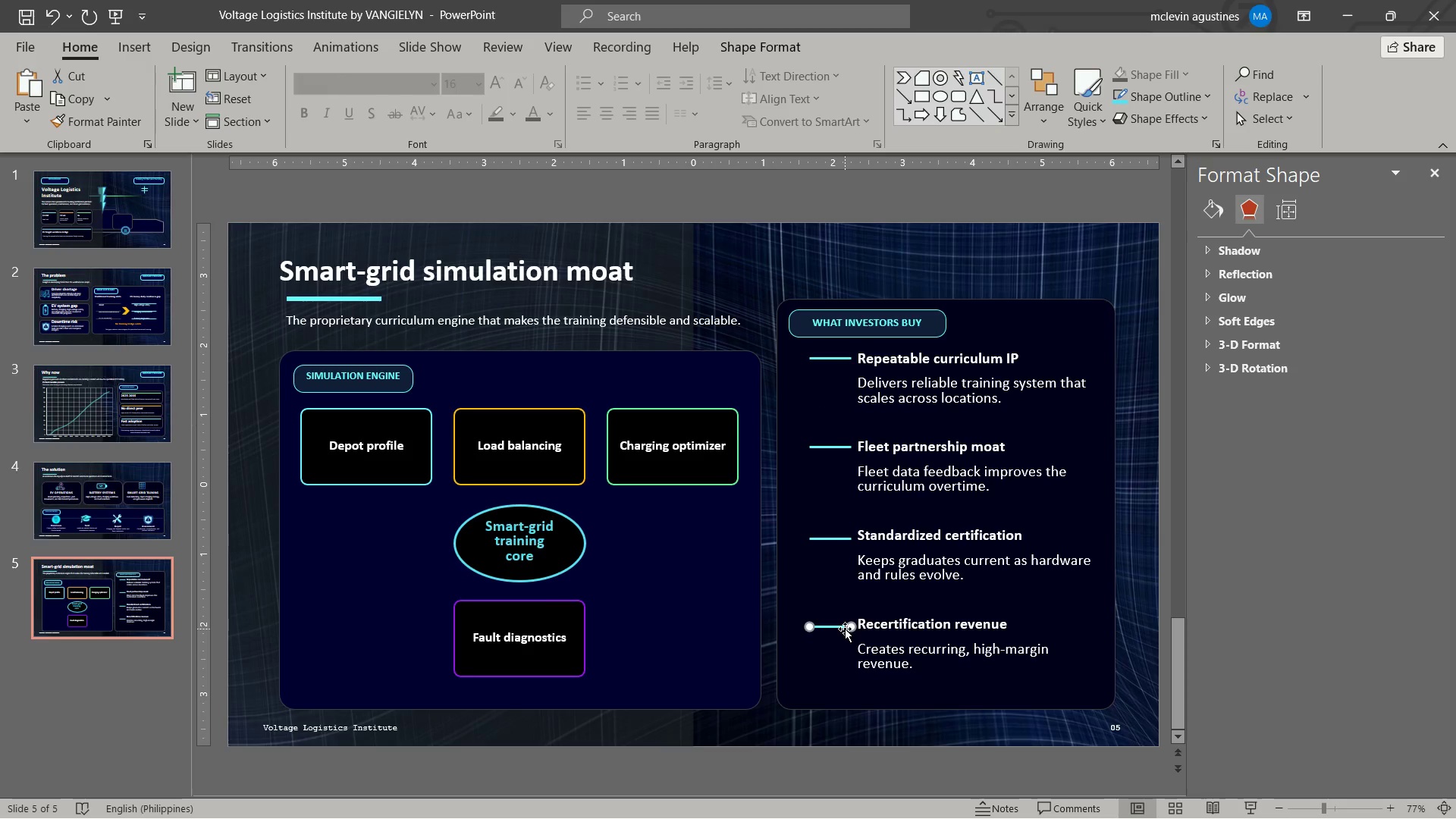 
key(ArrowUp)
 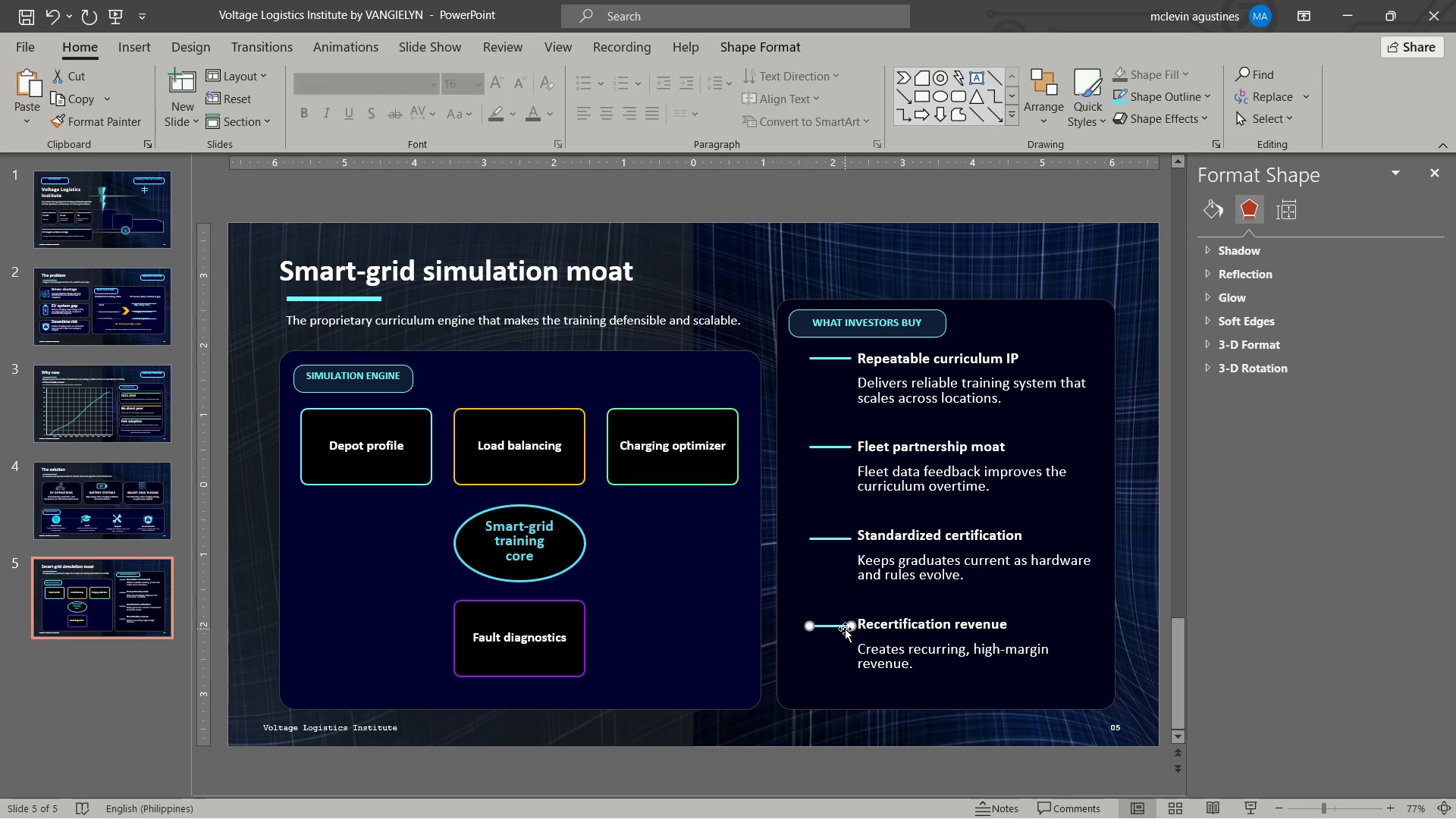 
key(ArrowUp)
 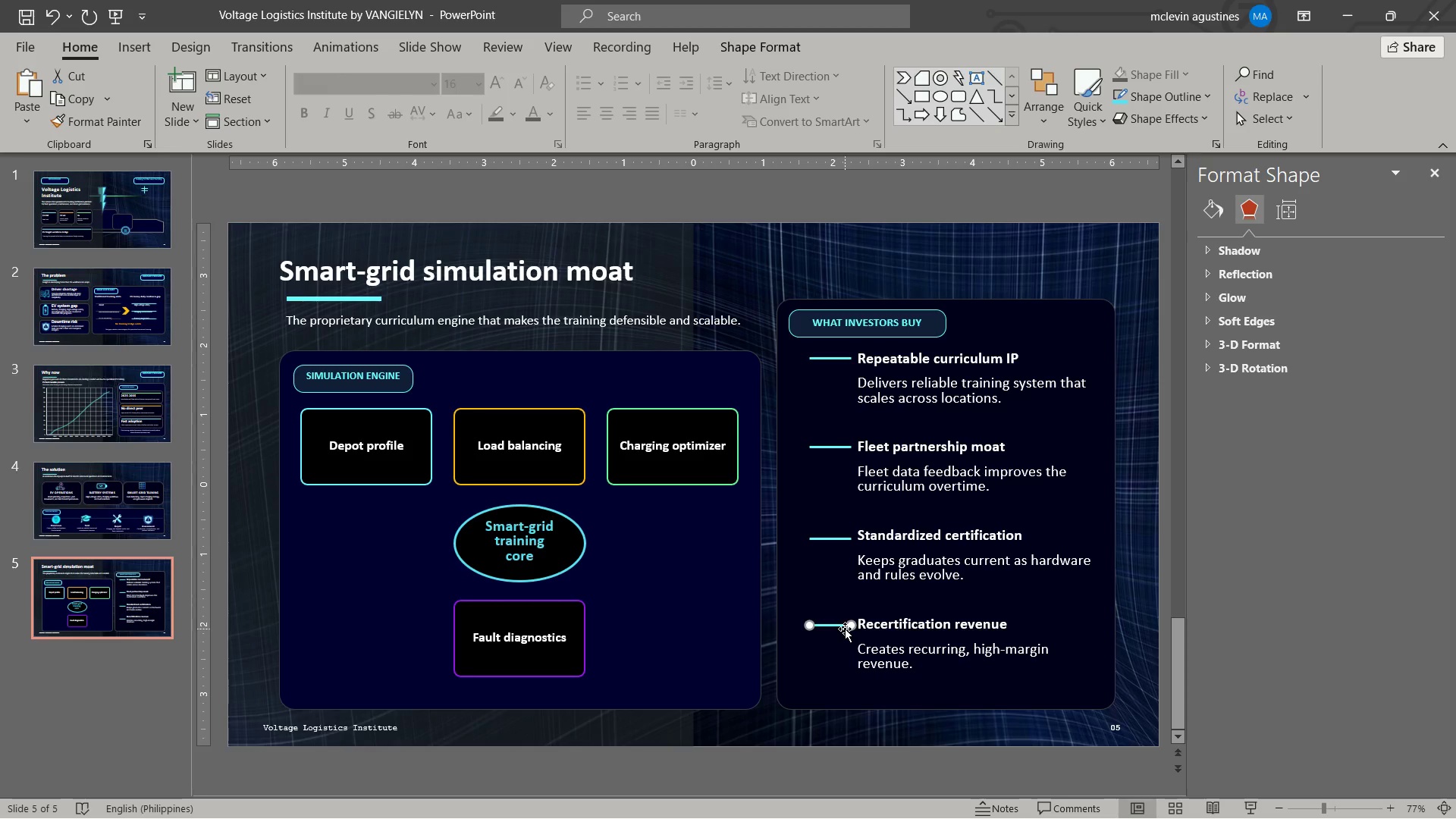 
key(ArrowUp)
 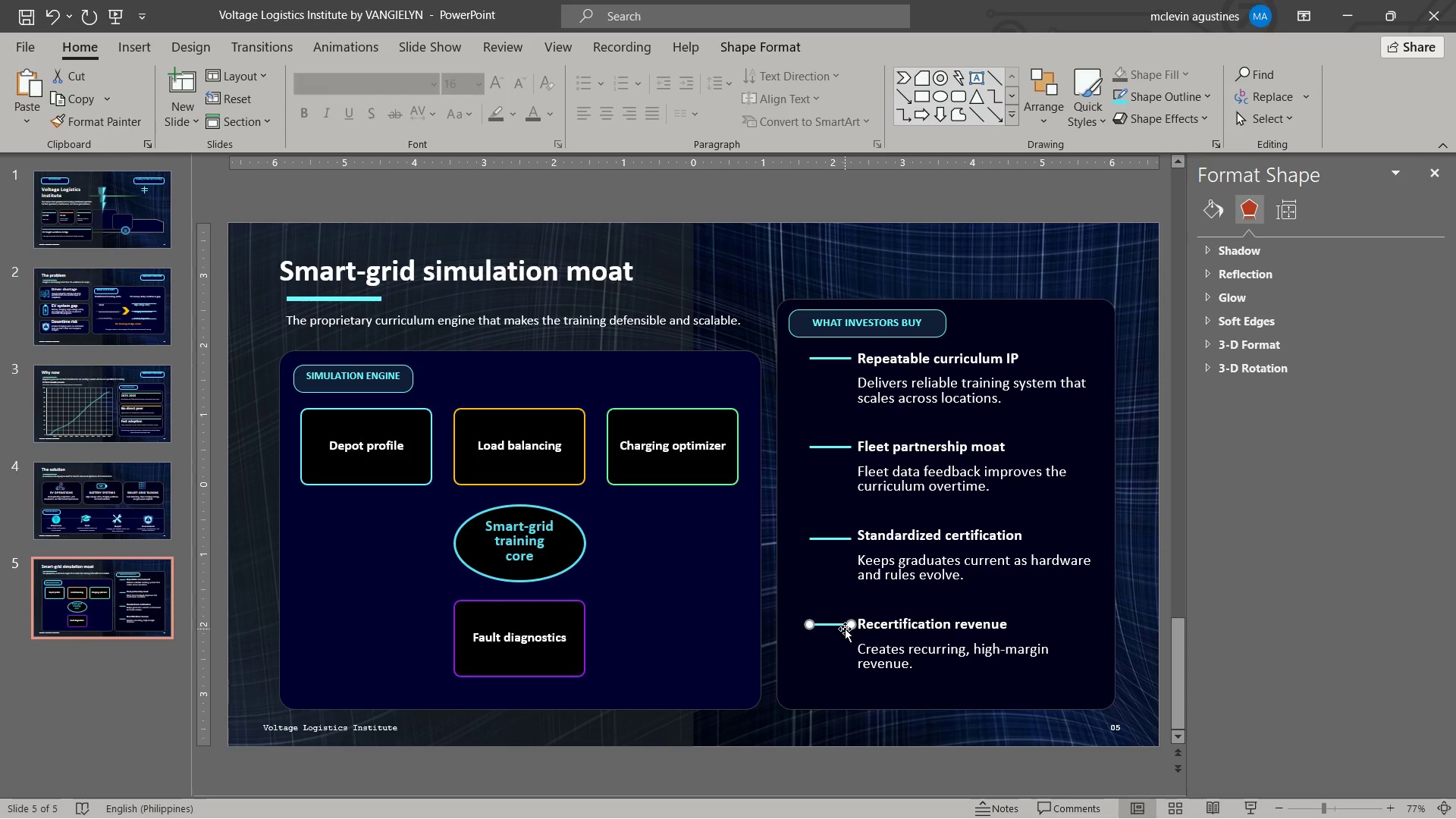 
key(Control+S)
 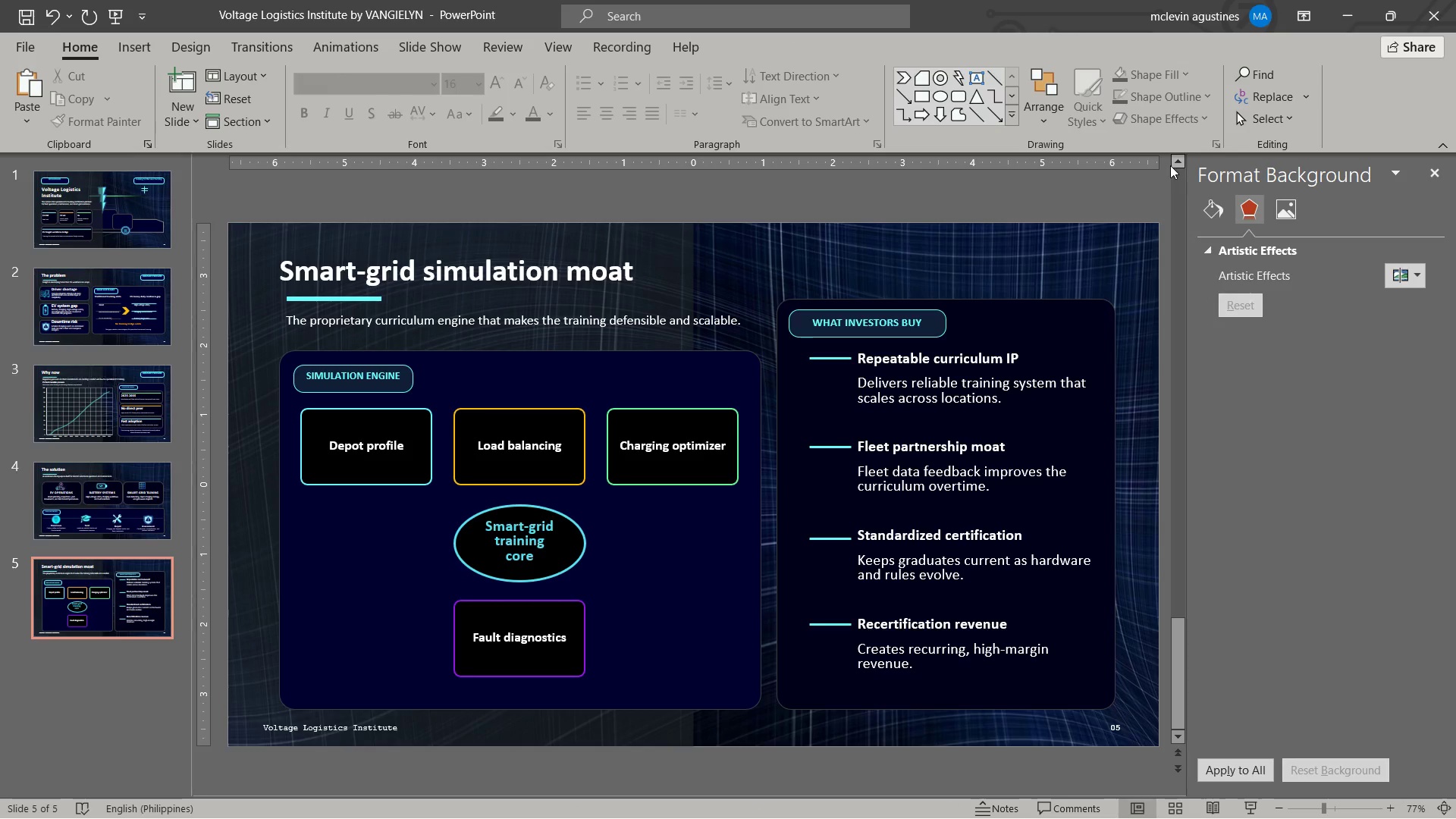 
wait(9.31)
 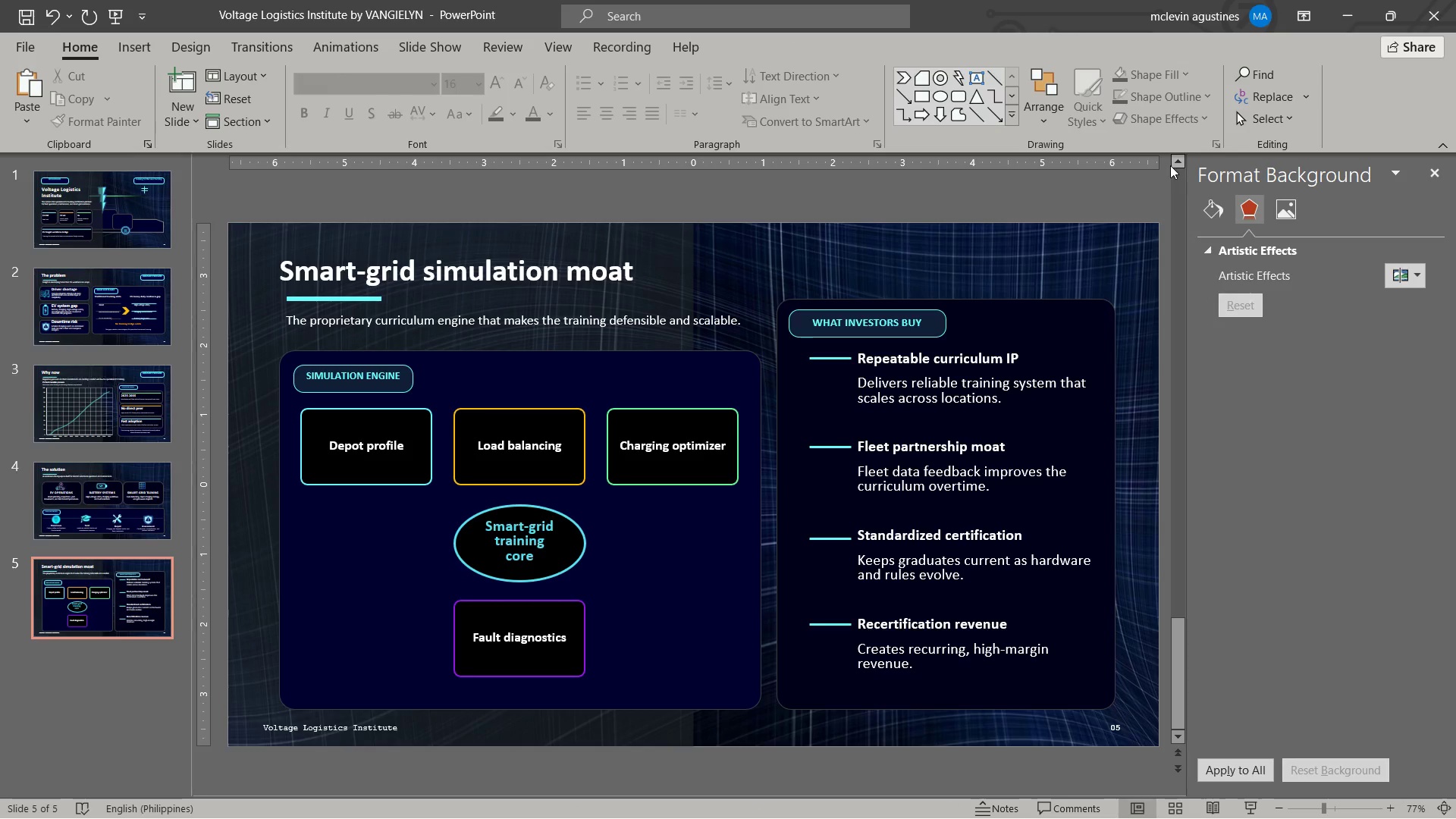 
left_click([912, 419])
 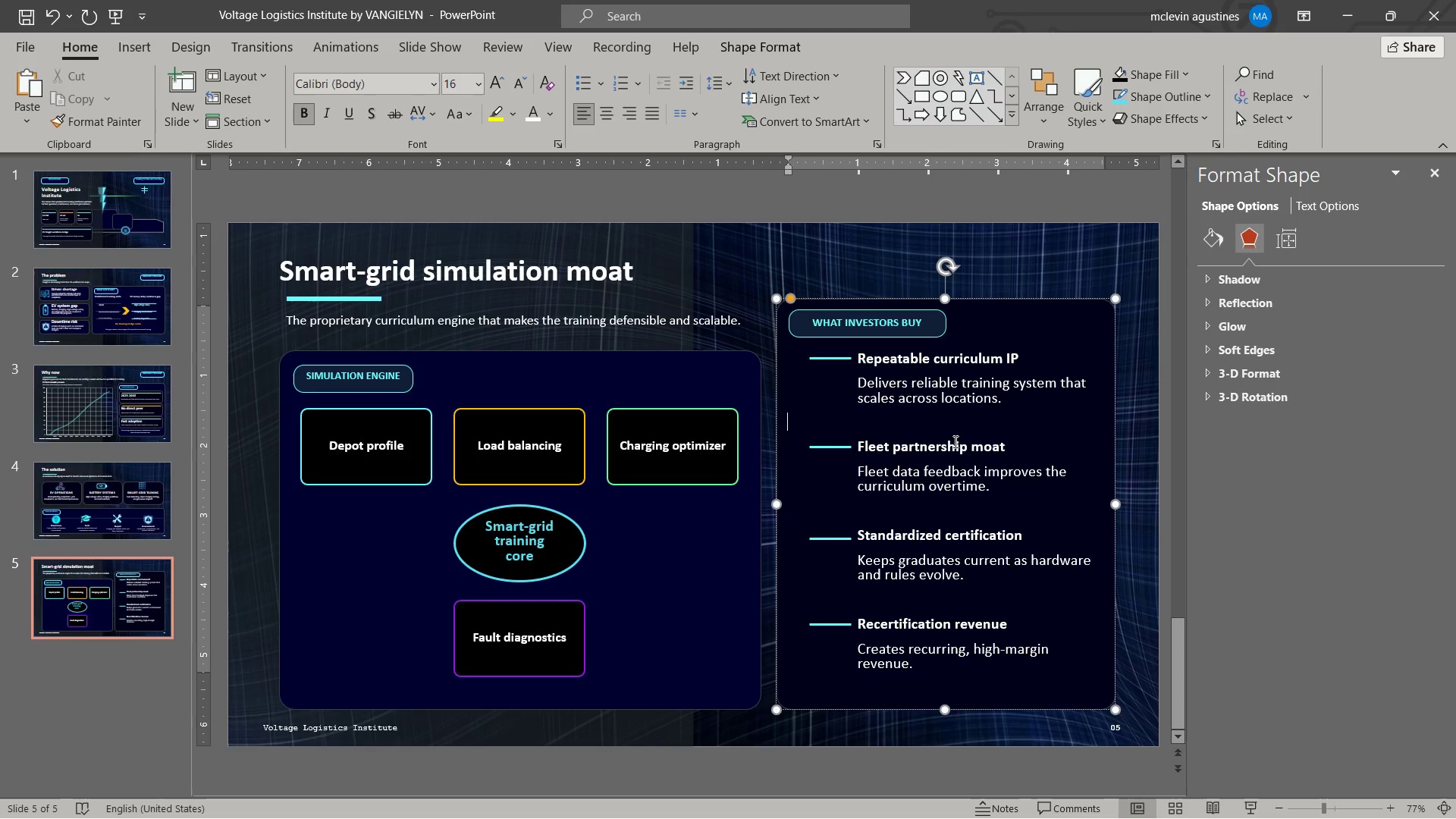 
key(Control+BracketLeft)
 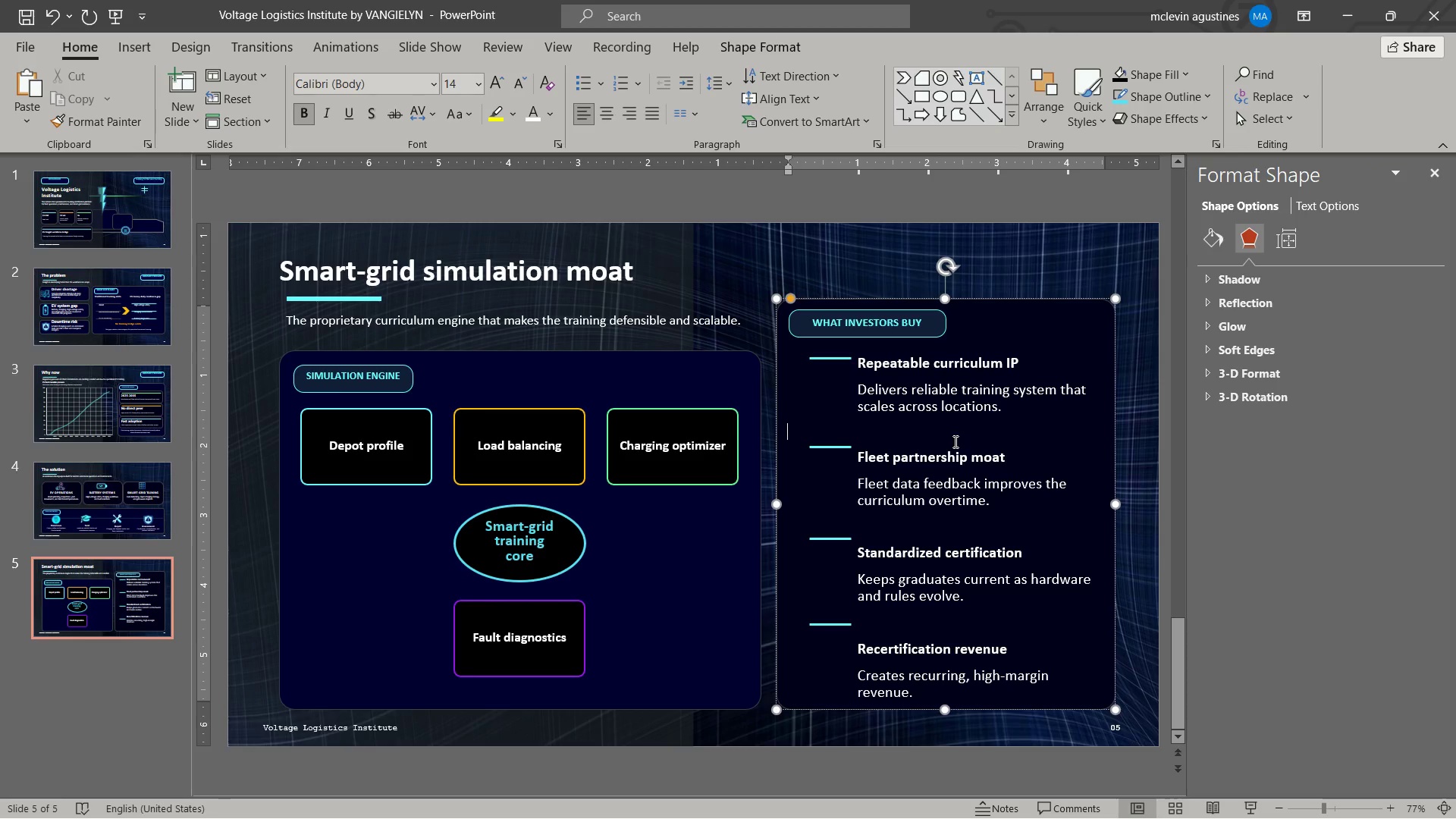 
key(Control+BracketLeft)
 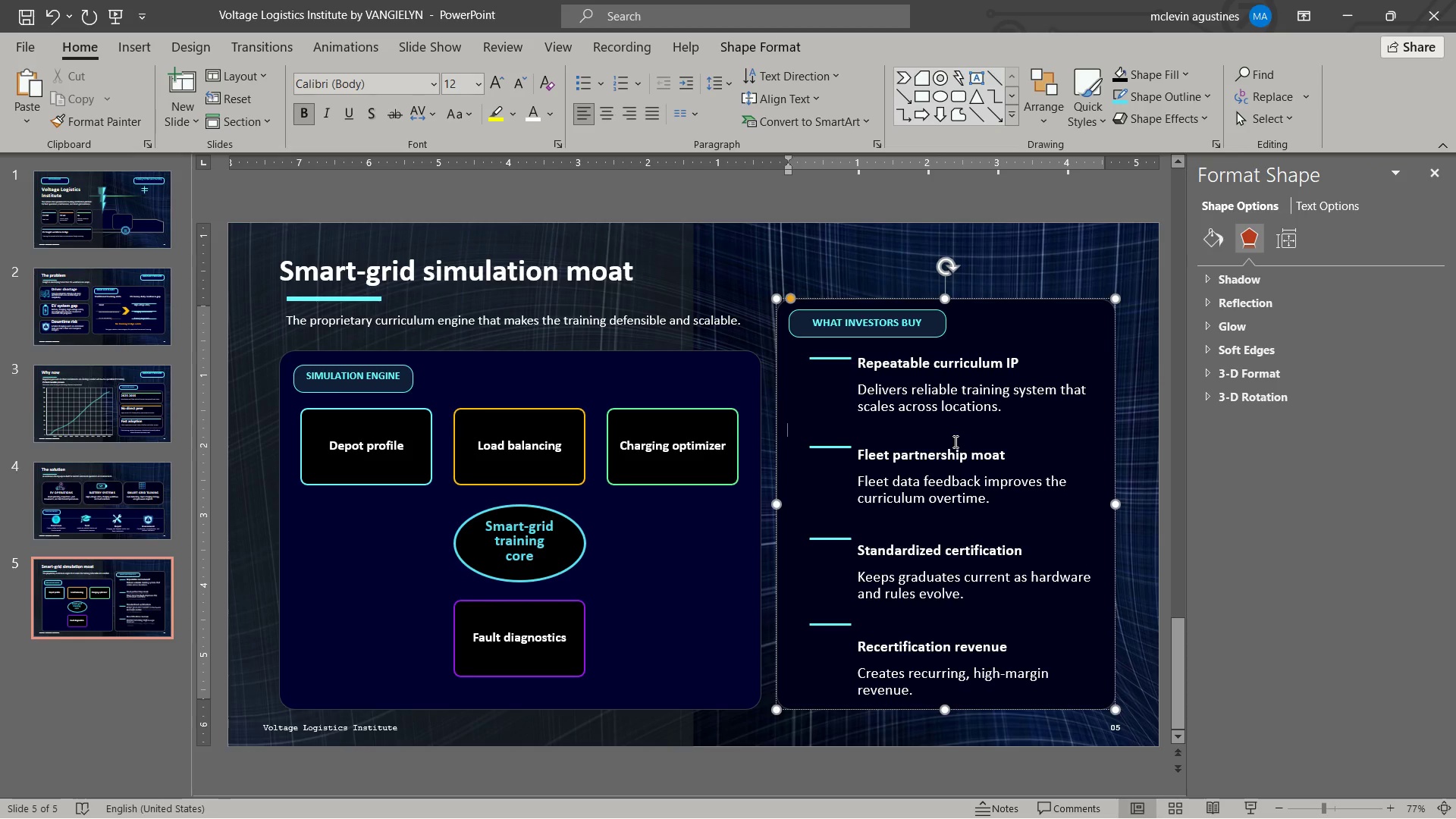 
key(Control+BracketLeft)
 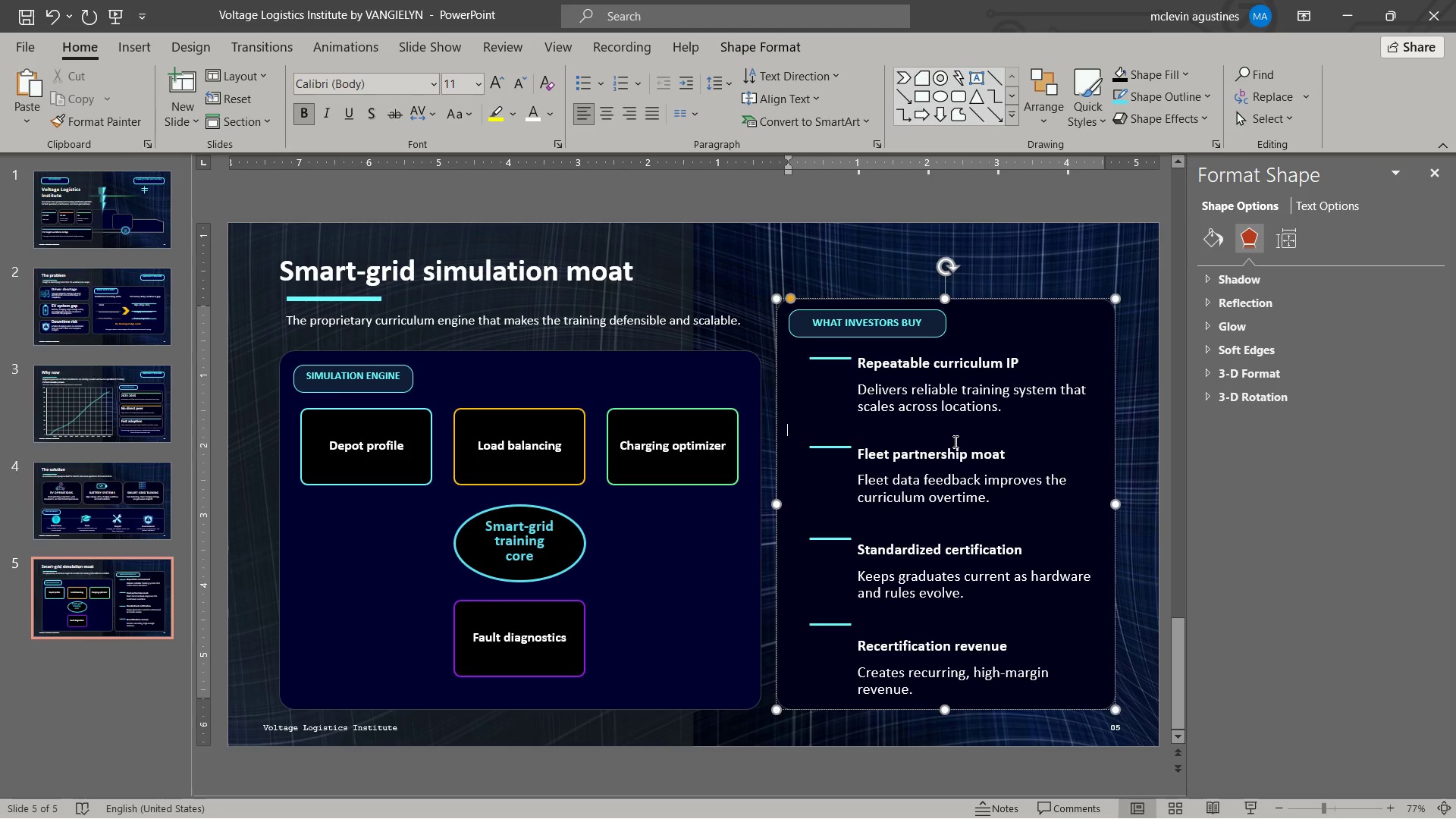 
key(Control+BracketLeft)
 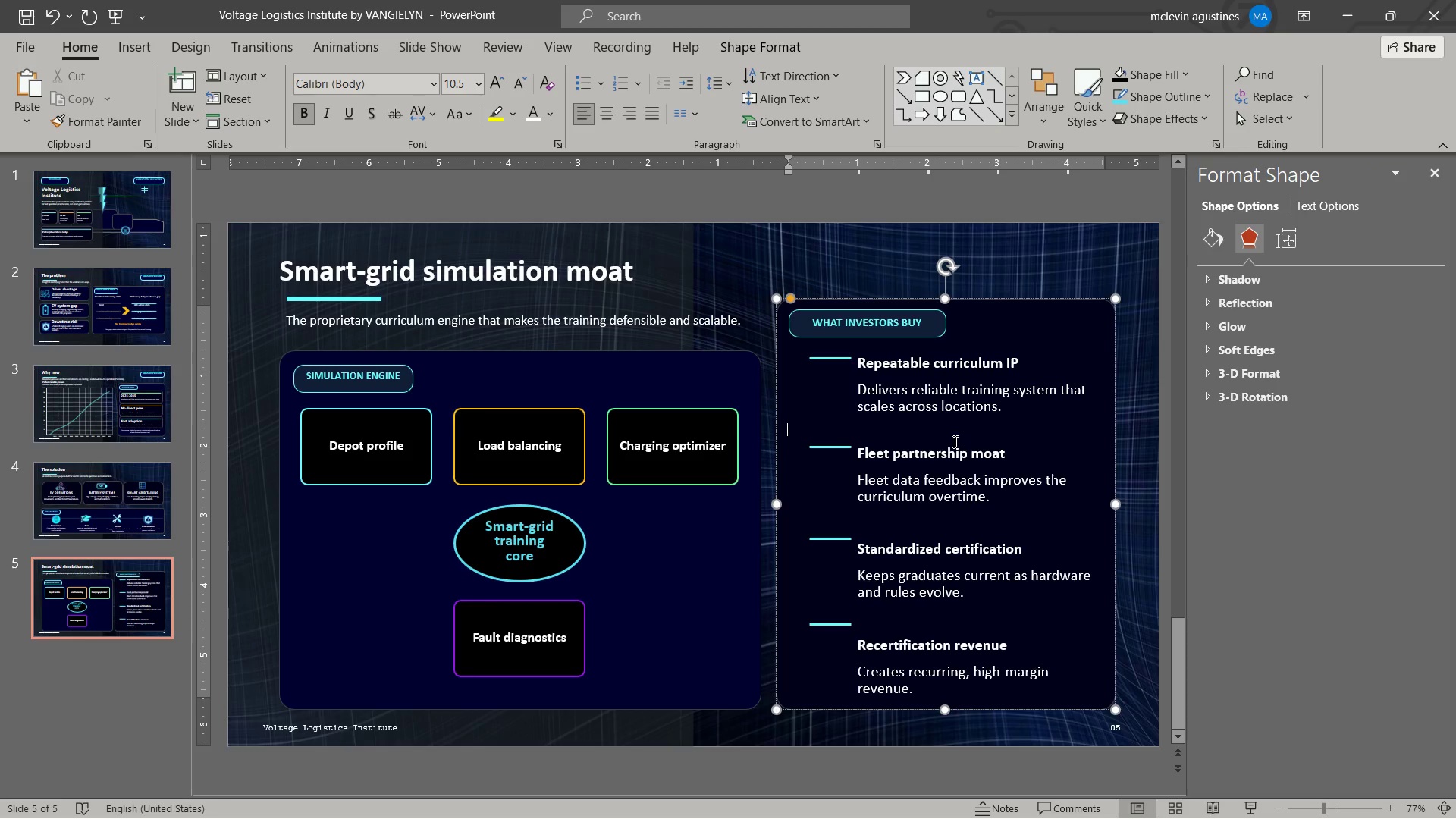 
key(Control+BracketLeft)
 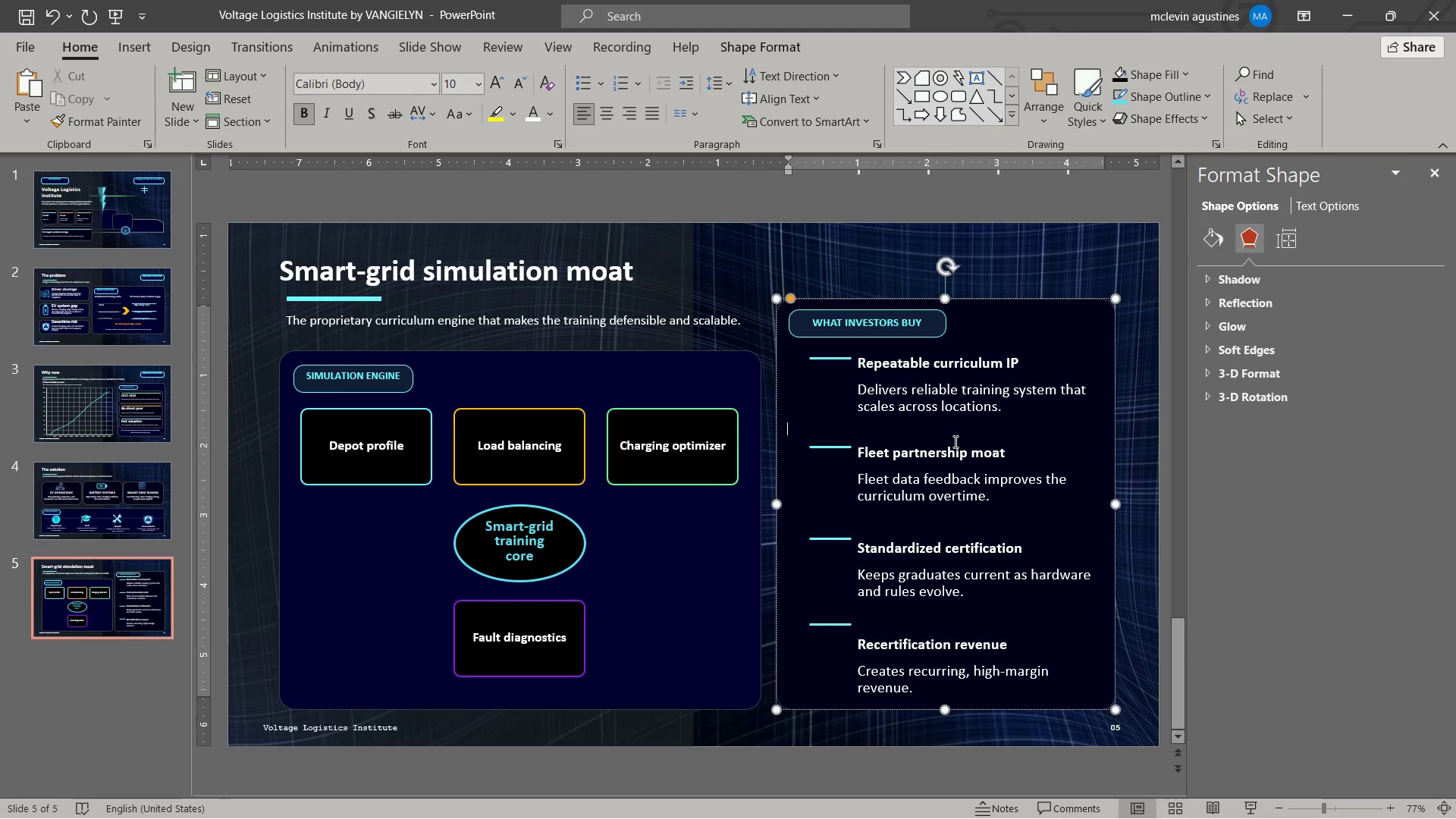 
key(Control+BracketLeft)
 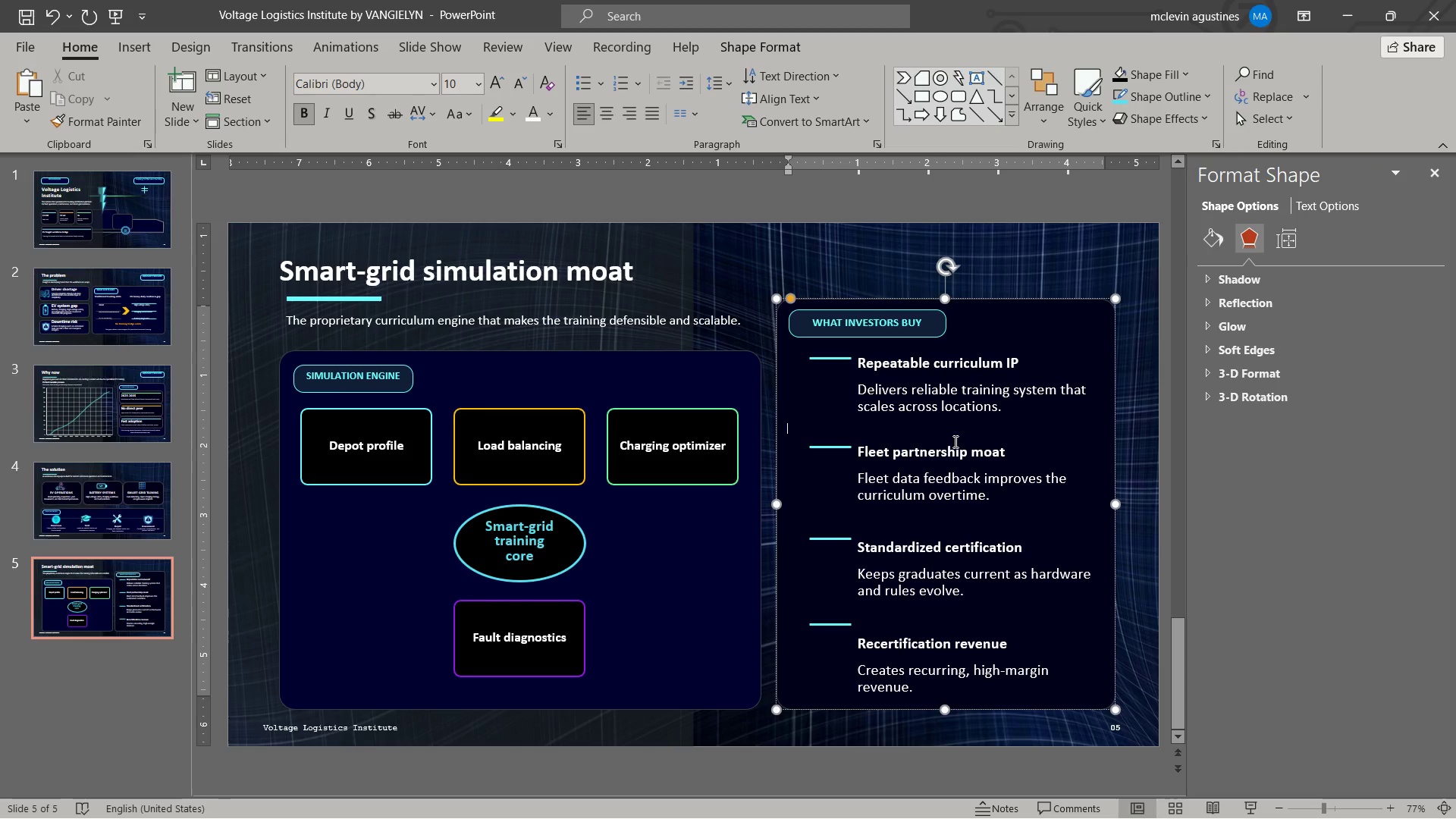 
key(Control+BracketLeft)
 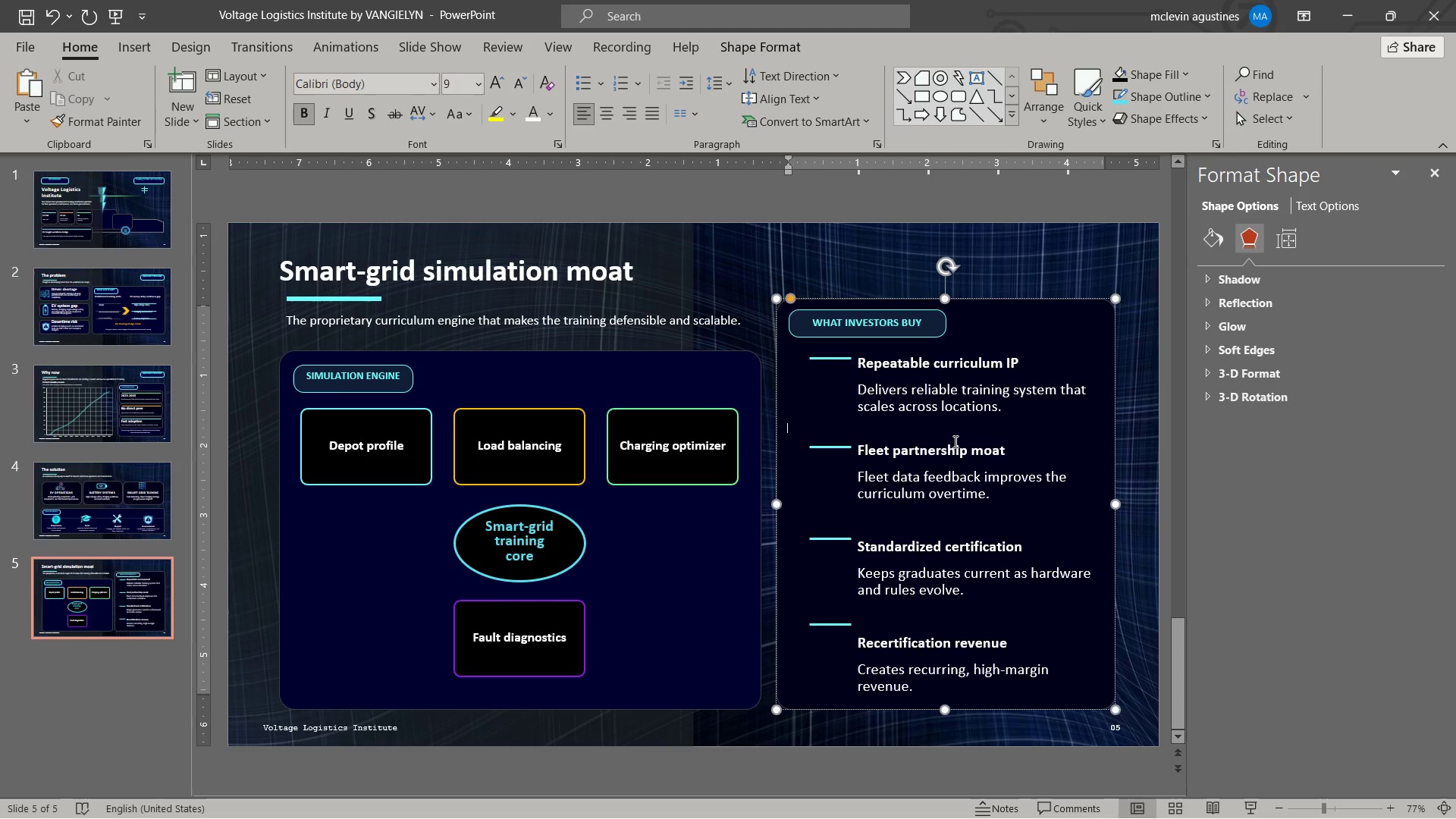 
key(Control+BracketLeft)
 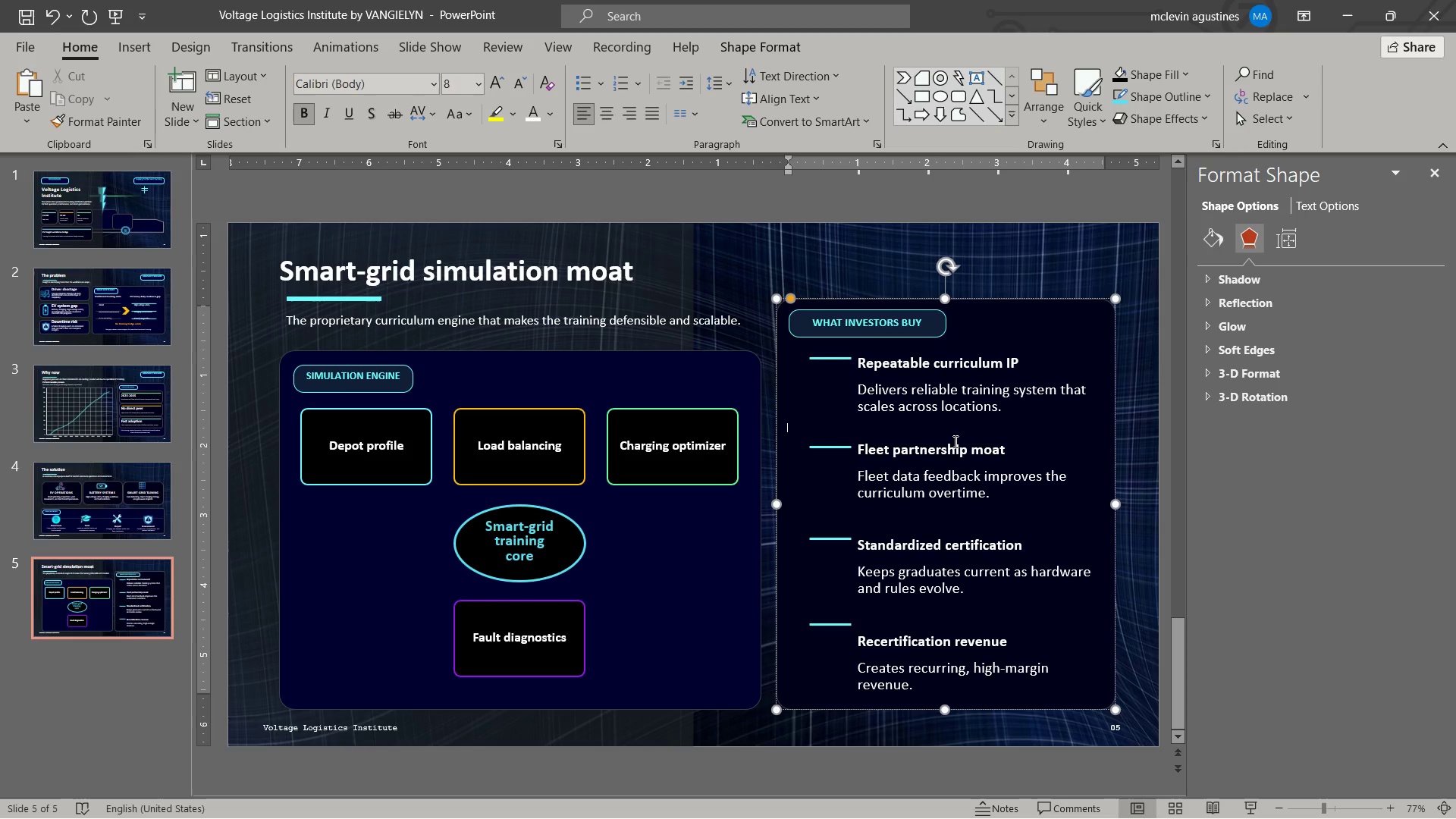 
key(Control+BracketLeft)
 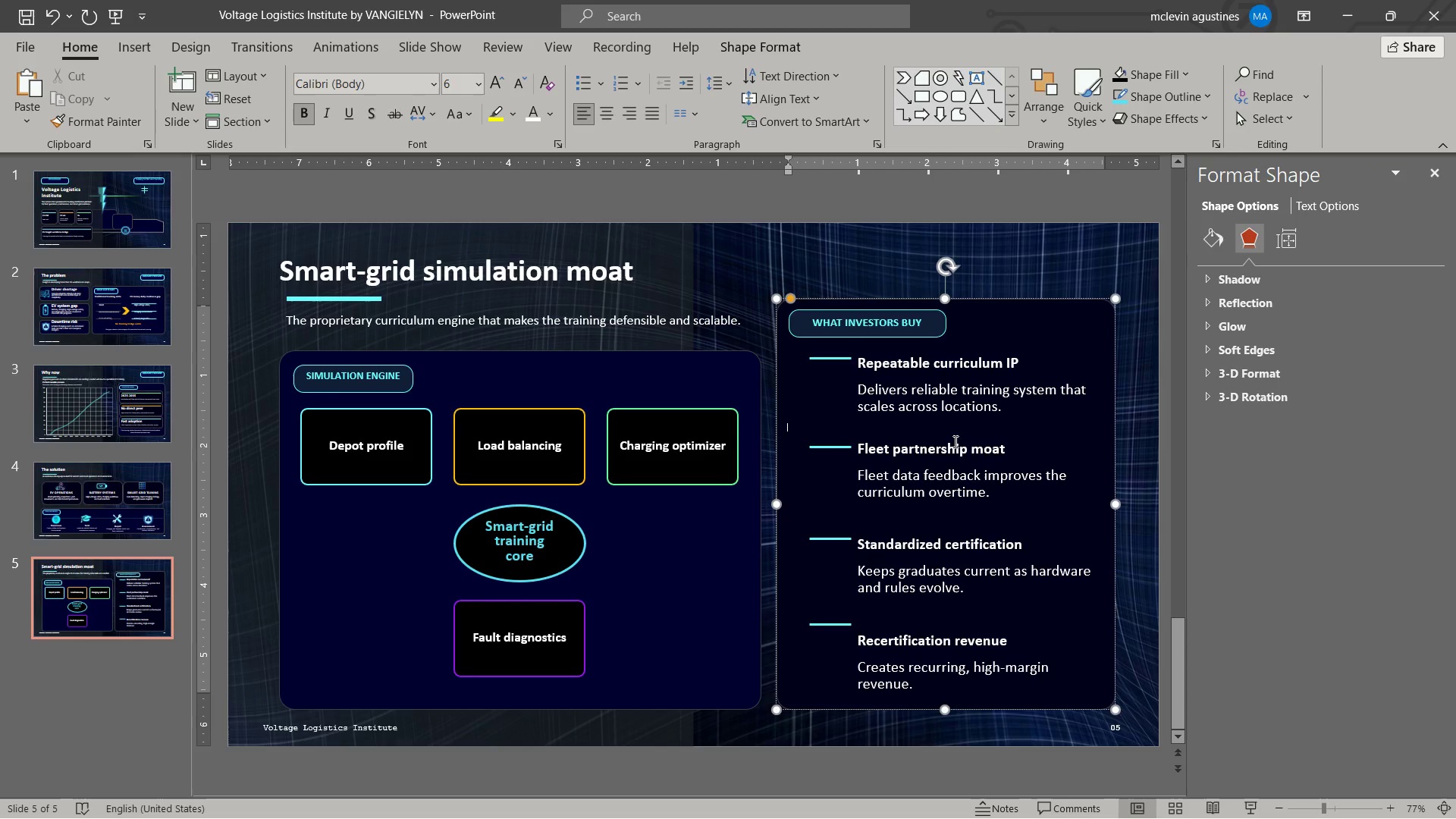 
key(Control+BracketLeft)
 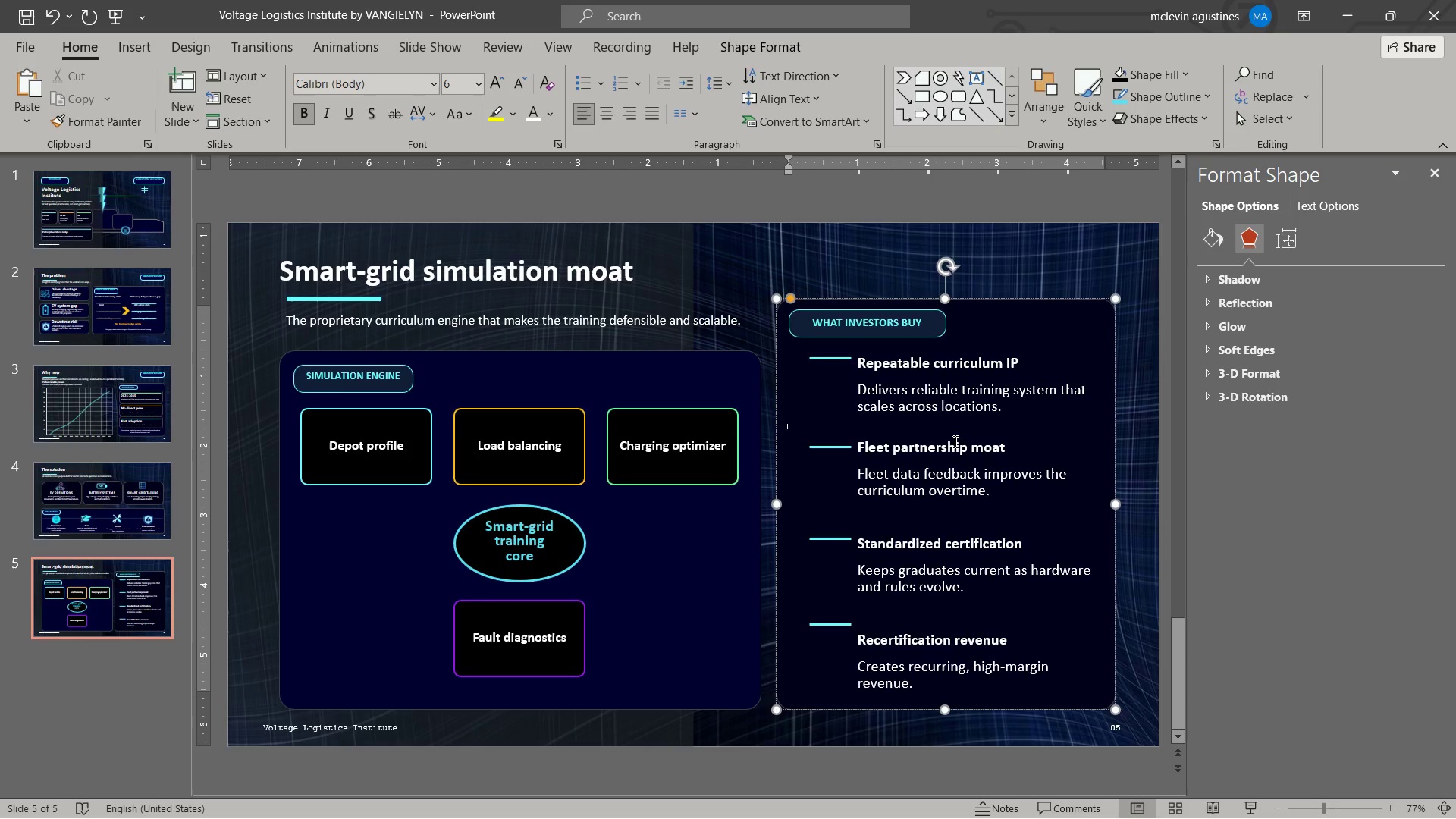 
key(Control+BracketLeft)
 